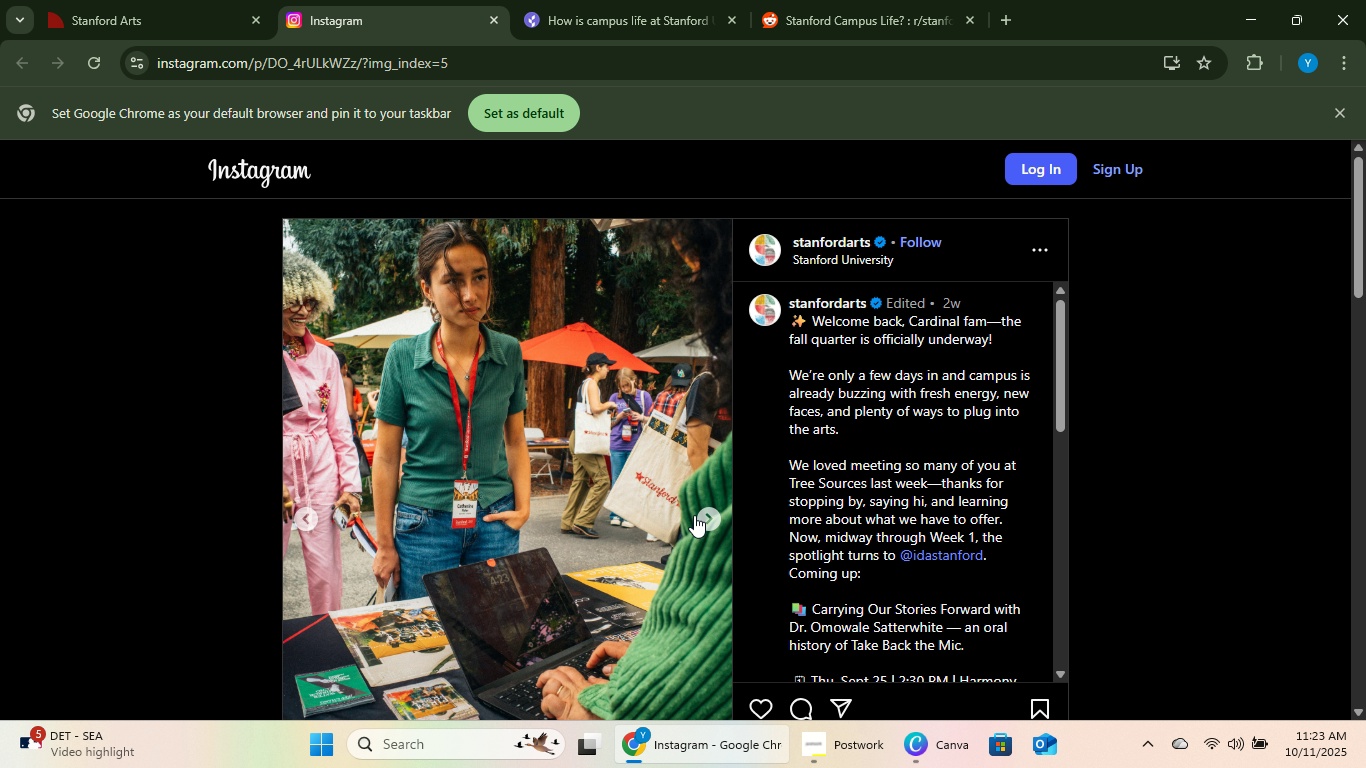 
left_click([696, 514])
 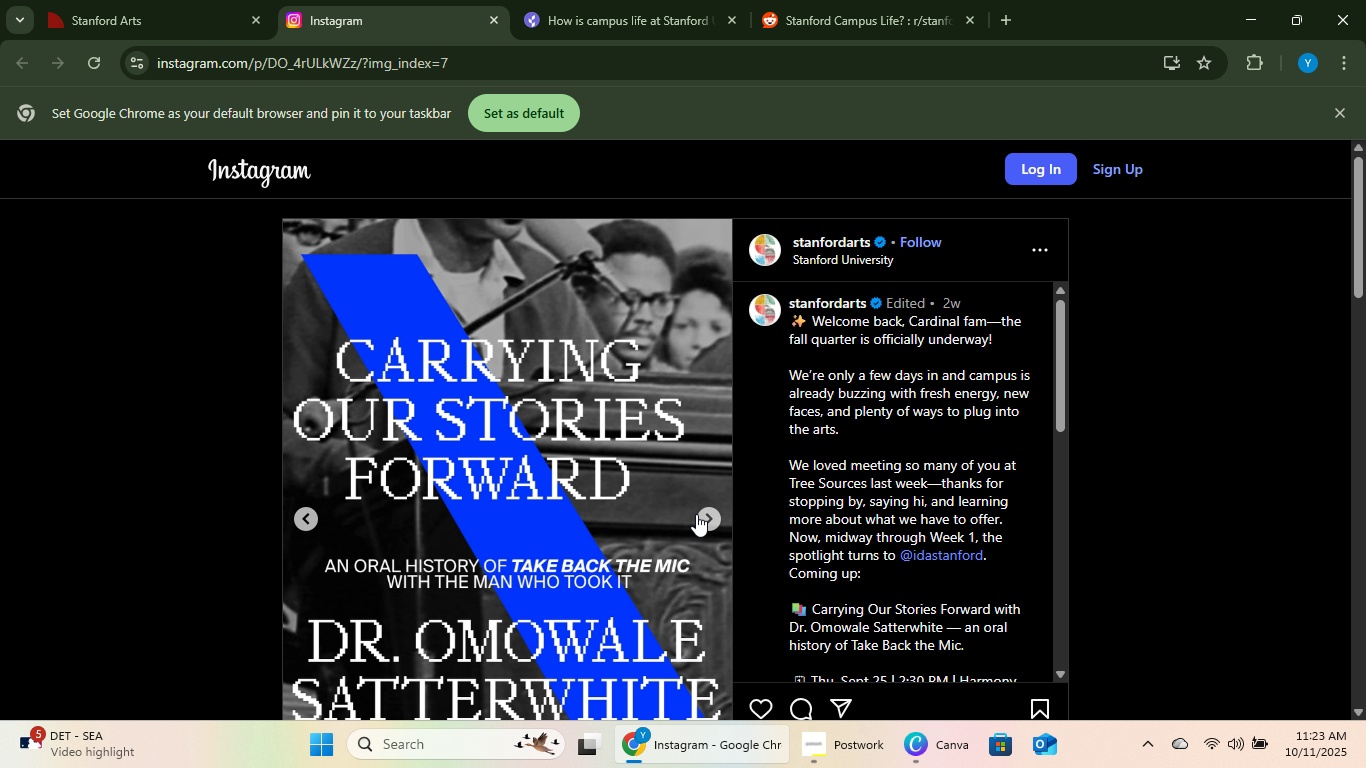 
left_click([696, 514])
 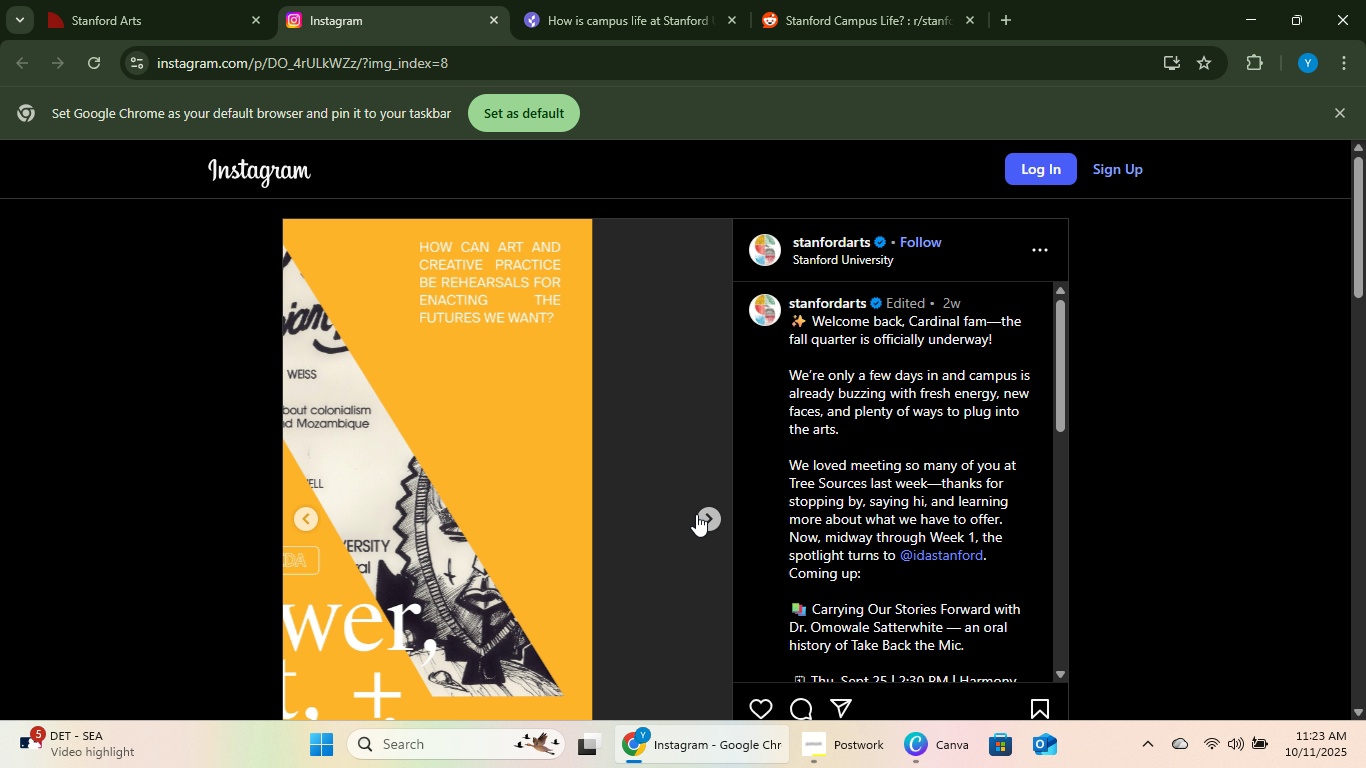 
left_click([696, 514])
 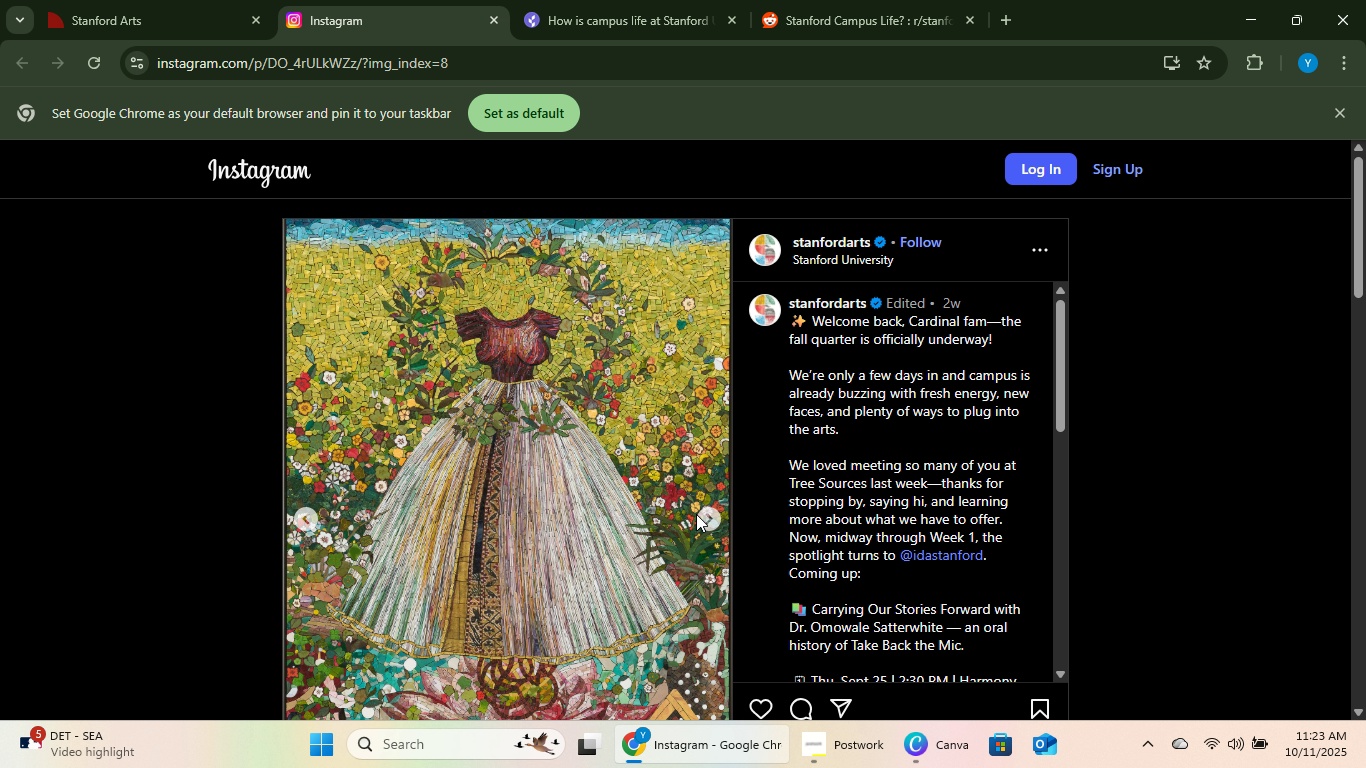 
left_click([696, 514])
 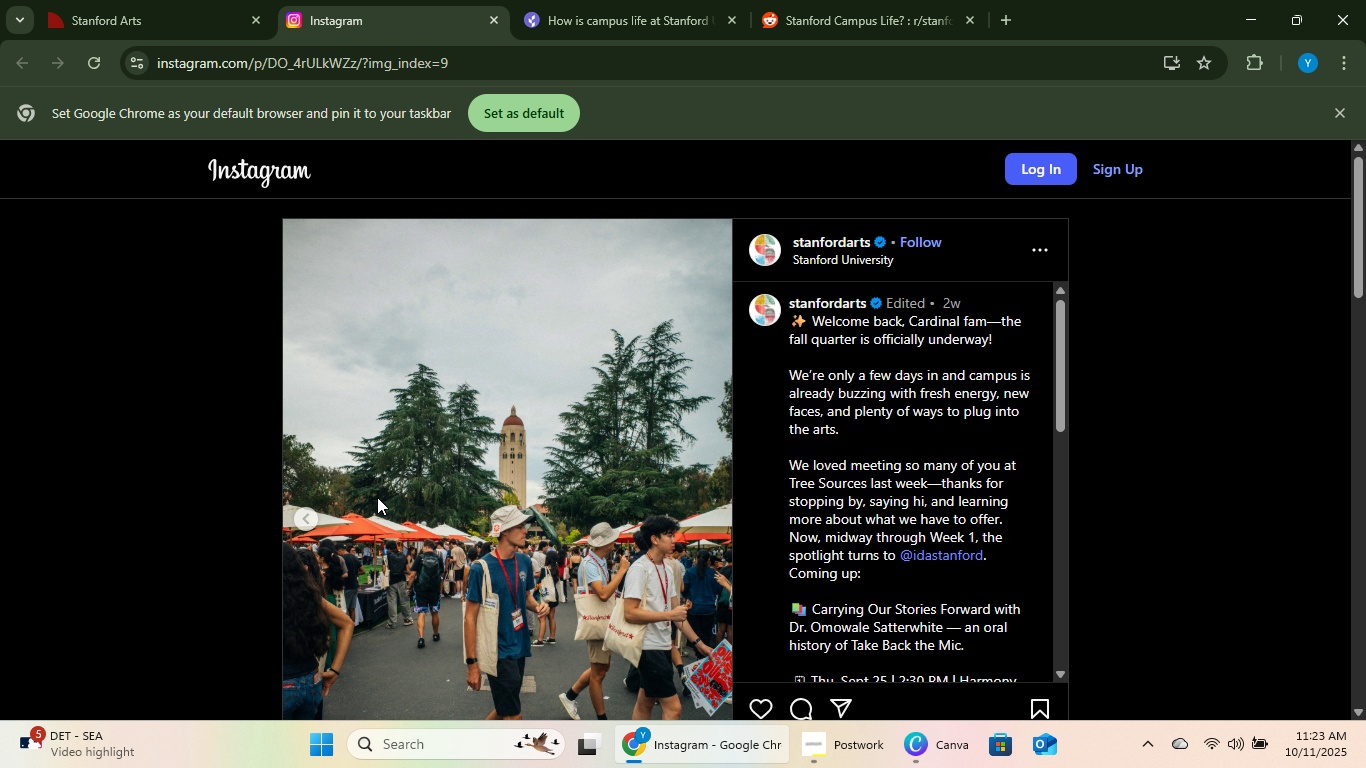 
scroll: coordinate [381, 484], scroll_direction: down, amount: 1.0
 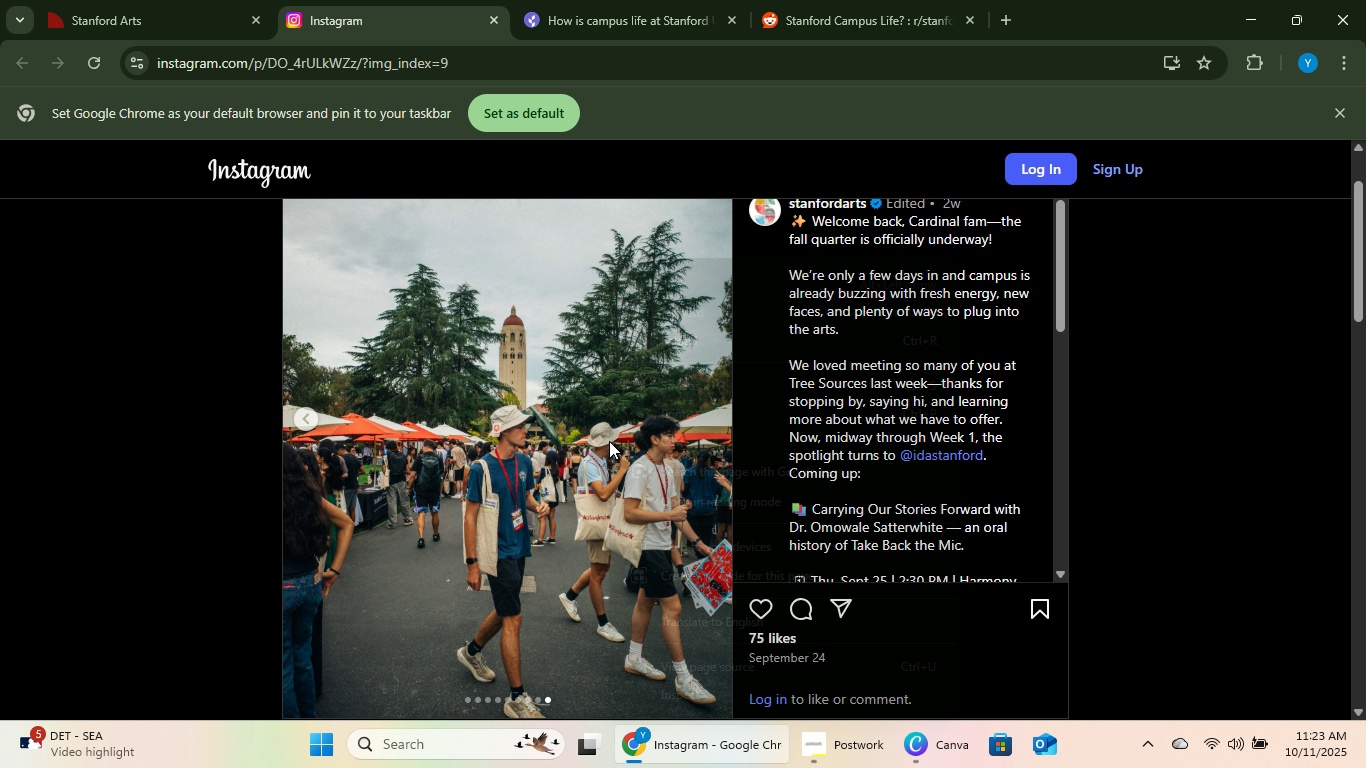 
right_click([609, 441])
 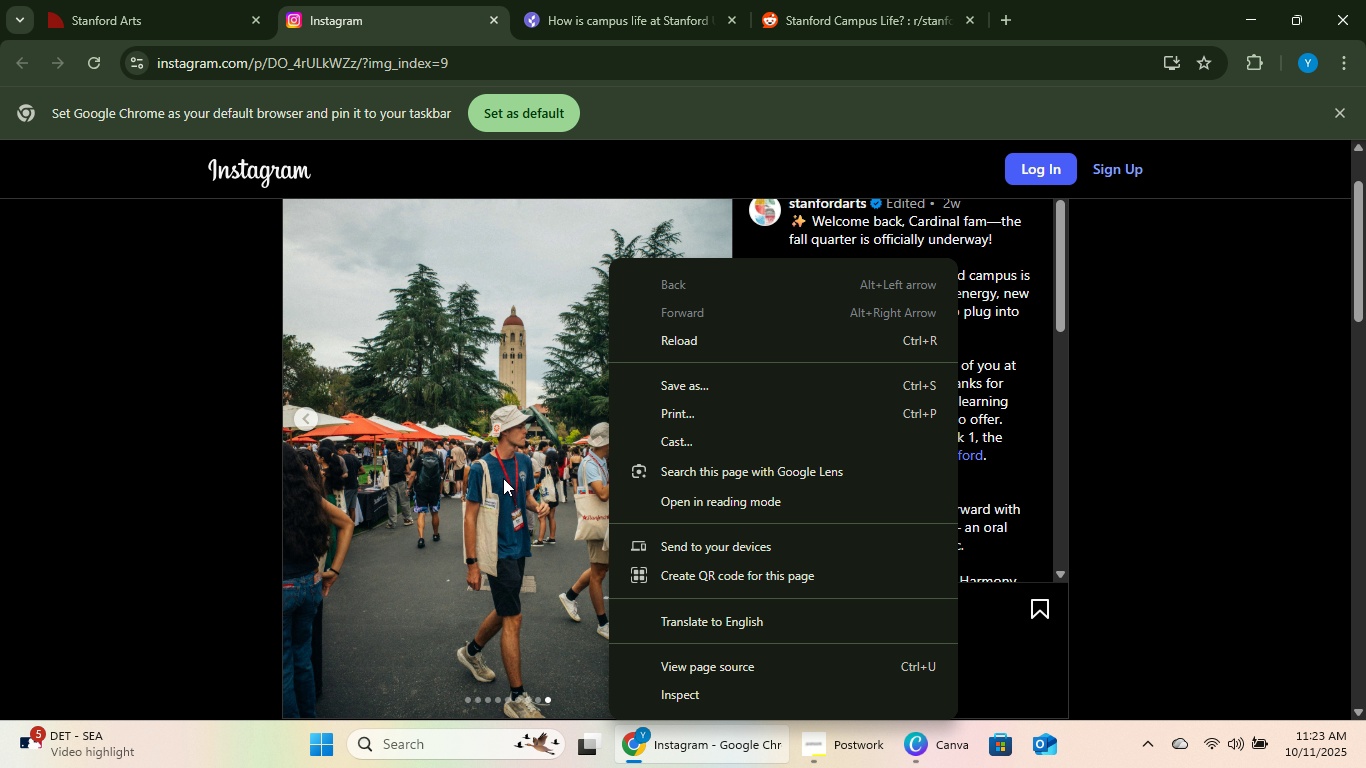 
left_click([489, 427])
 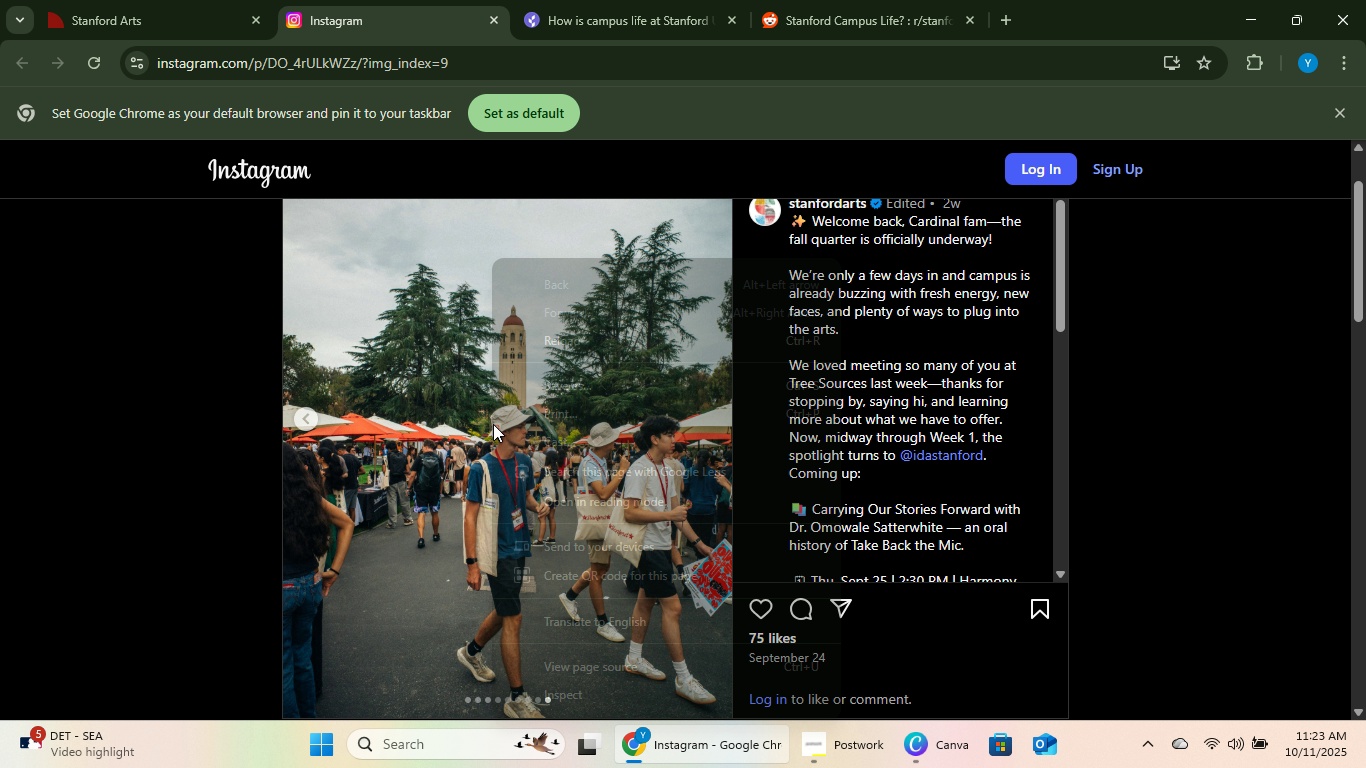 
right_click([492, 424])
 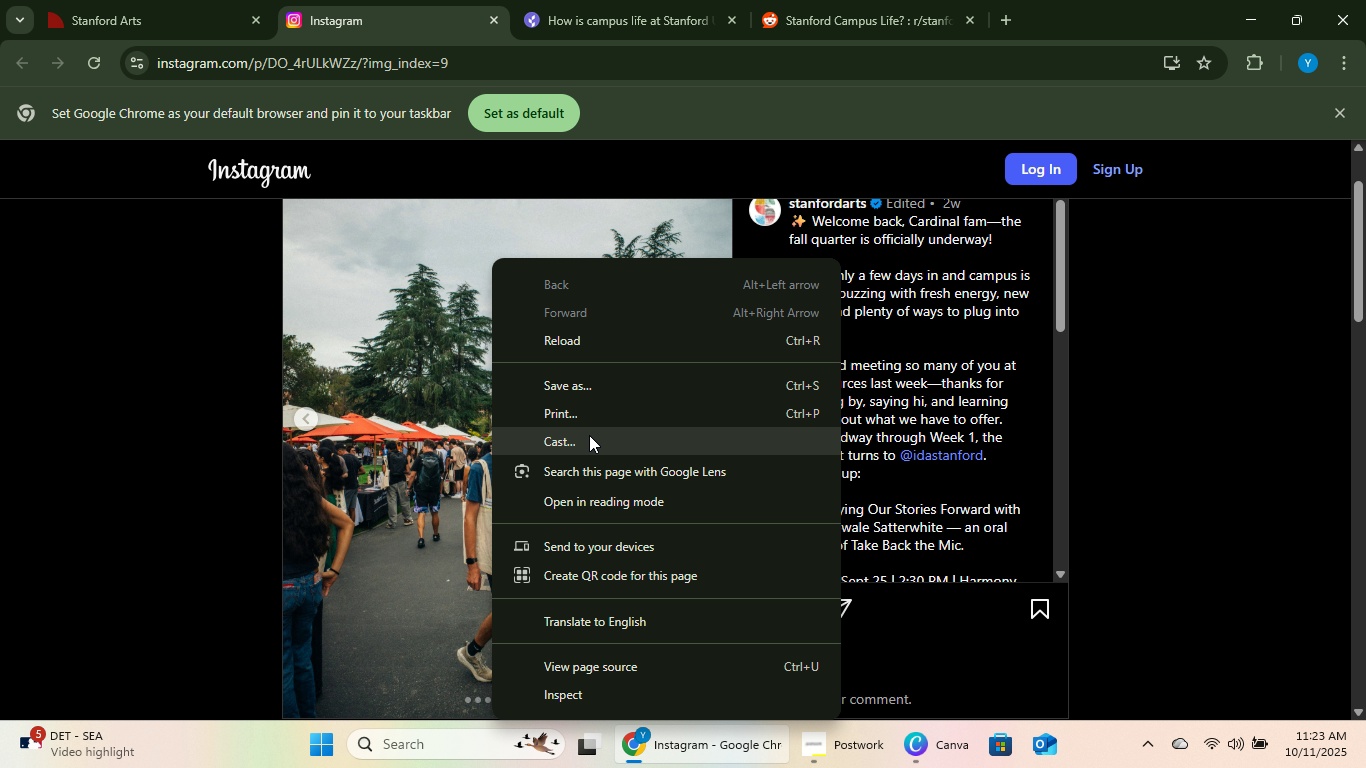 
left_click([1155, 411])
 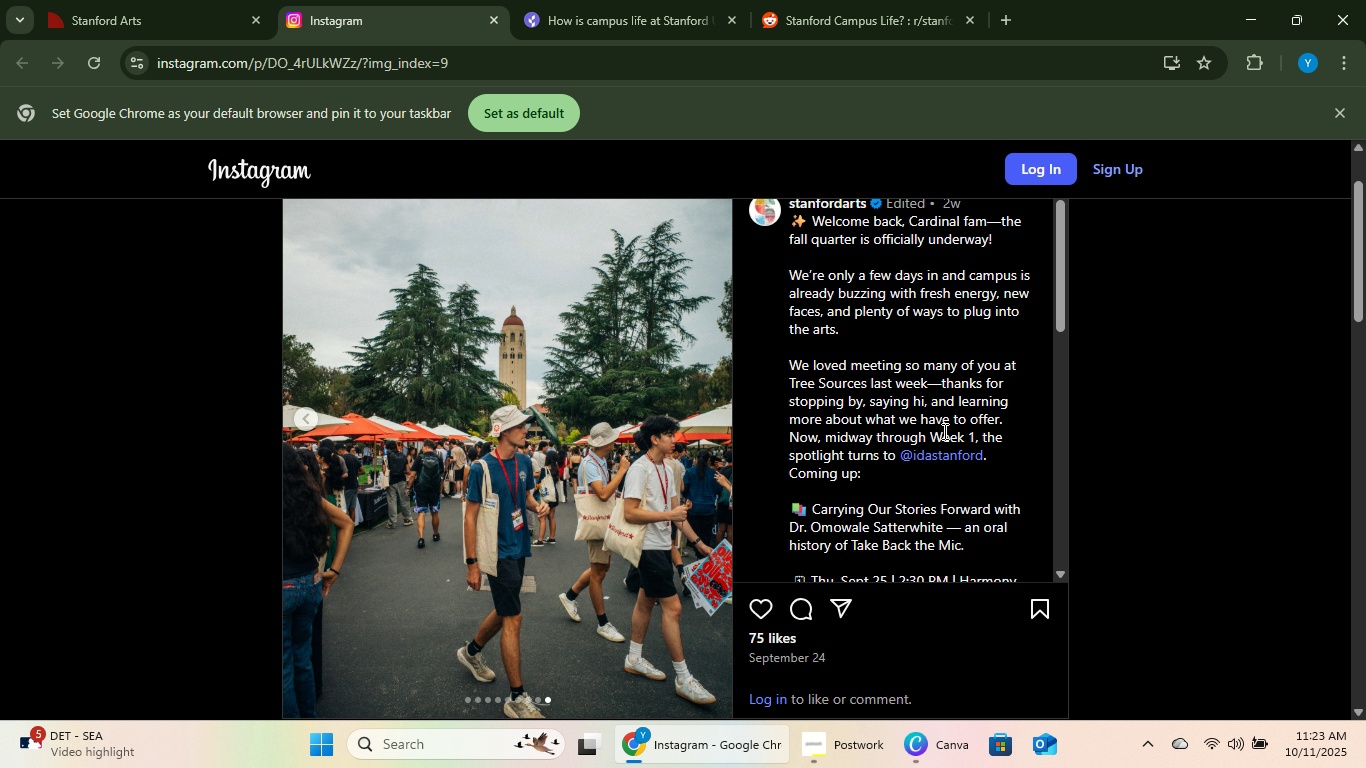 
scroll: coordinate [917, 432], scroll_direction: up, amount: 1.0
 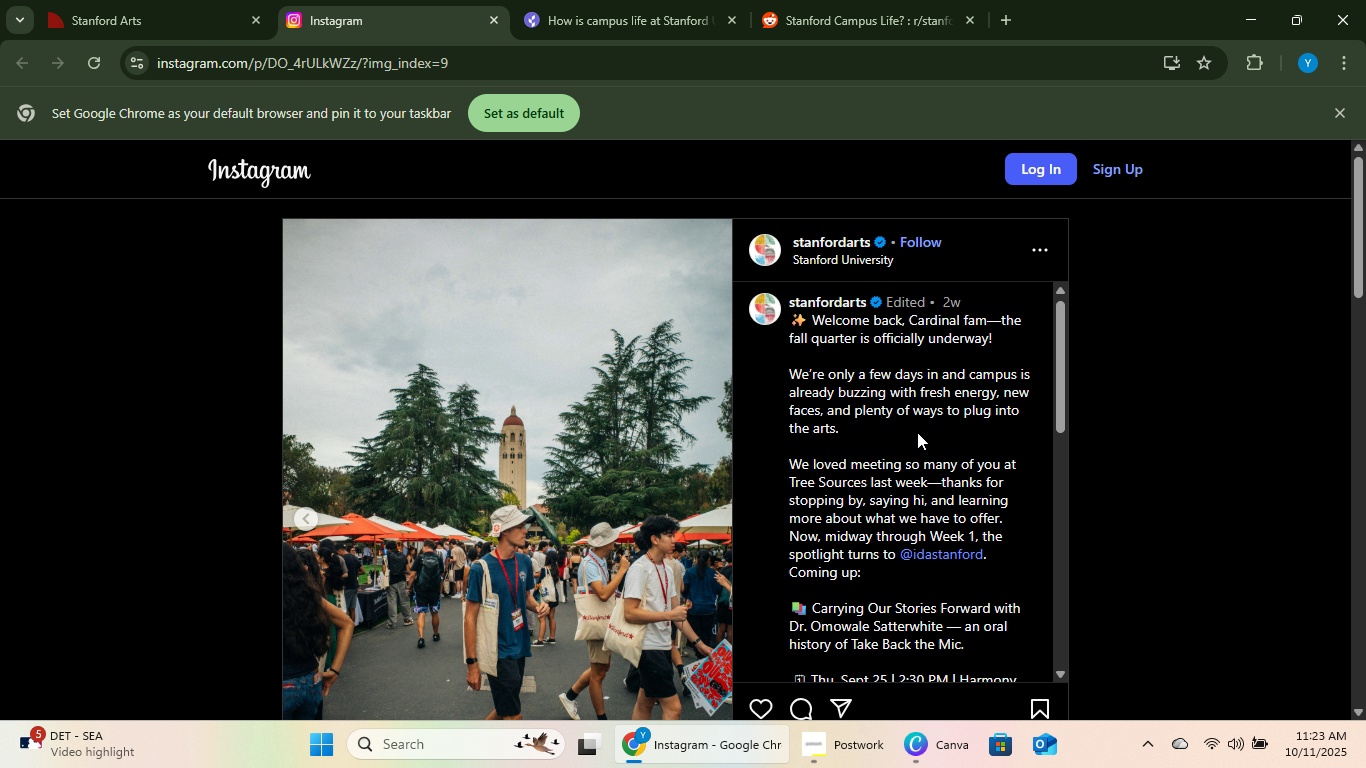 
scroll: coordinate [917, 432], scroll_direction: down, amount: 3.0
 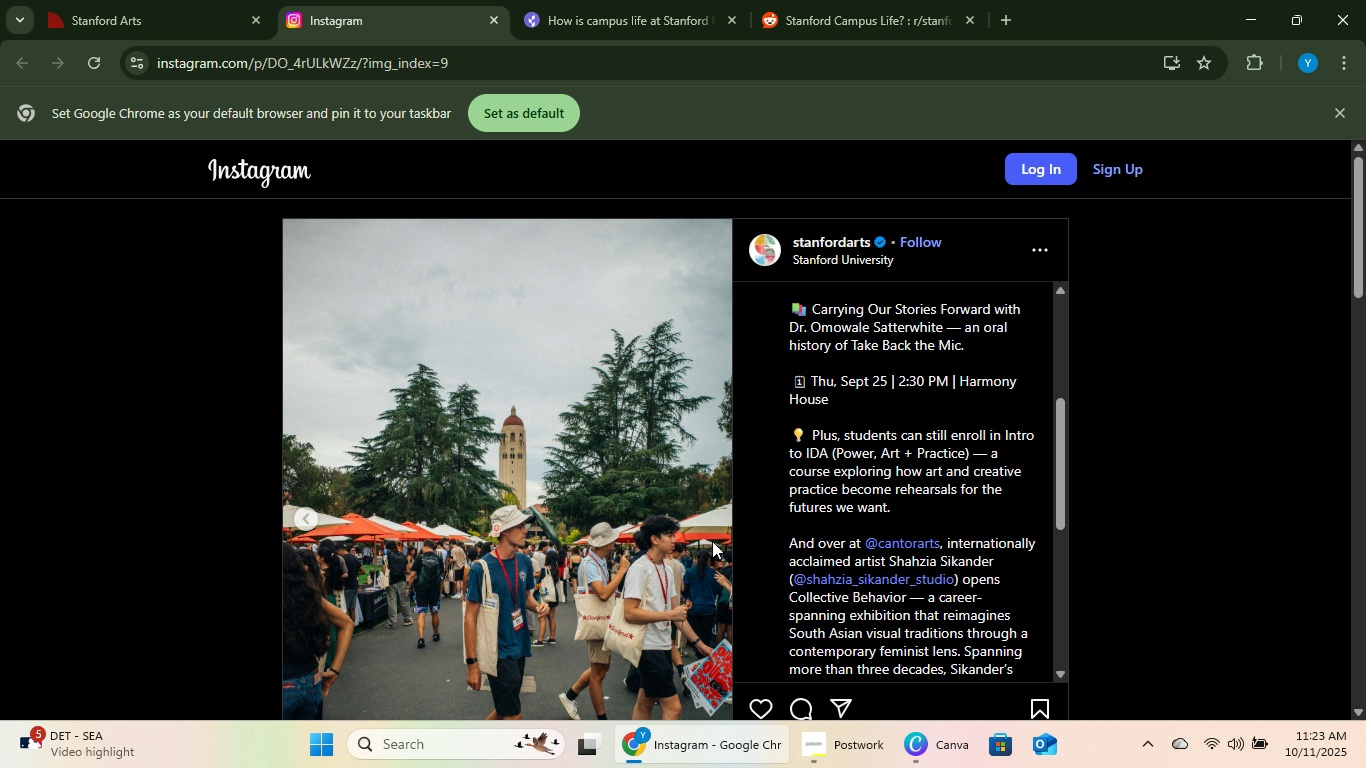 
scroll: coordinate [840, 511], scroll_direction: up, amount: 5.0
 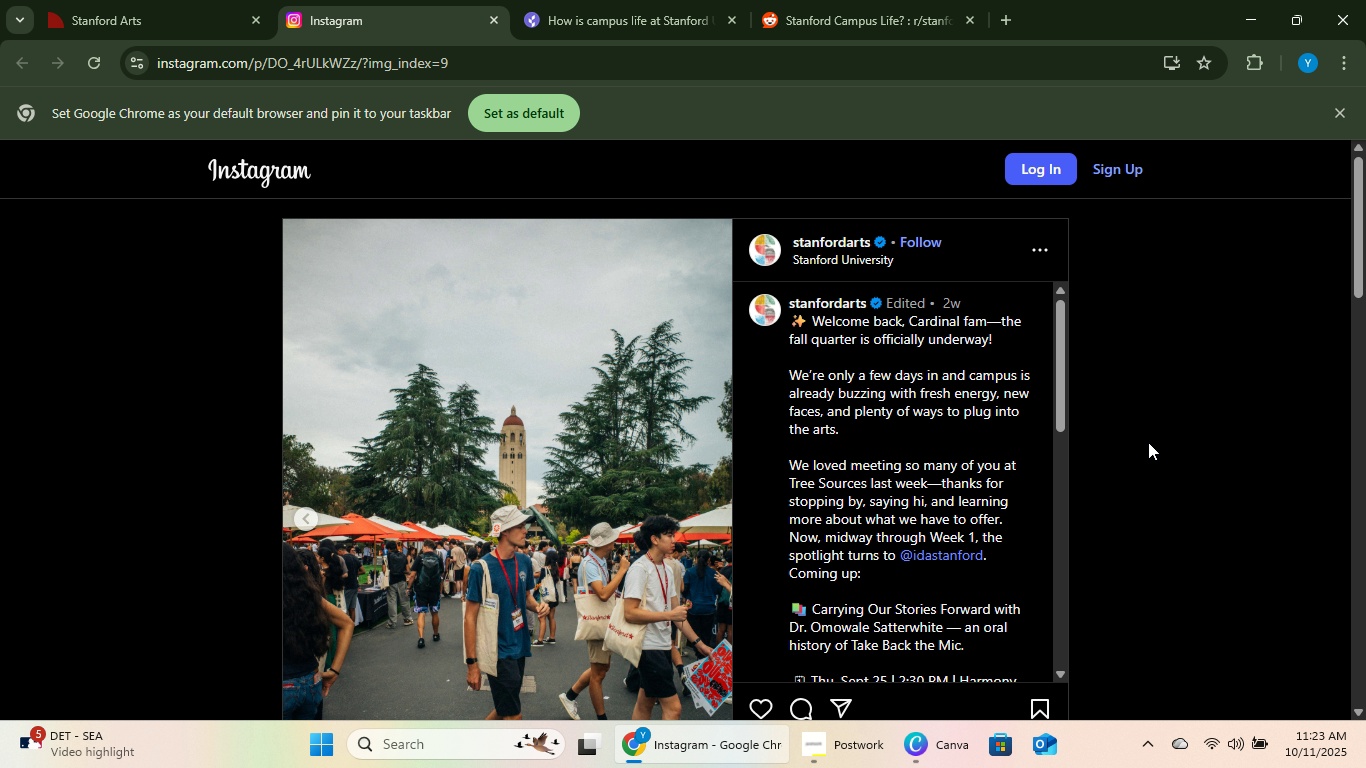 
scroll: coordinate [1167, 438], scroll_direction: down, amount: 1.0
 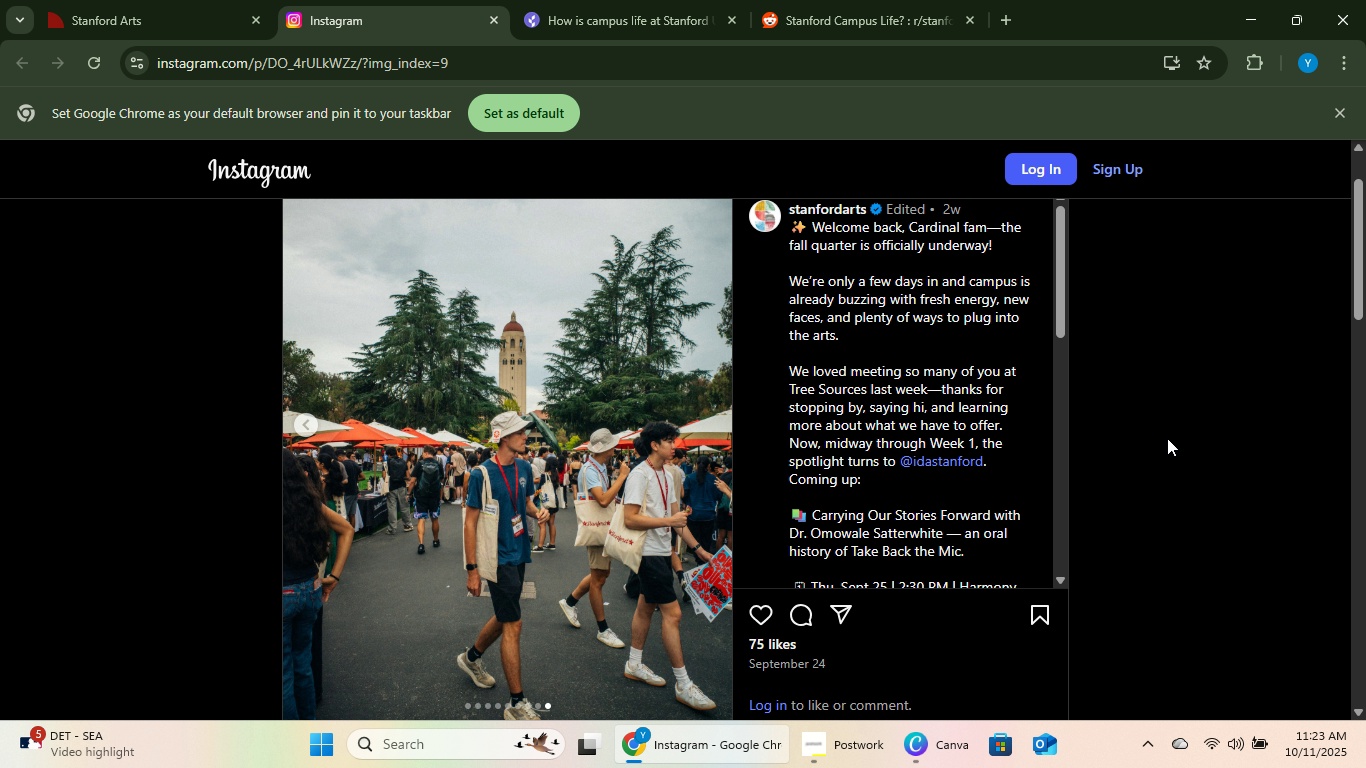 
scroll: coordinate [1167, 438], scroll_direction: up, amount: 1.0
 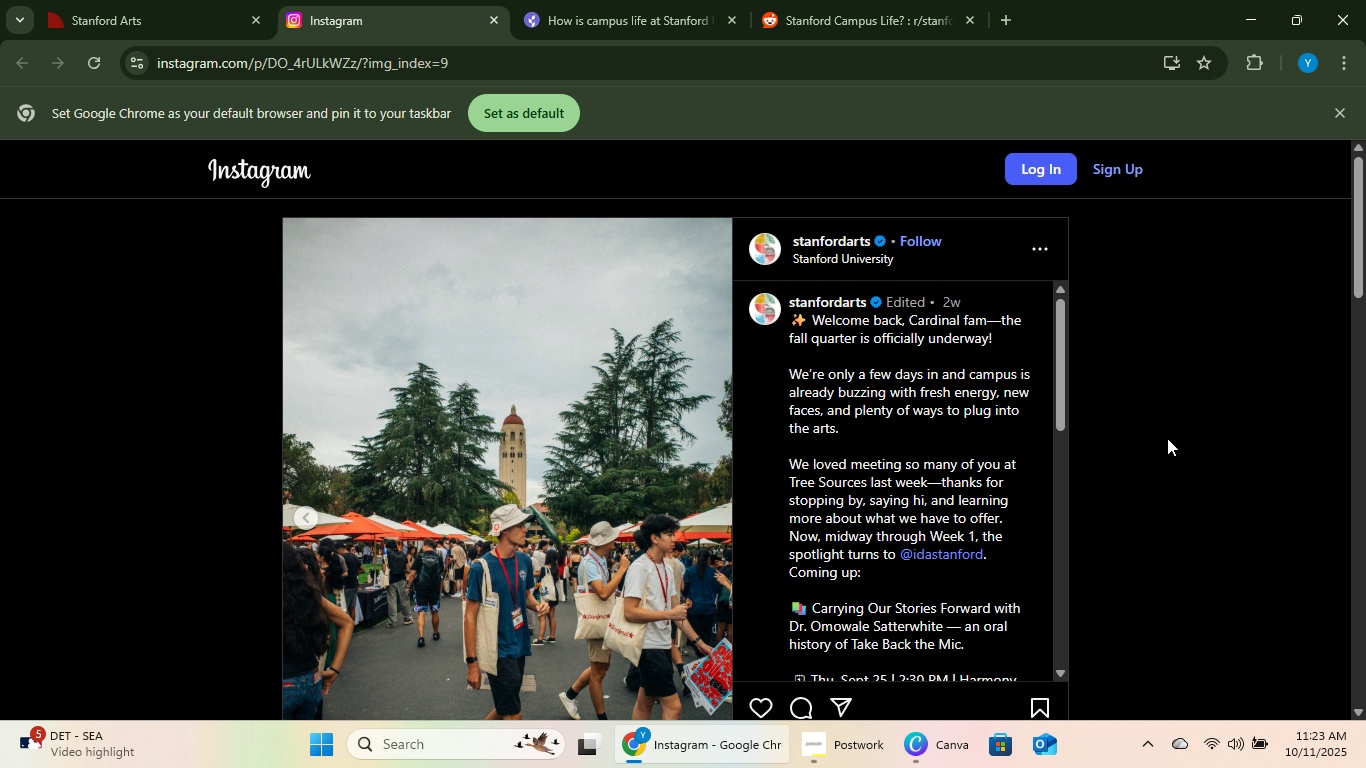 
scroll: coordinate [1167, 438], scroll_direction: down, amount: 1.0
 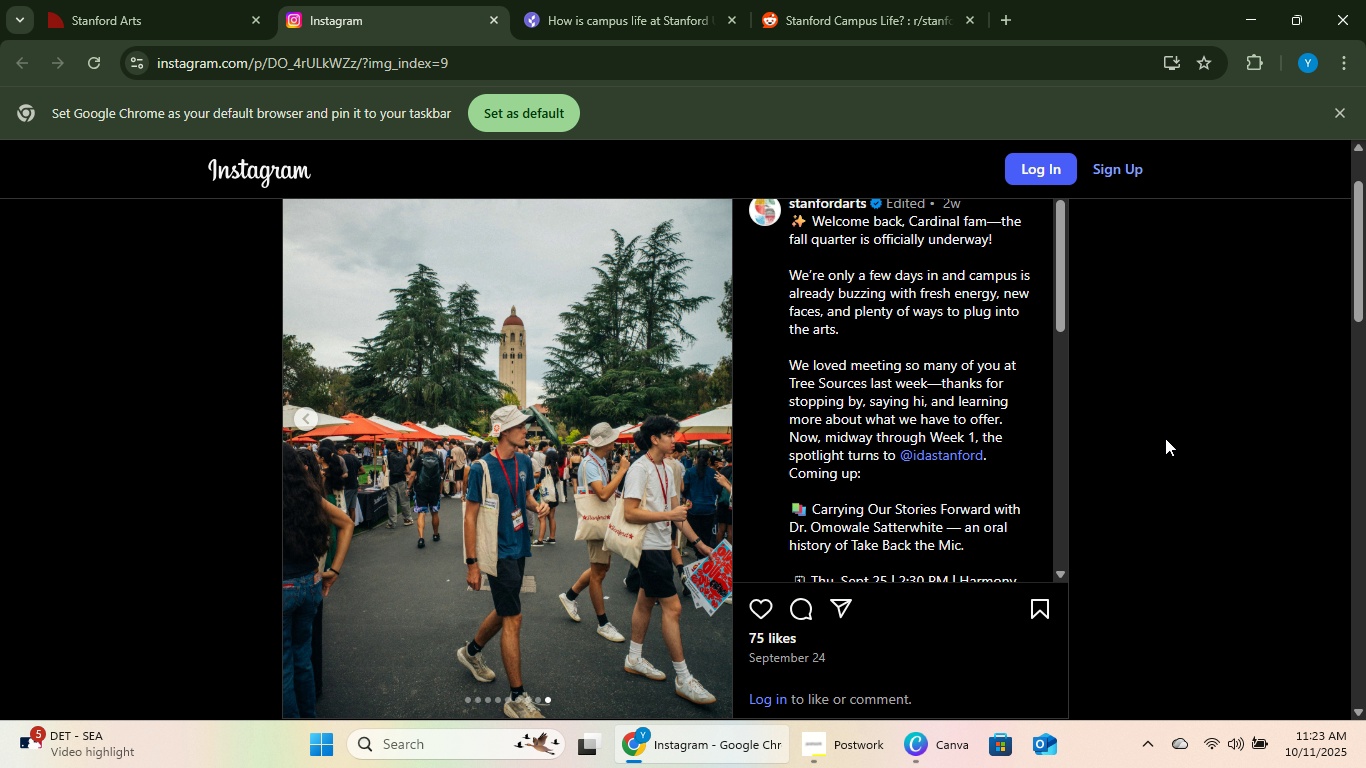 
key(Meta+Shift+S)
 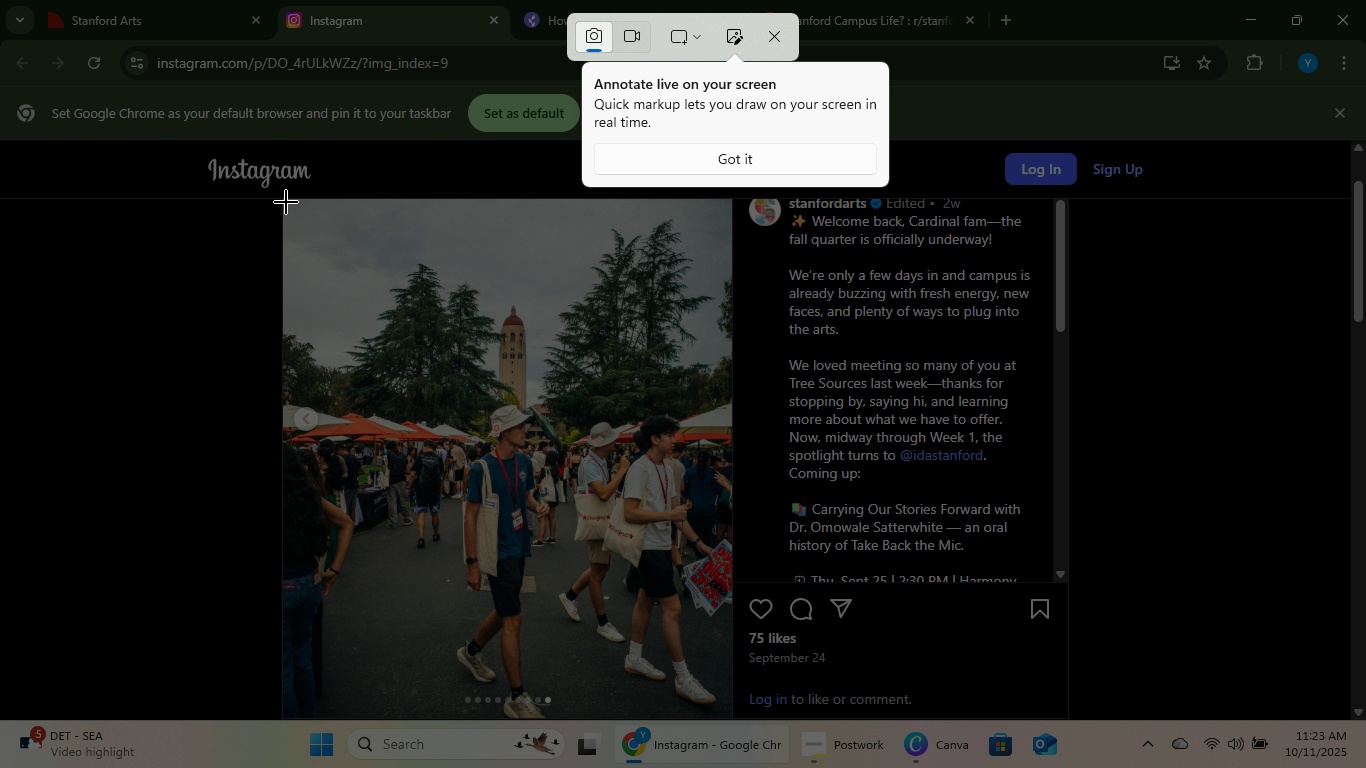 
left_click_drag(start_coordinate=[283, 202], to_coordinate=[730, 694])
 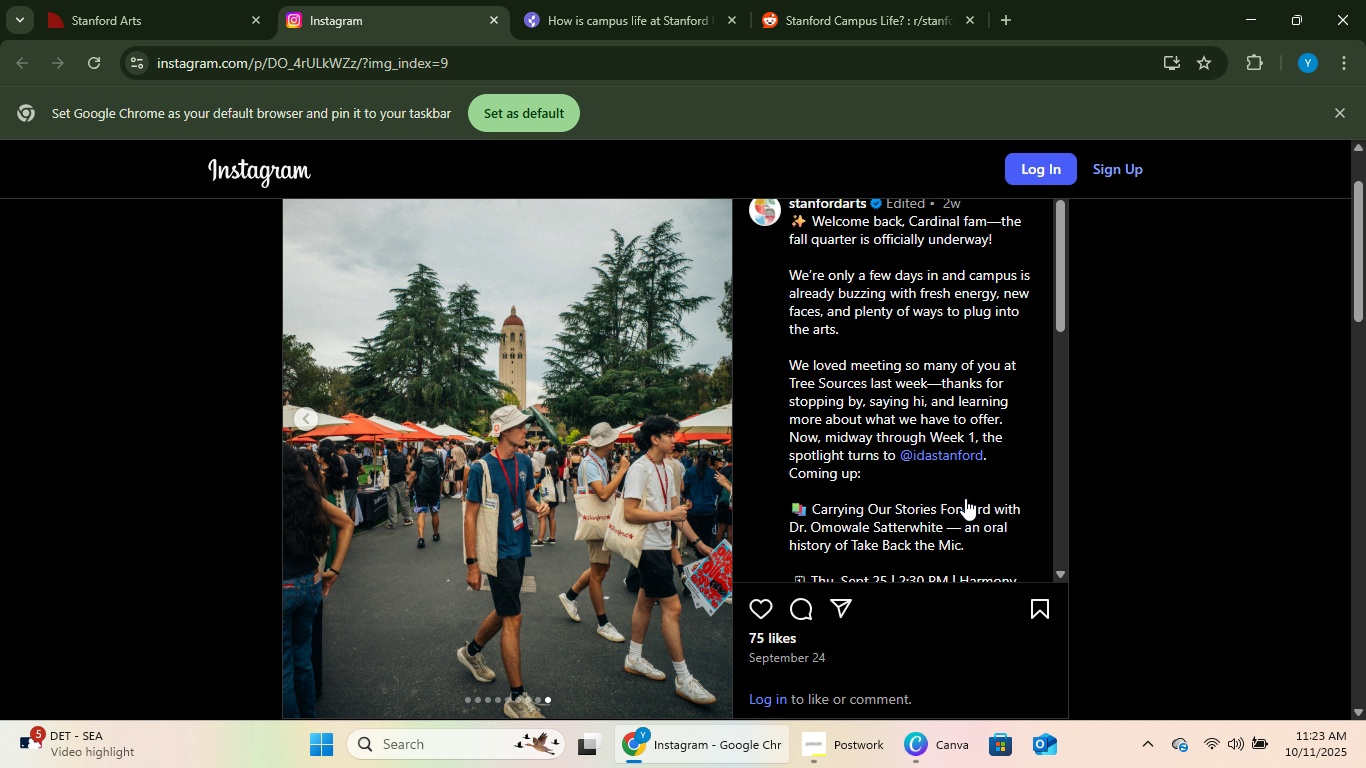 
left_click([951, 767])
 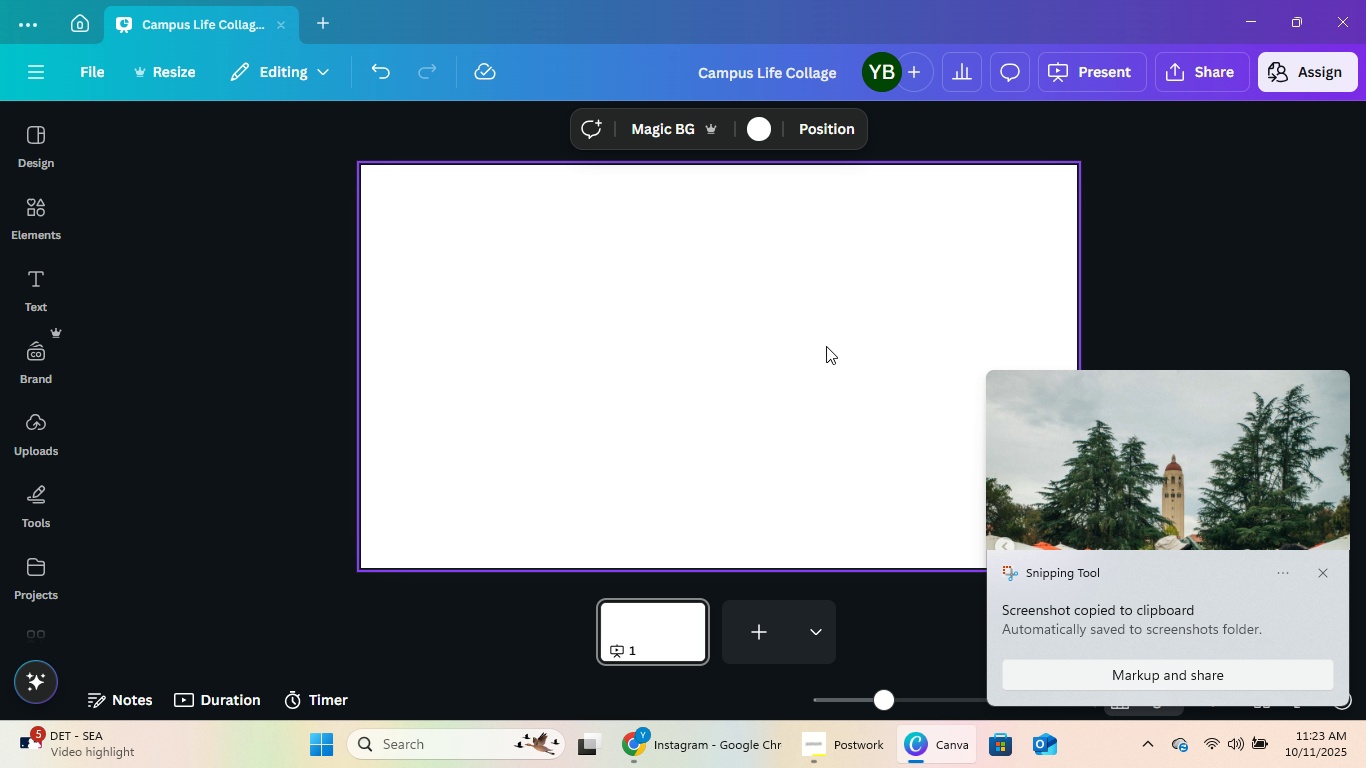 
left_click([826, 346])
 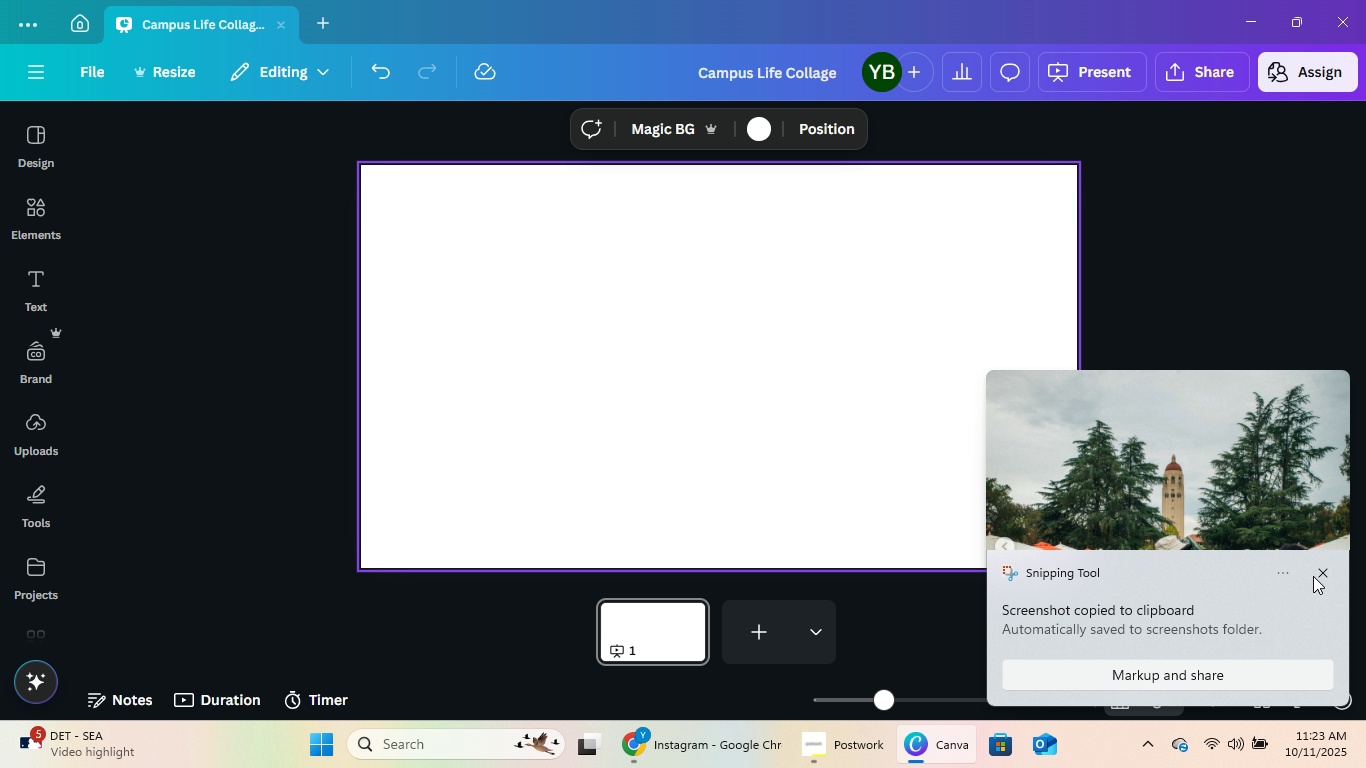 
left_click([1317, 574])
 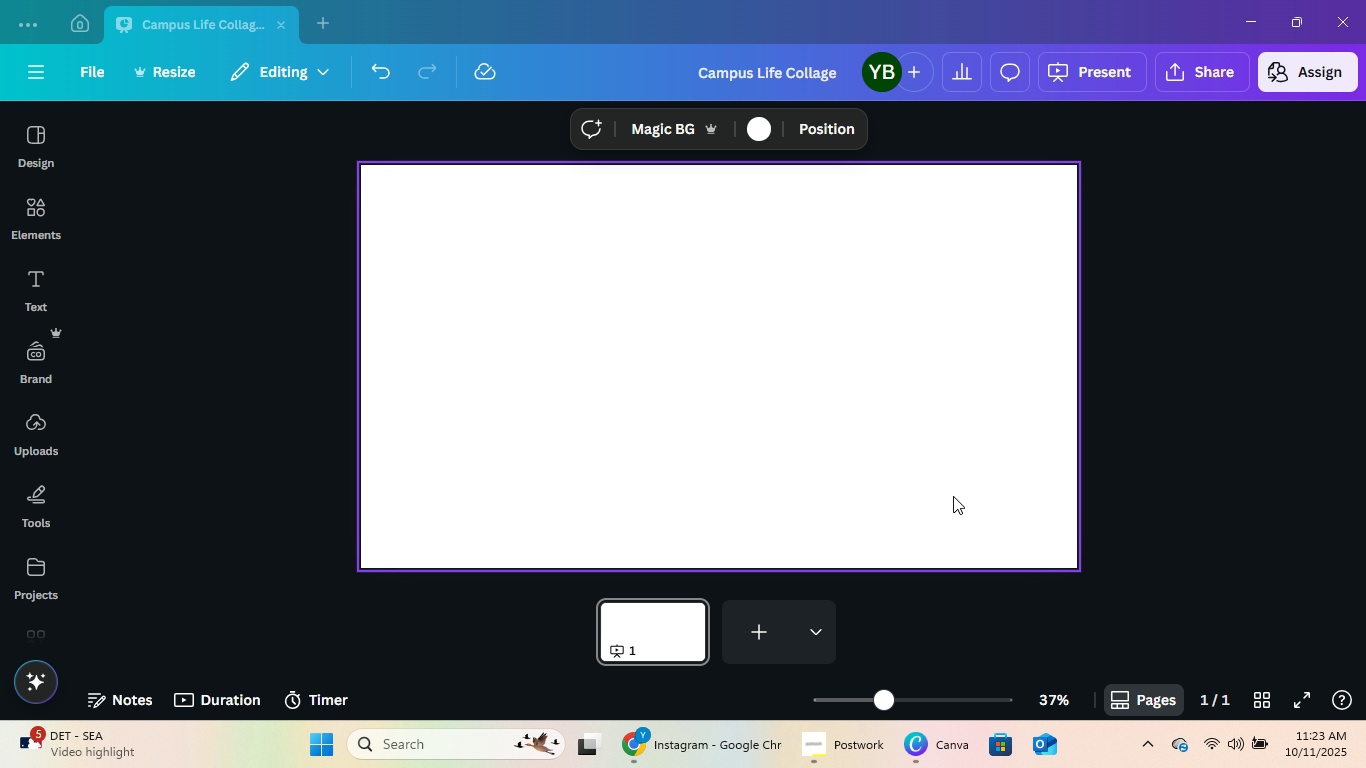 
key(Control+V)
 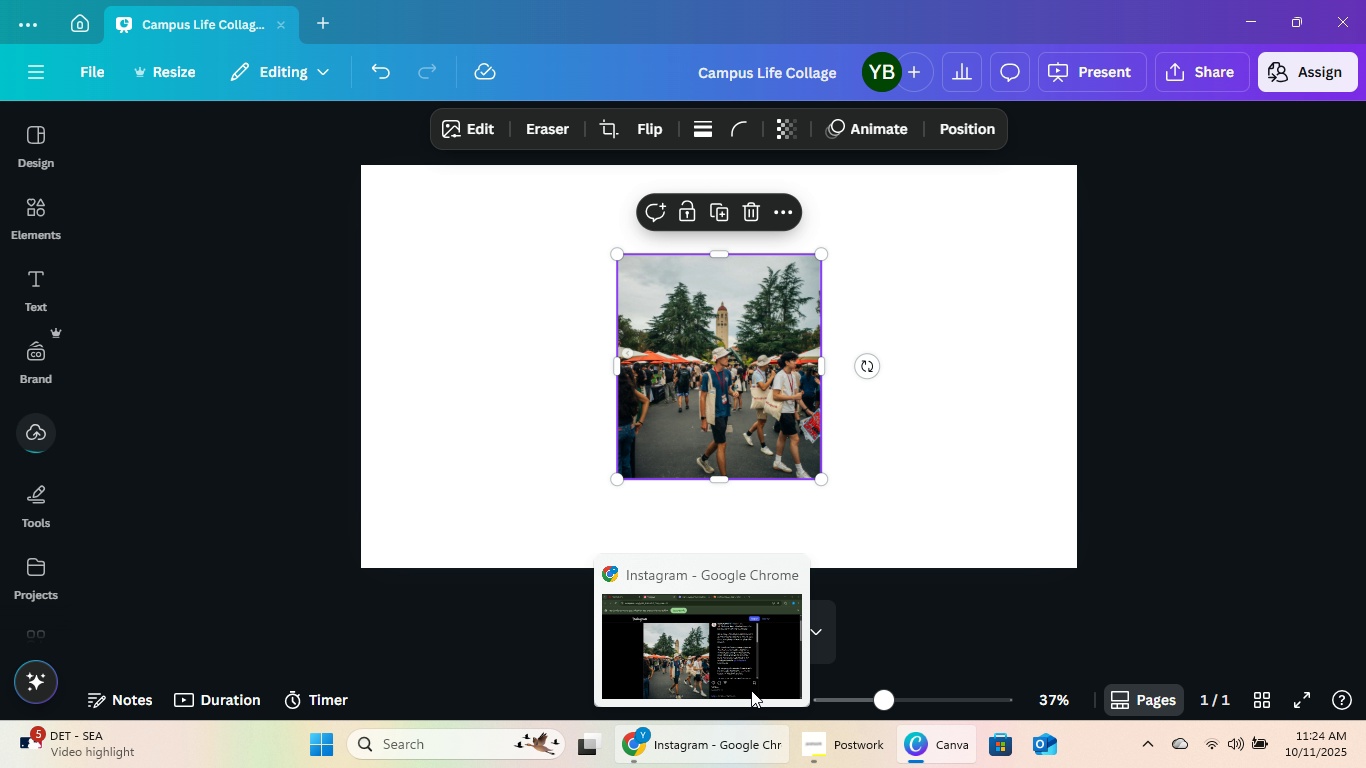 
scroll: coordinate [1011, 522], scroll_direction: down, amount: 2.0
 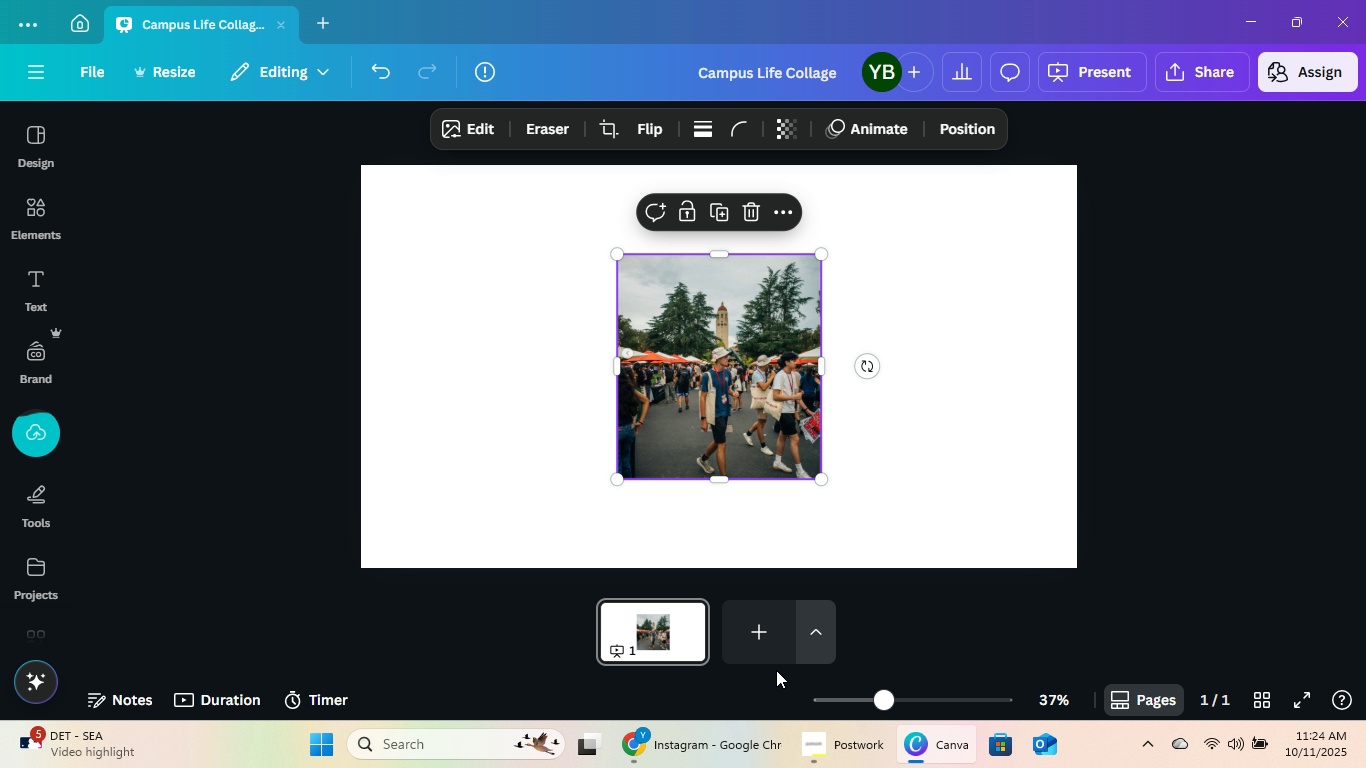 
left_click([702, 747])
 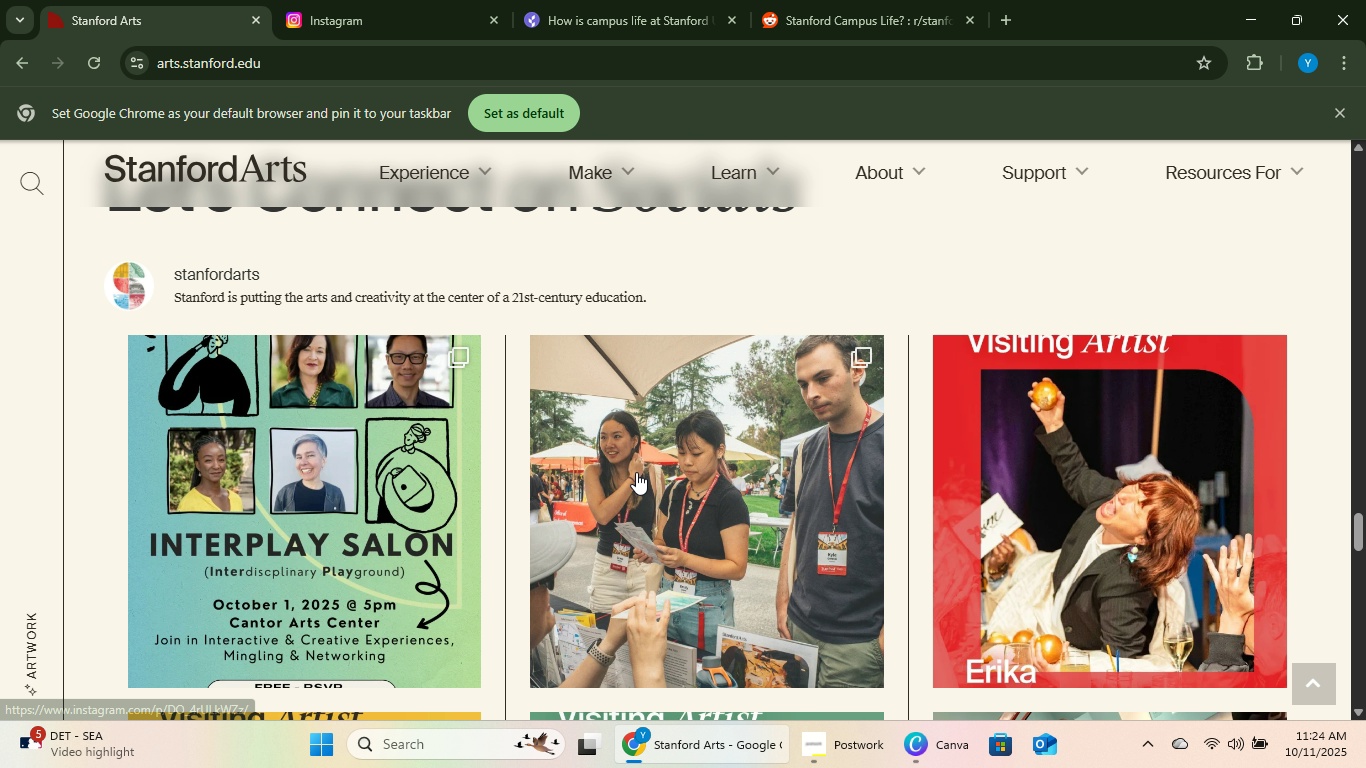 
scroll: coordinate [878, 554], scroll_direction: down, amount: 4.0
 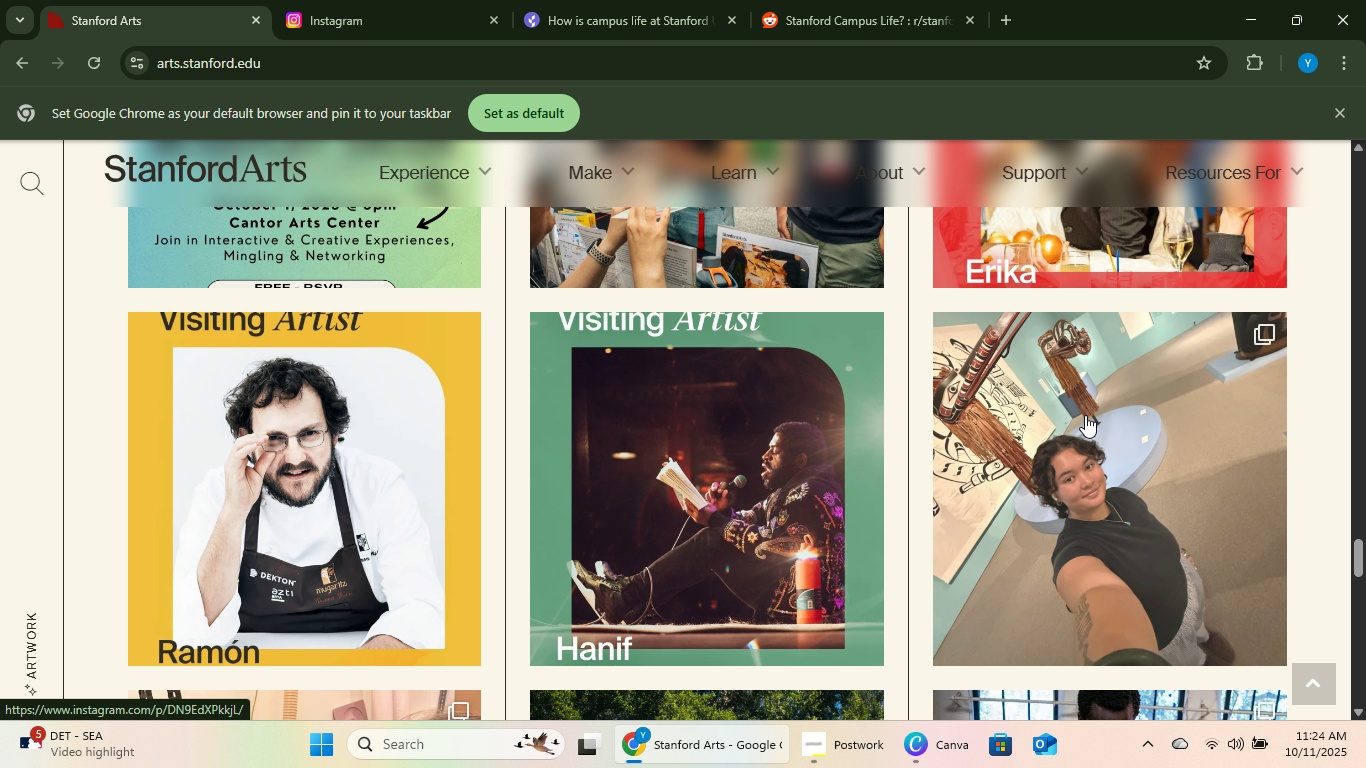 
left_click([1085, 415])
 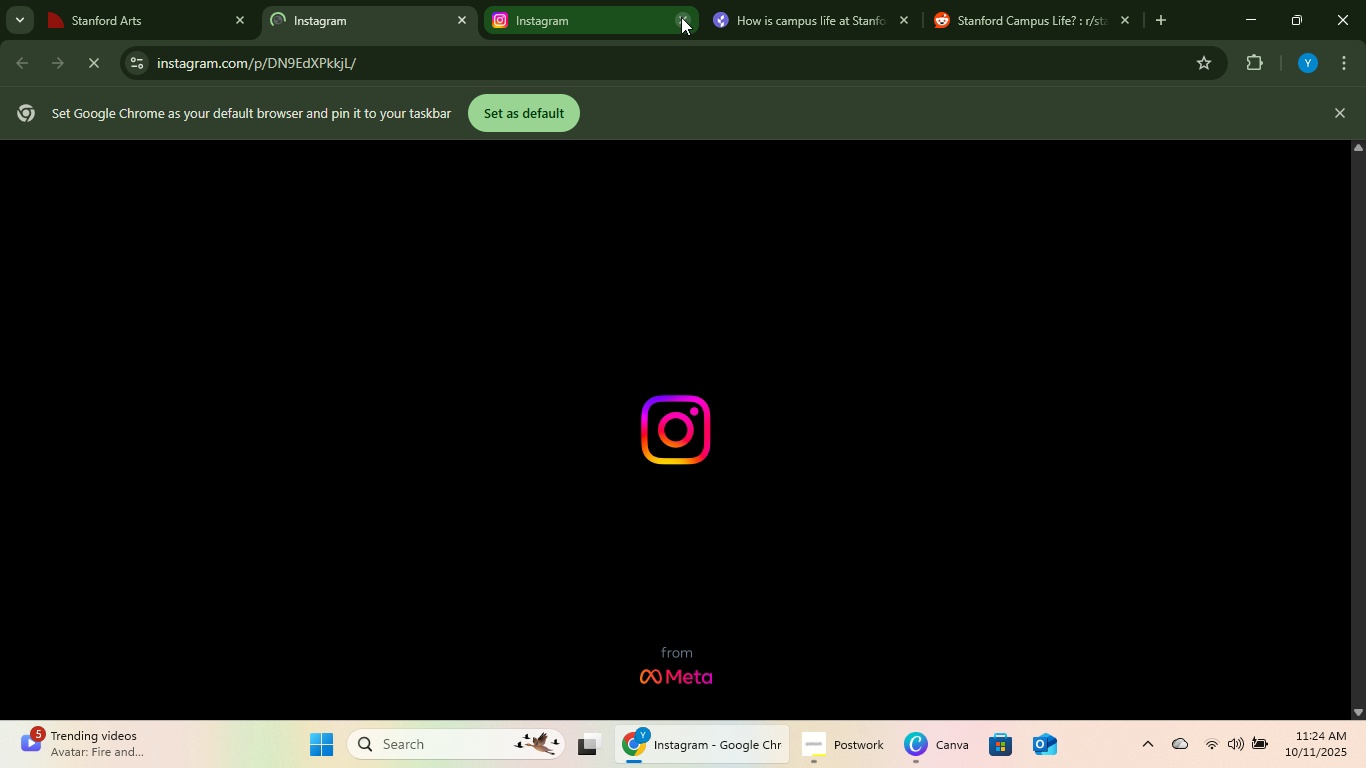 
left_click([681, 21])
 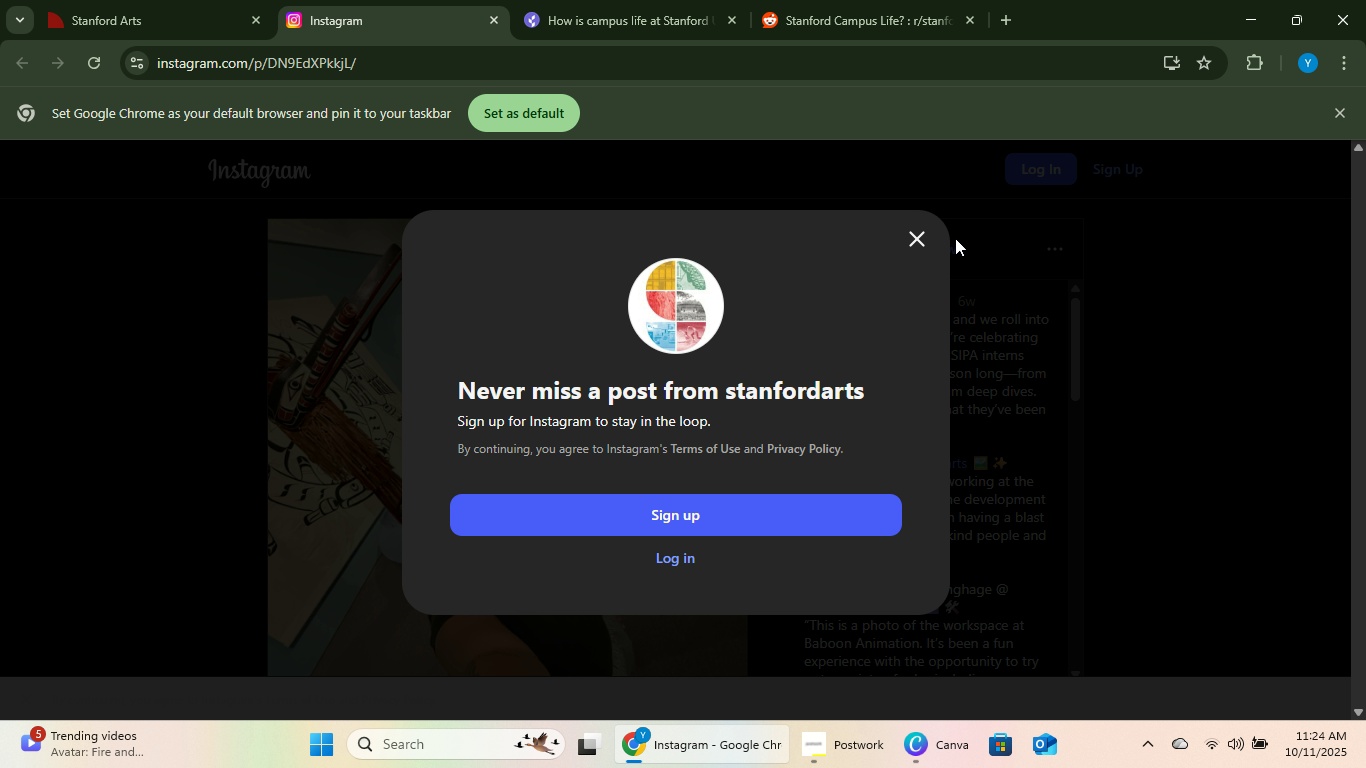 
left_click([927, 238])
 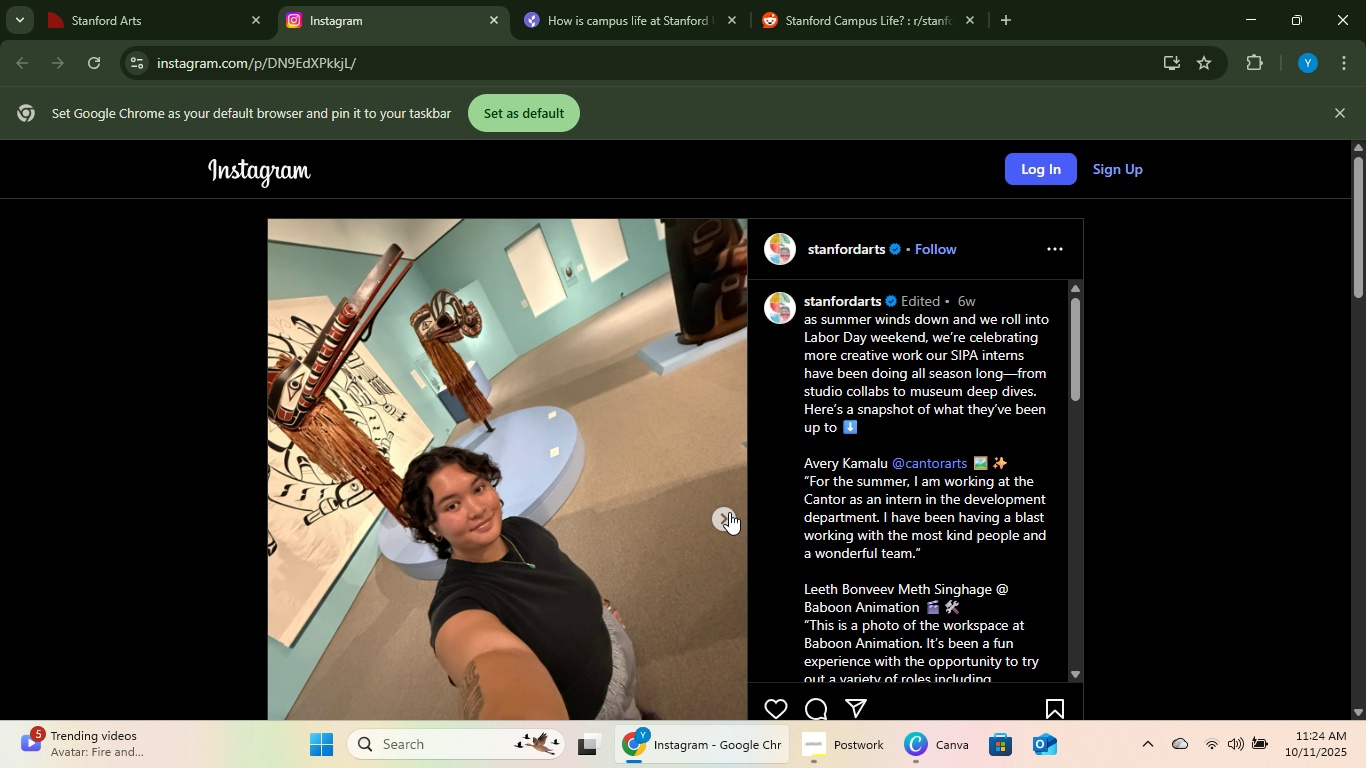 
left_click([727, 511])
 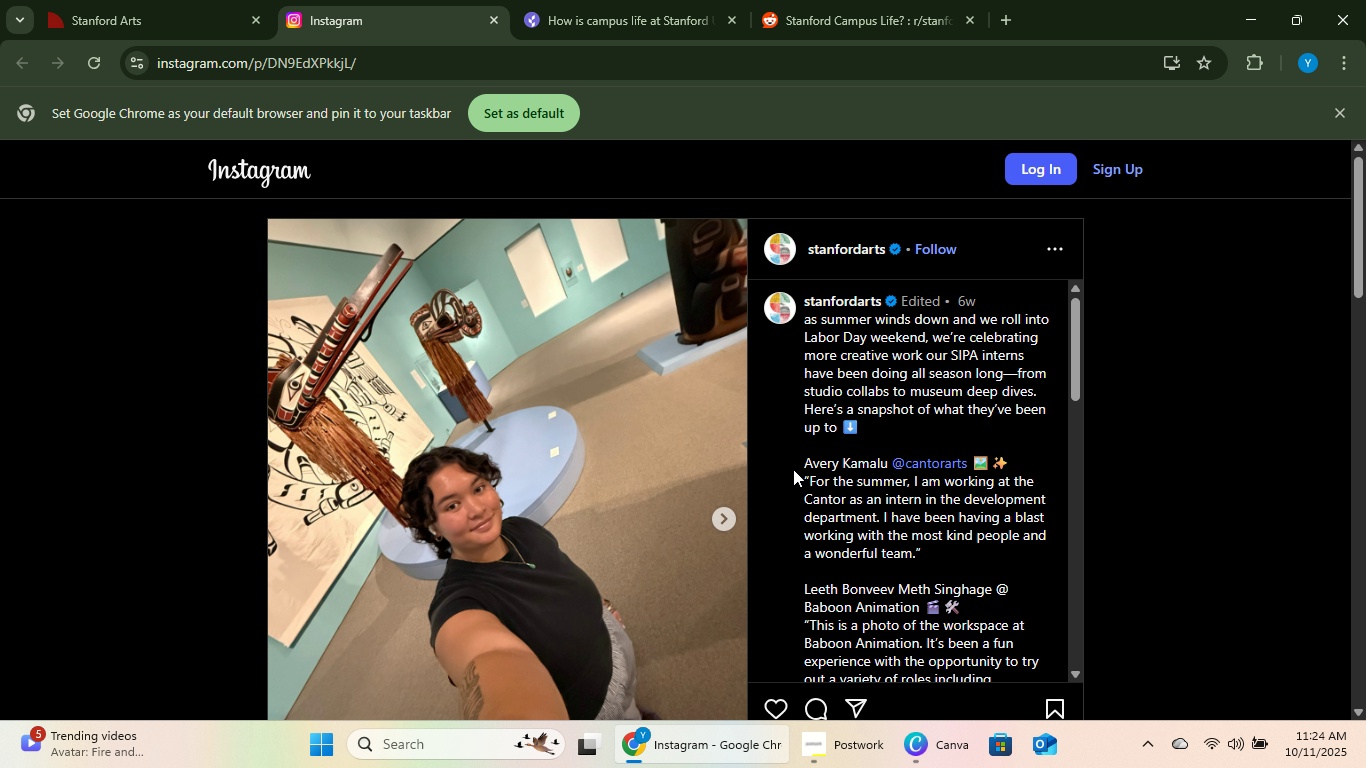 
scroll: coordinate [731, 383], scroll_direction: down, amount: 1.0
 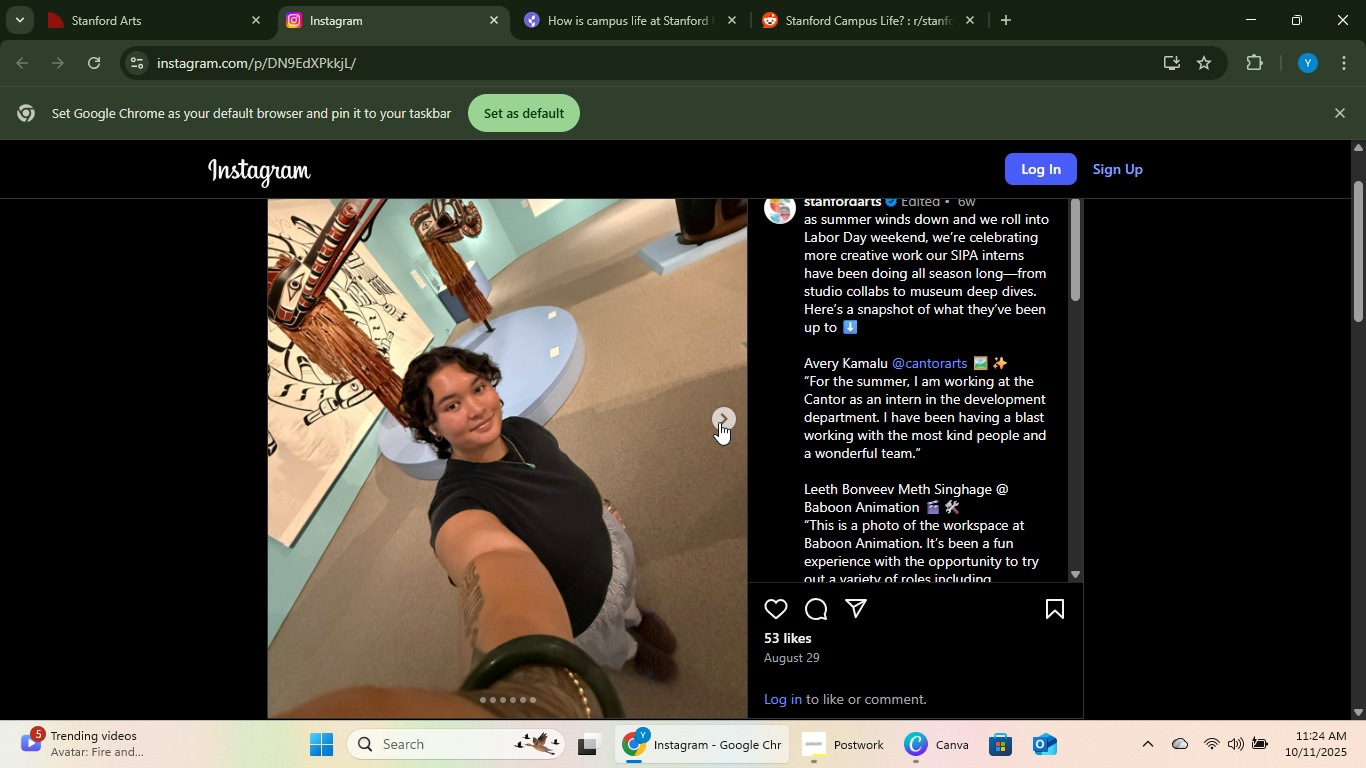 
left_click([719, 422])
 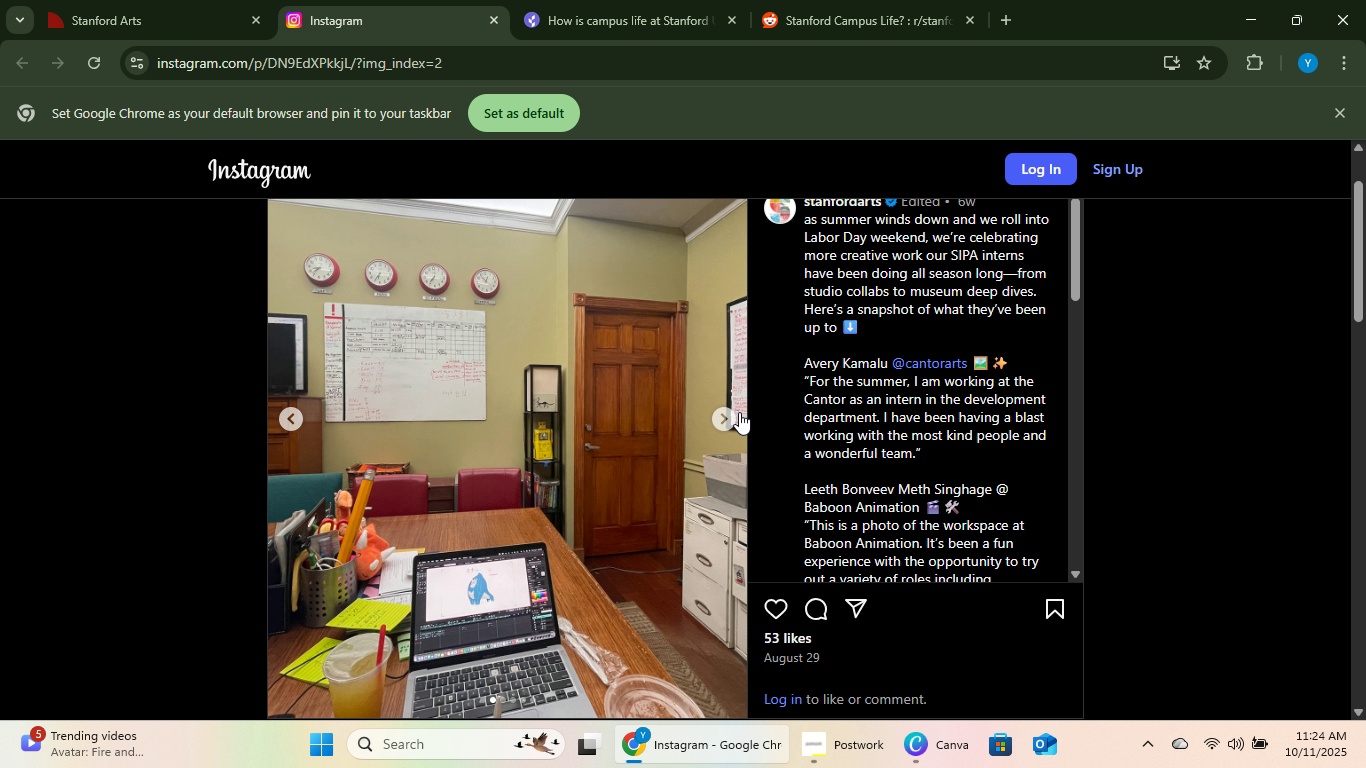 
left_click([724, 416])
 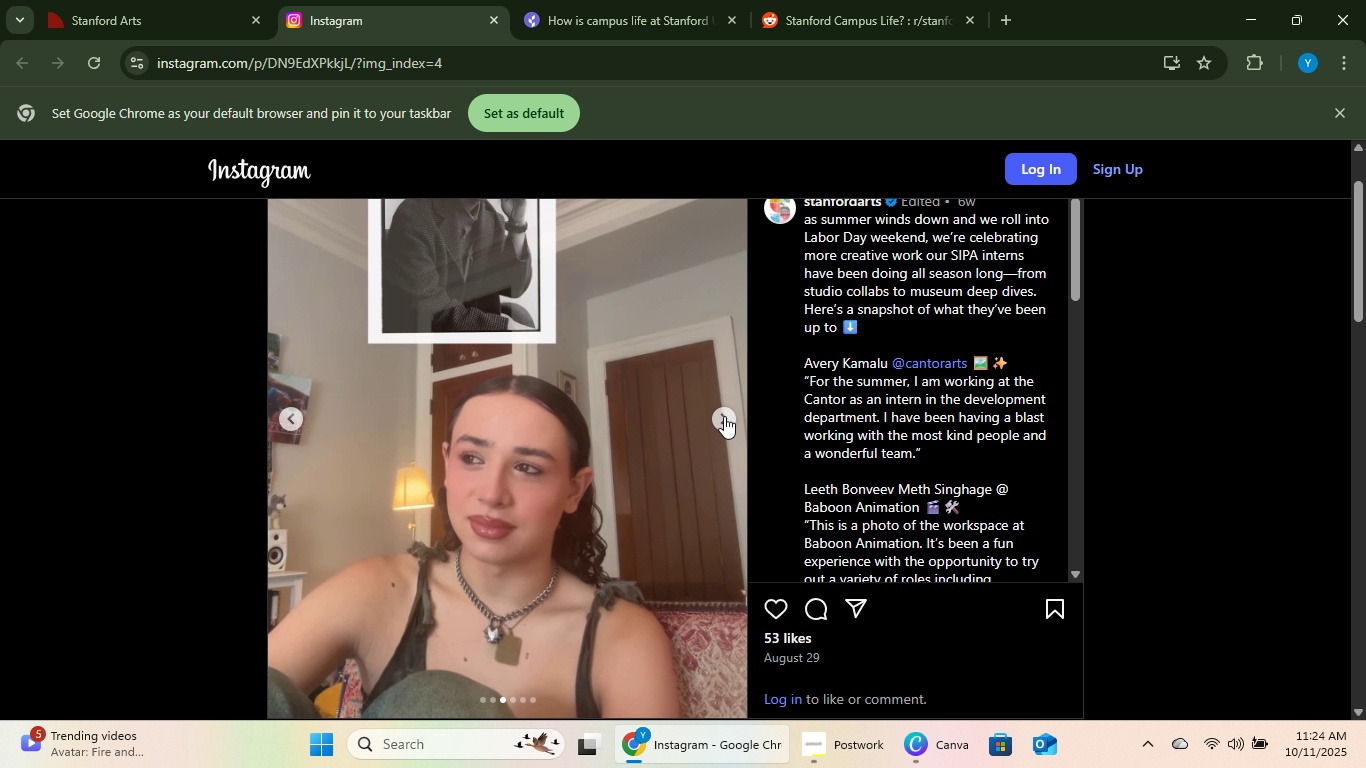 
left_click([724, 416])
 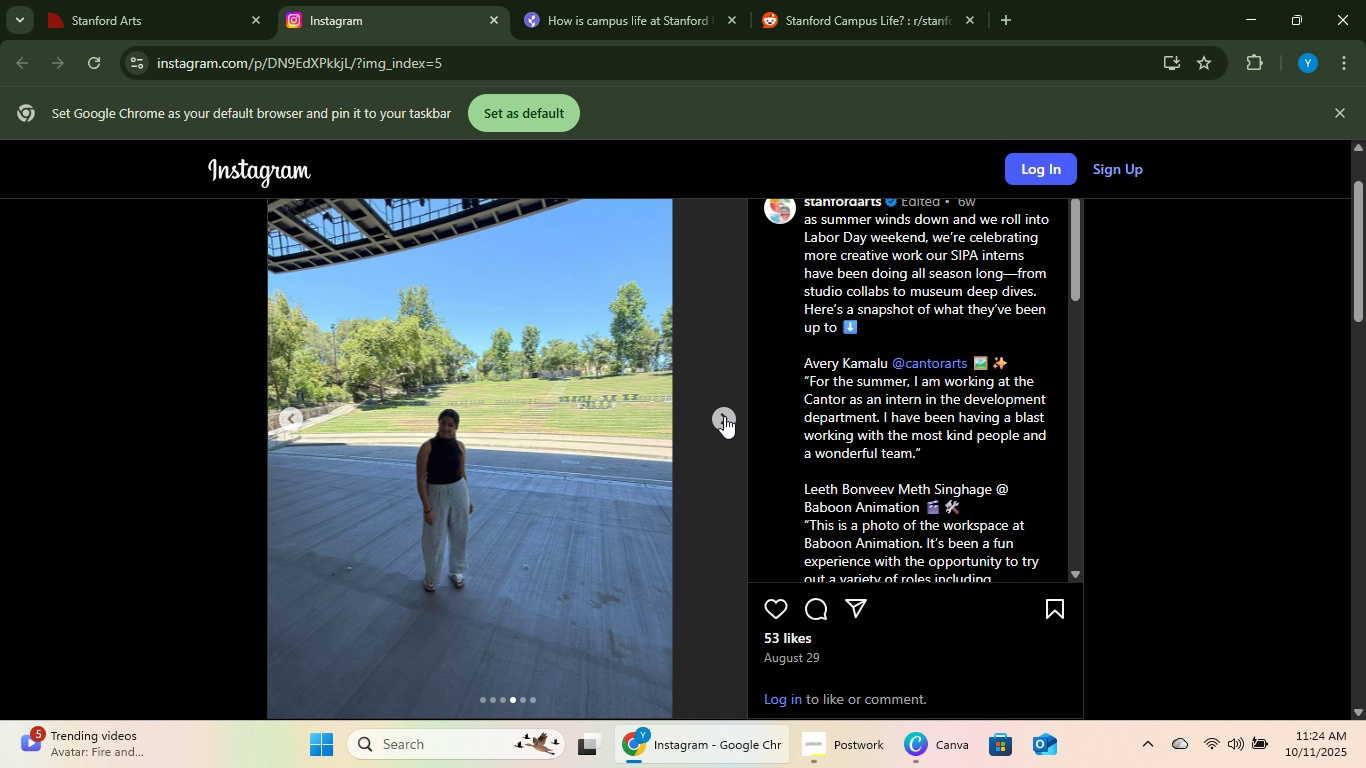 
left_click([724, 416])
 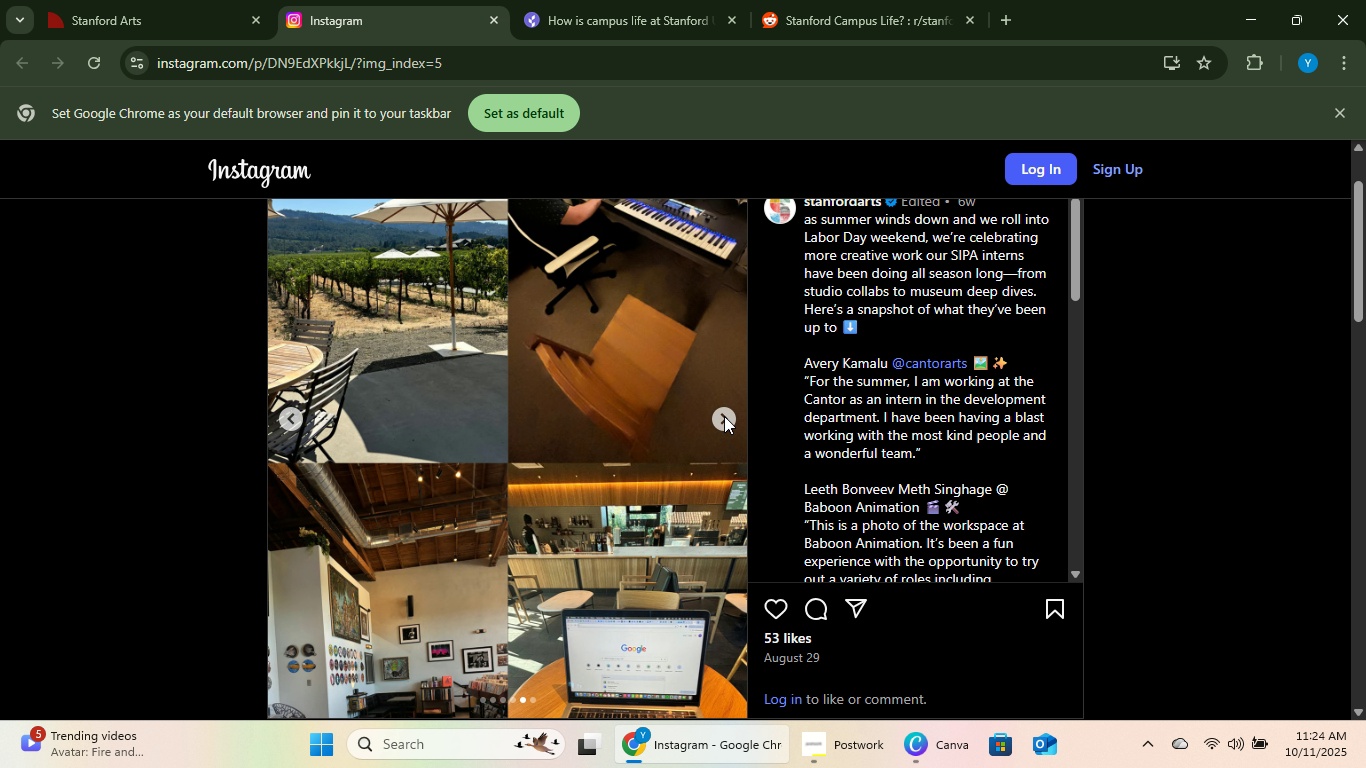 
left_click([724, 416])
 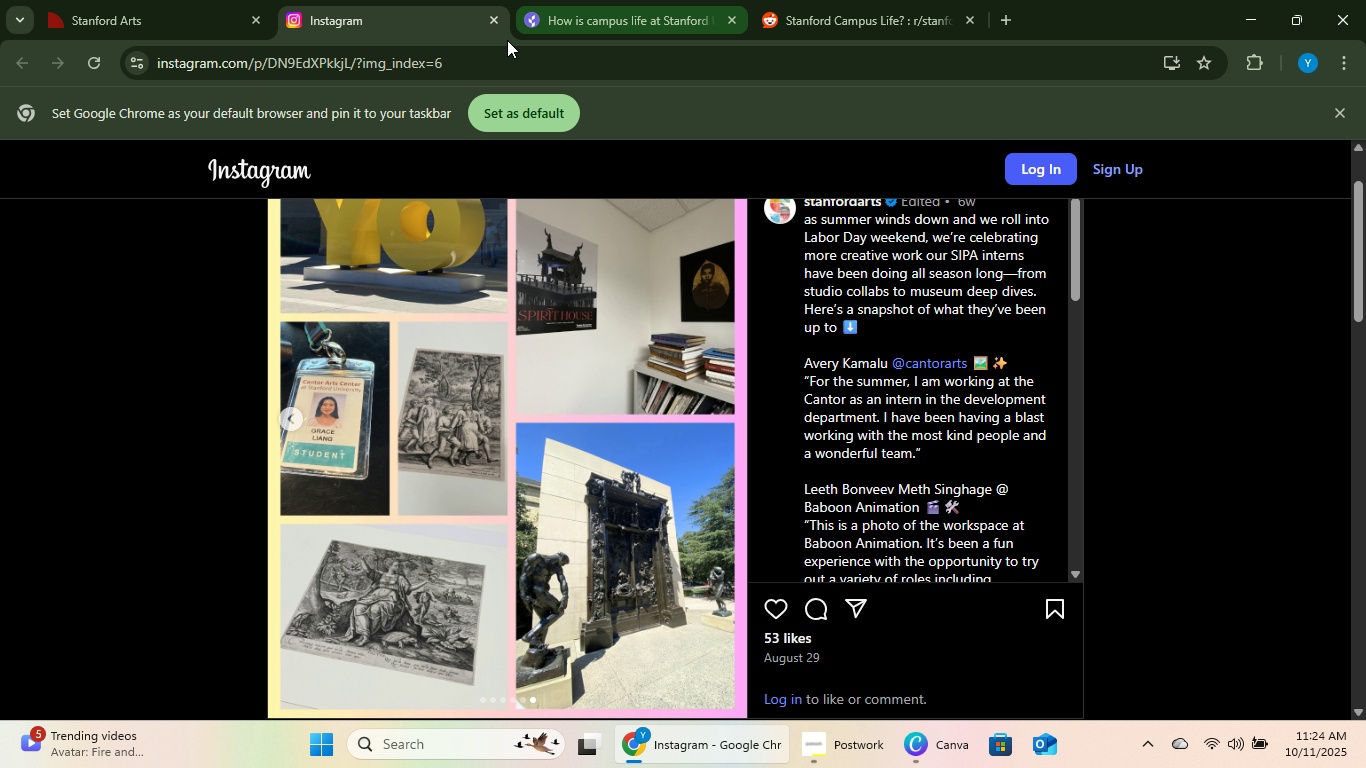 
left_click([493, 18])
 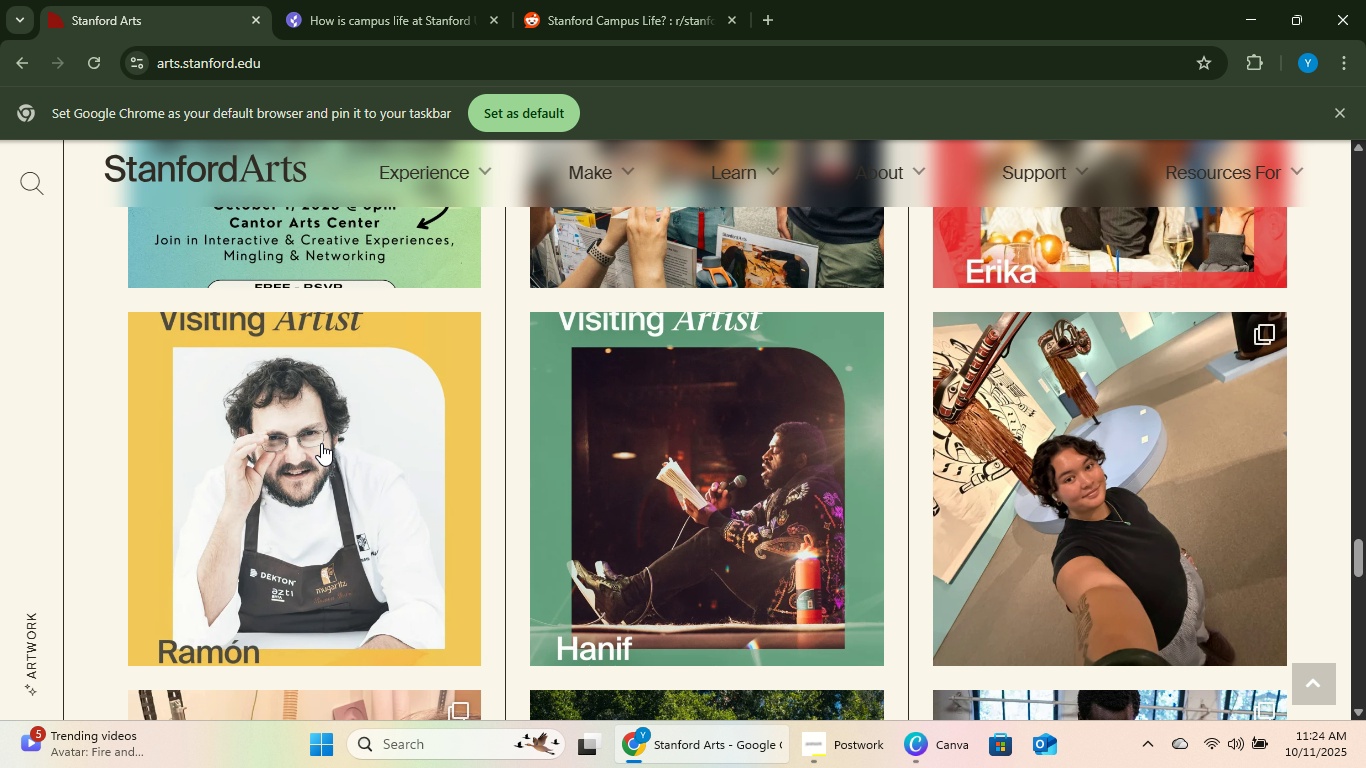 
scroll: coordinate [942, 396], scroll_direction: down, amount: 6.0
 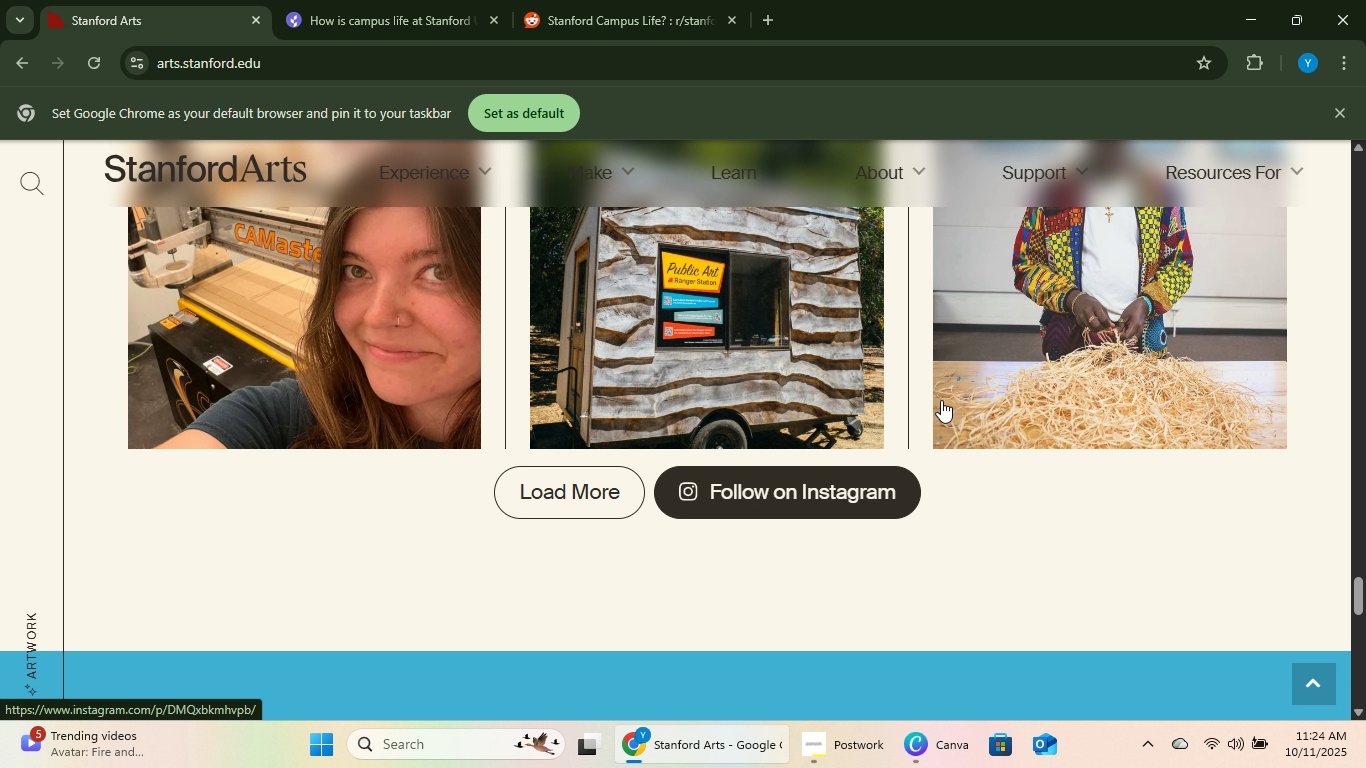 
scroll: coordinate [941, 400], scroll_direction: up, amount: 2.0
 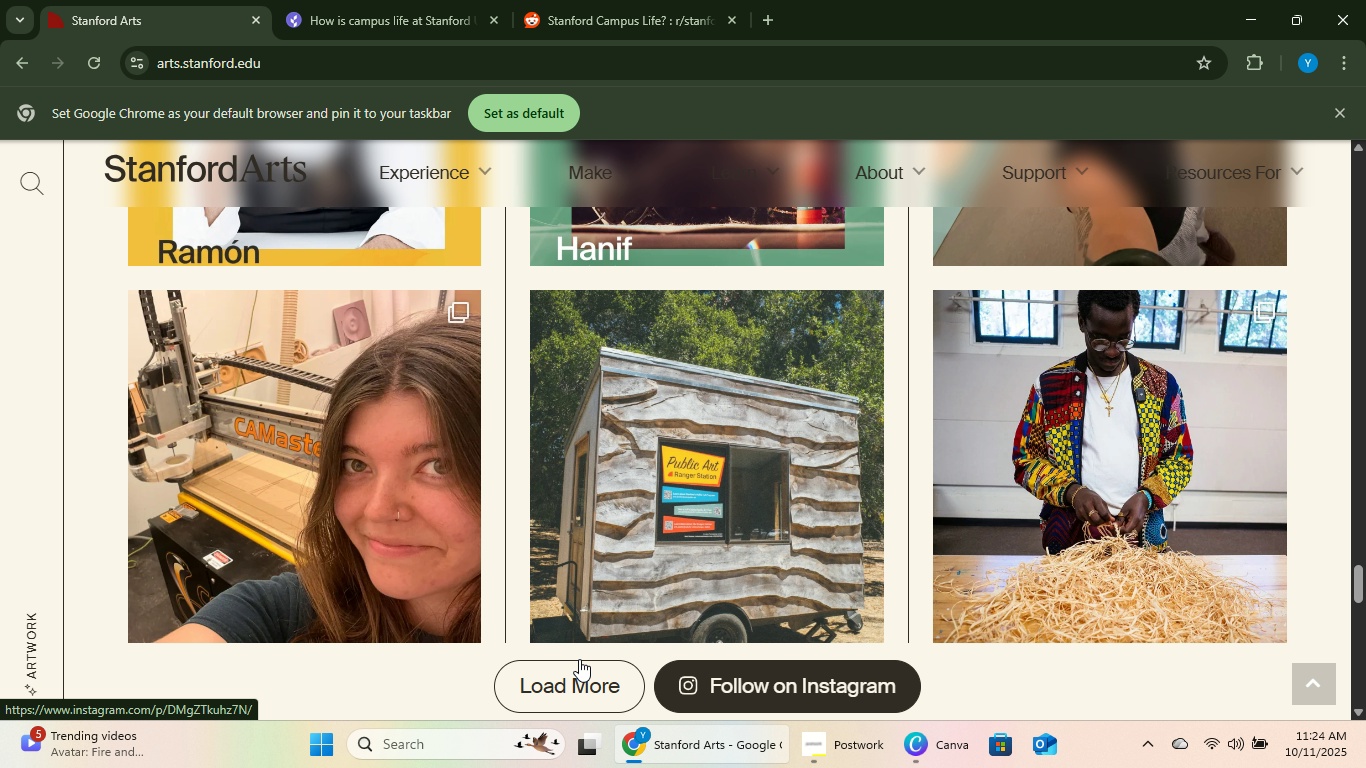 
left_click([566, 670])
 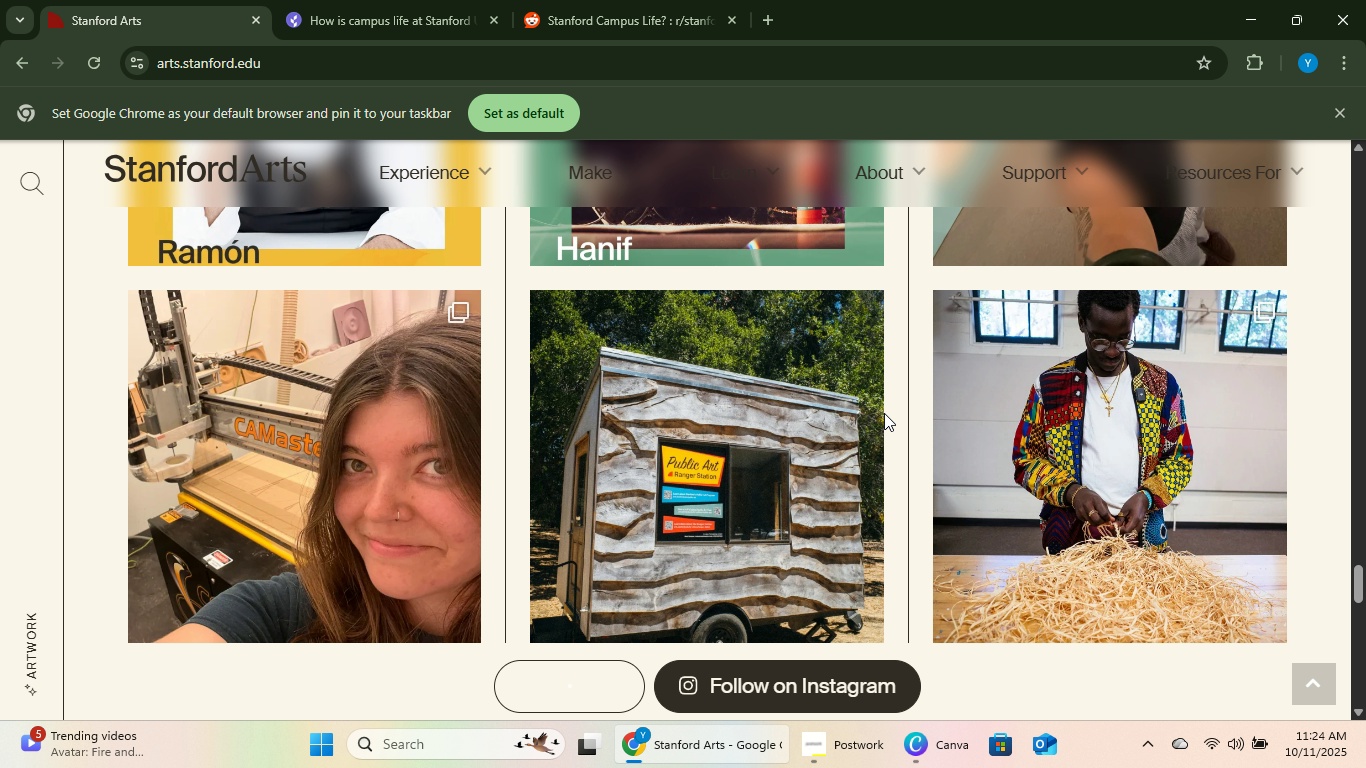 
scroll: coordinate [884, 413], scroll_direction: down, amount: 2.0
 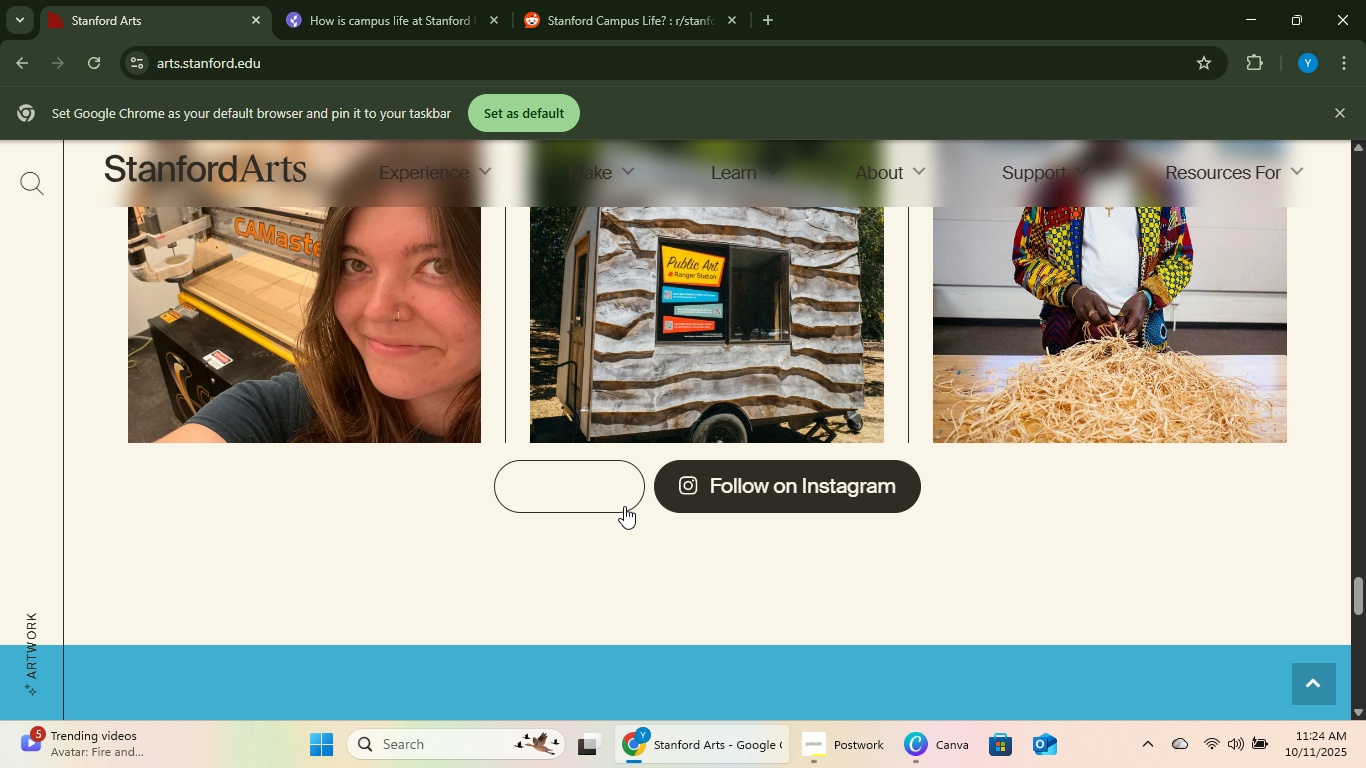 
left_click([627, 500])
 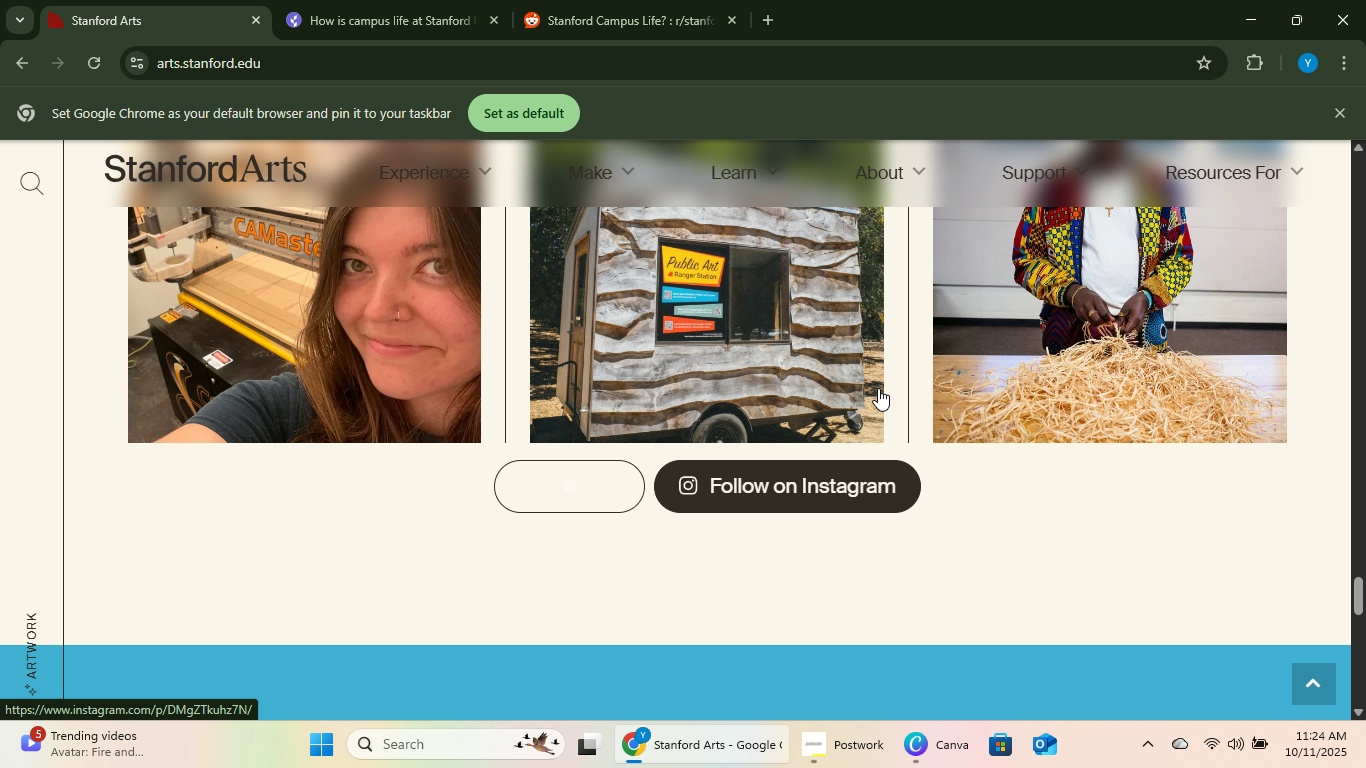 
scroll: coordinate [891, 384], scroll_direction: down, amount: 3.0
 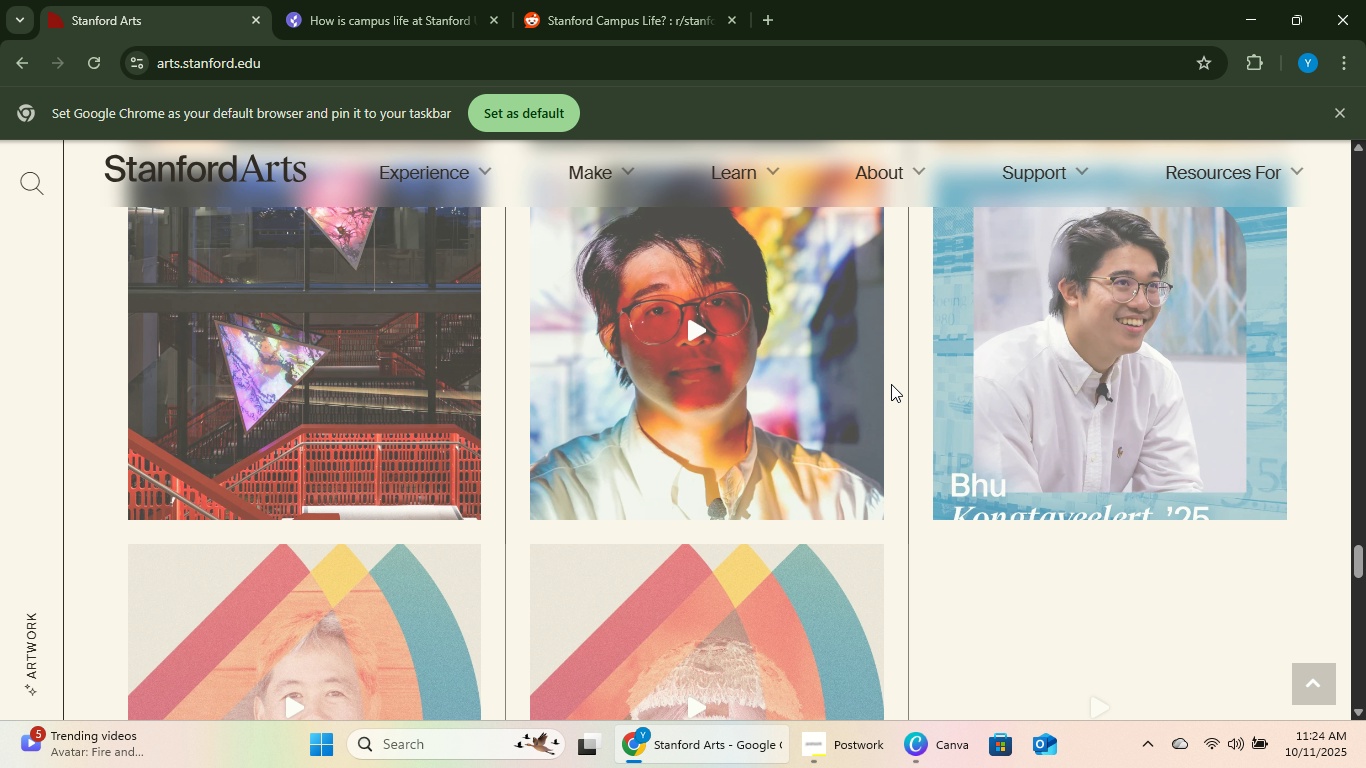 
scroll: coordinate [891, 383], scroll_direction: up, amount: 4.0
 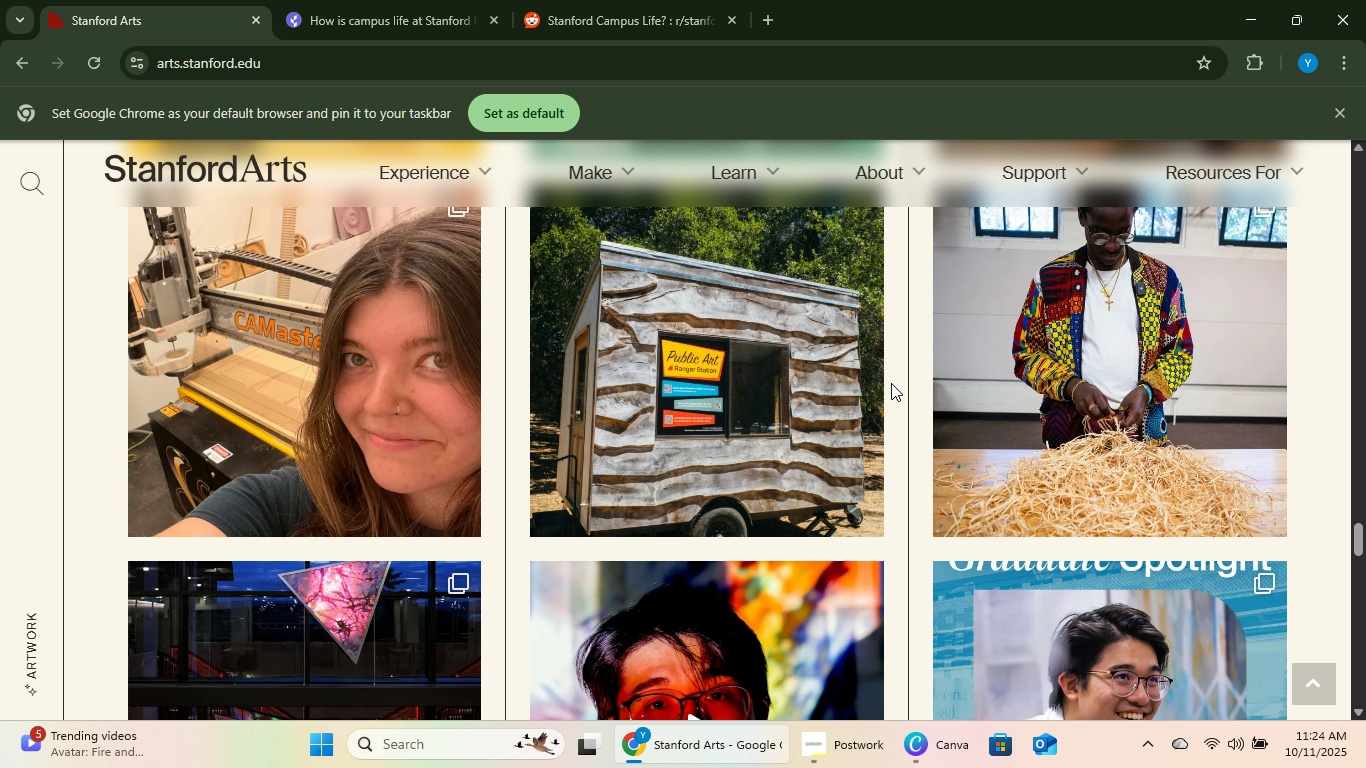 
scroll: coordinate [1067, 325], scroll_direction: down, amount: 16.0
 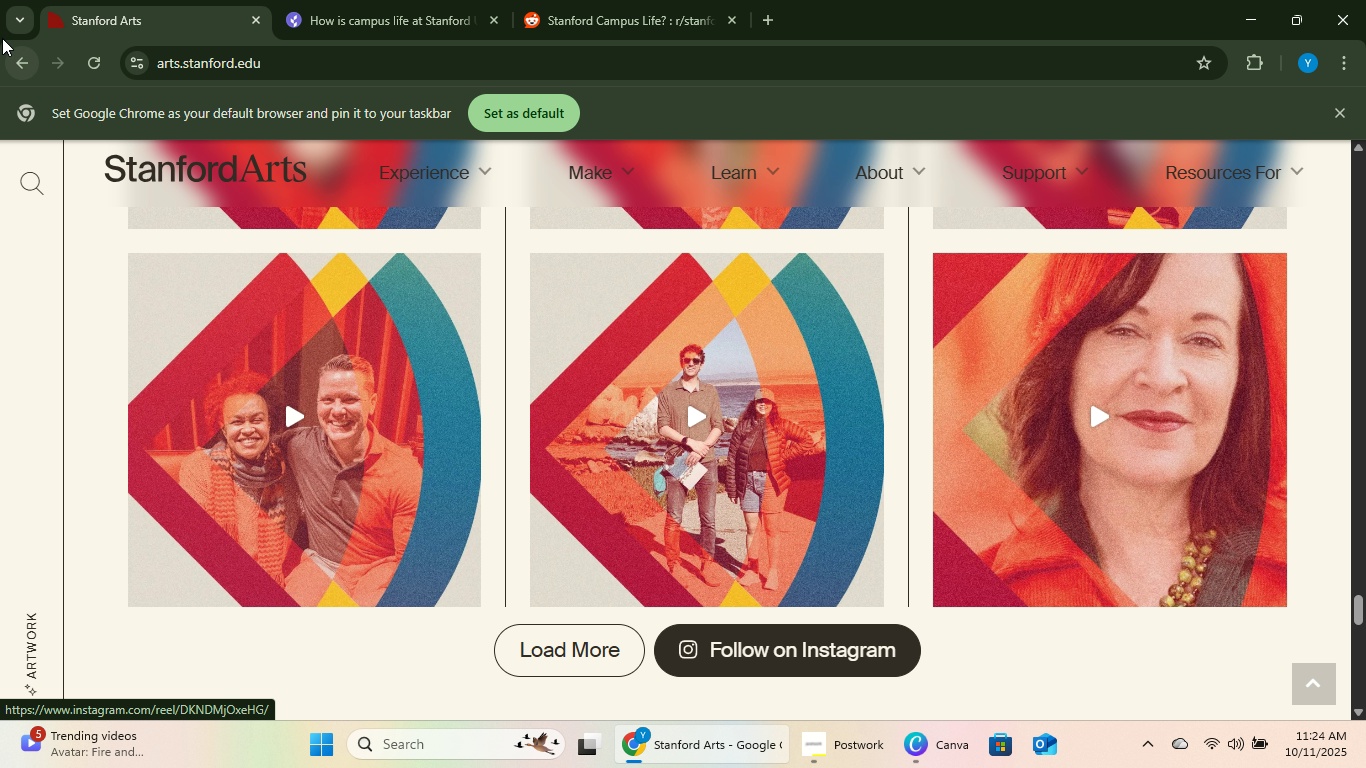 
left_click([12, 71])
 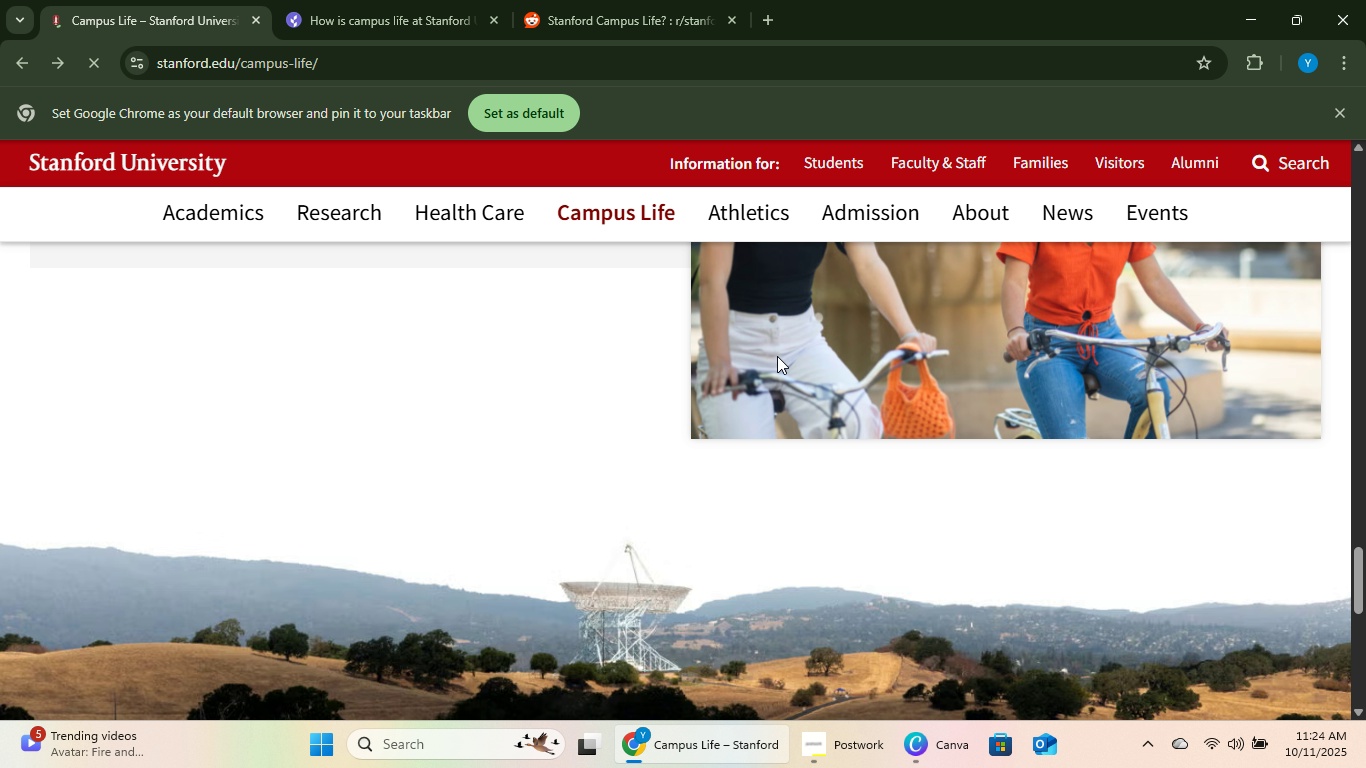 
scroll: coordinate [1146, 348], scroll_direction: up, amount: 3.0
 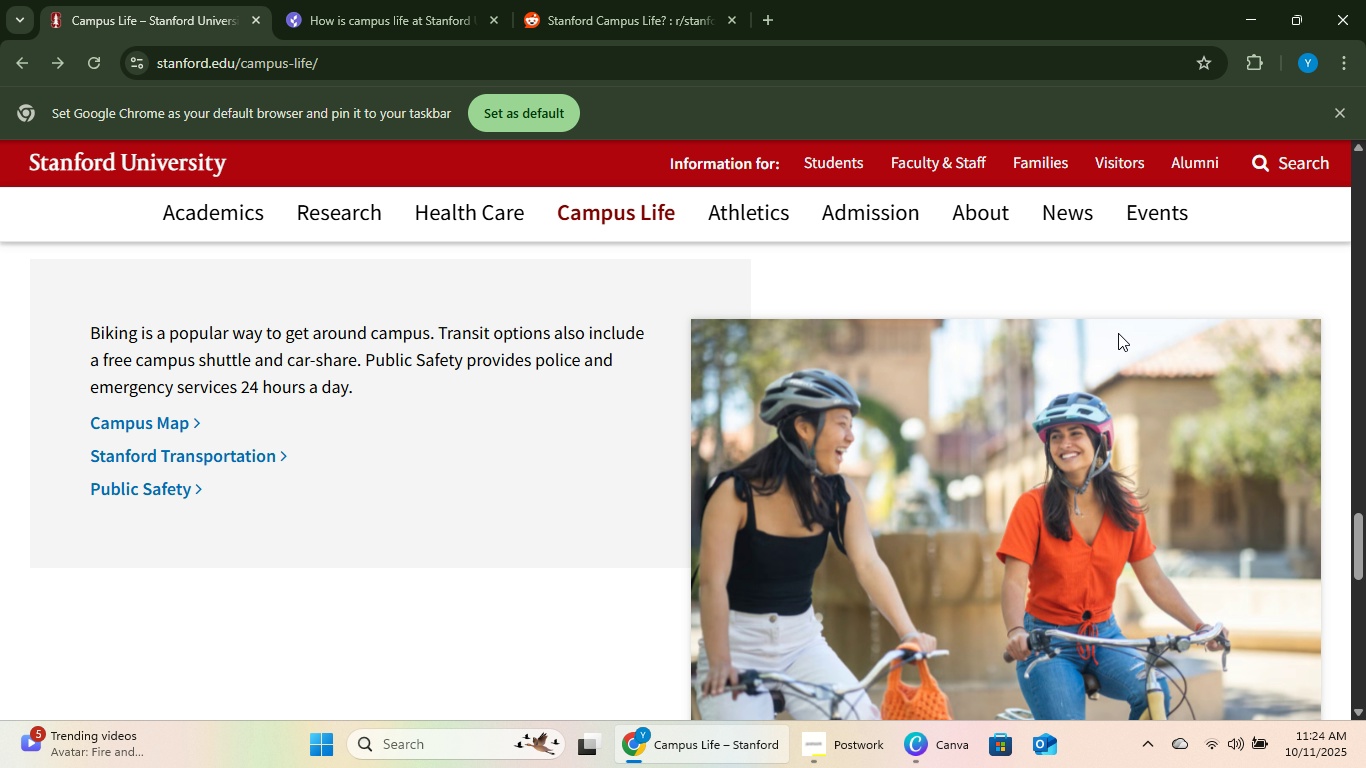 
scroll: coordinate [1120, 330], scroll_direction: down, amount: 1.0
 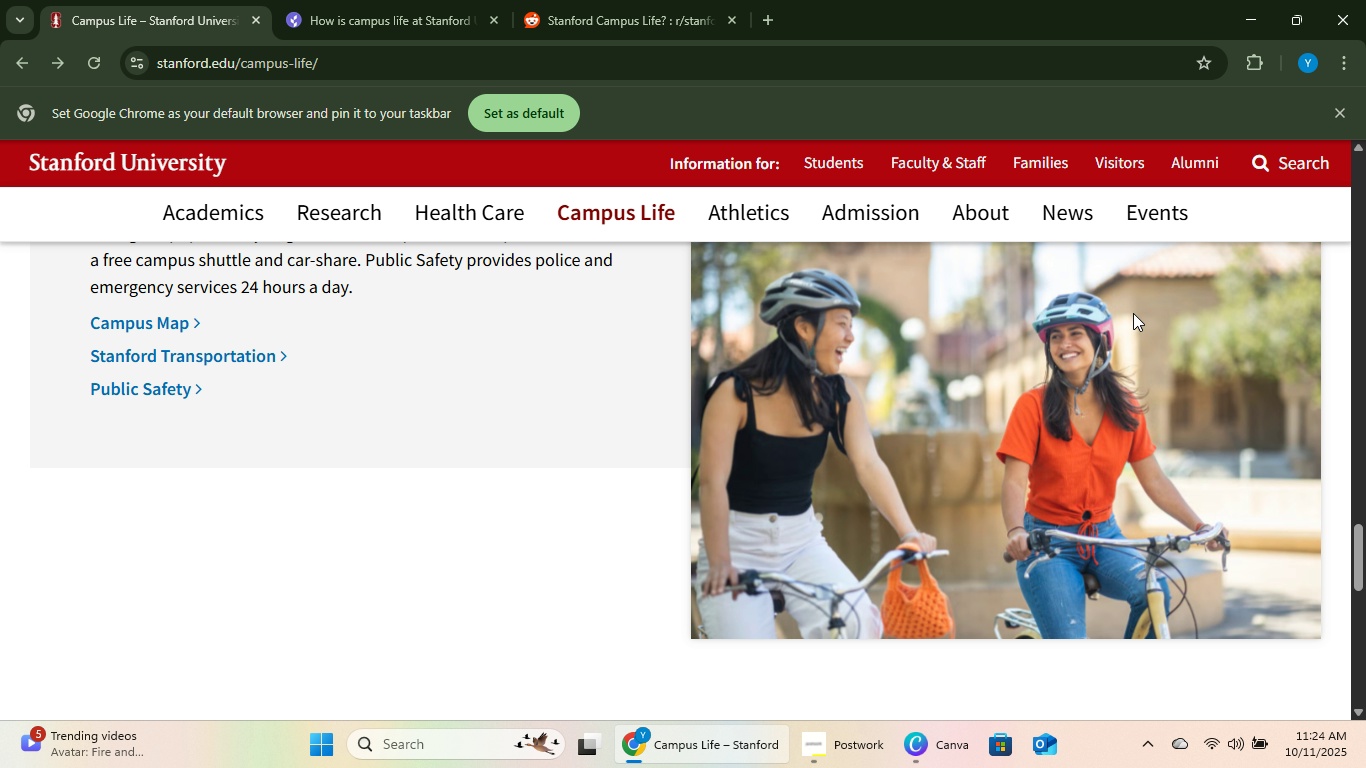 
scroll: coordinate [1133, 313], scroll_direction: up, amount: 1.0
 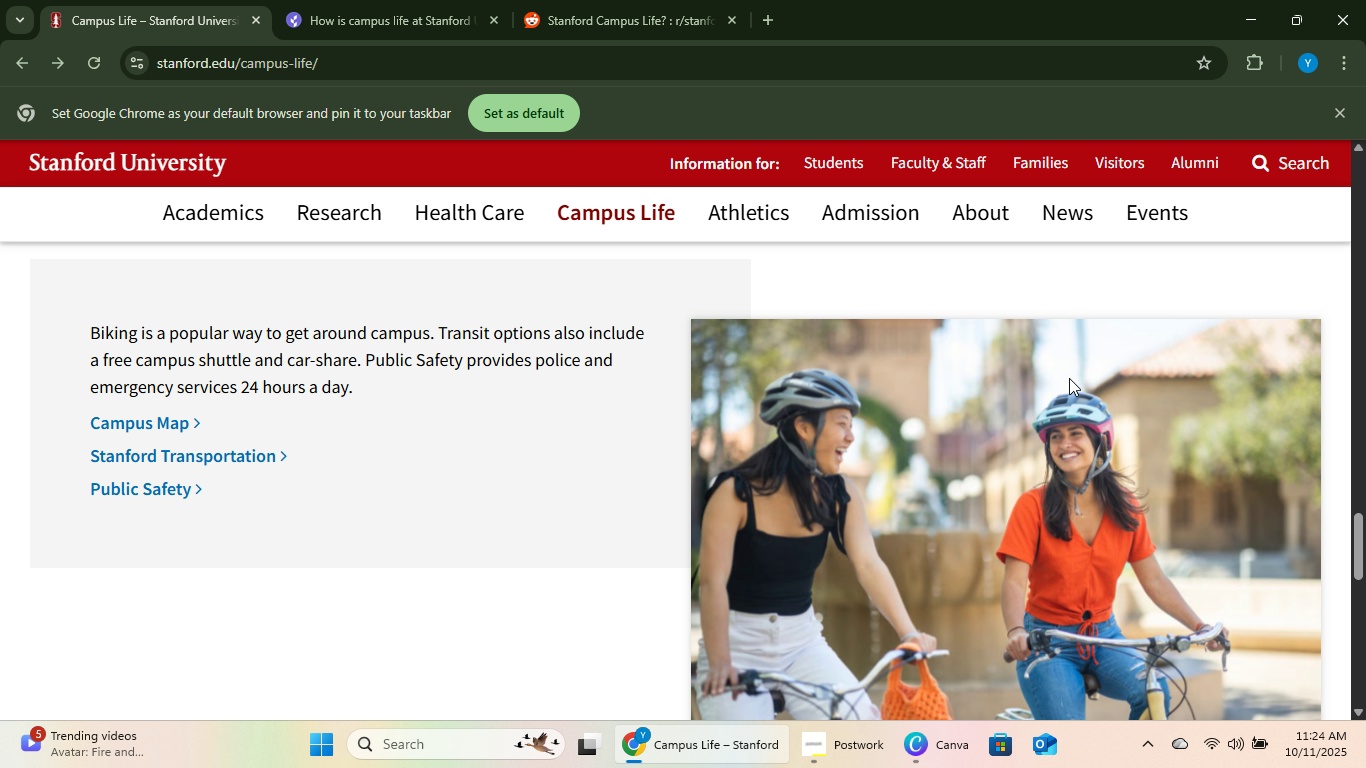 
right_click([1069, 377])
 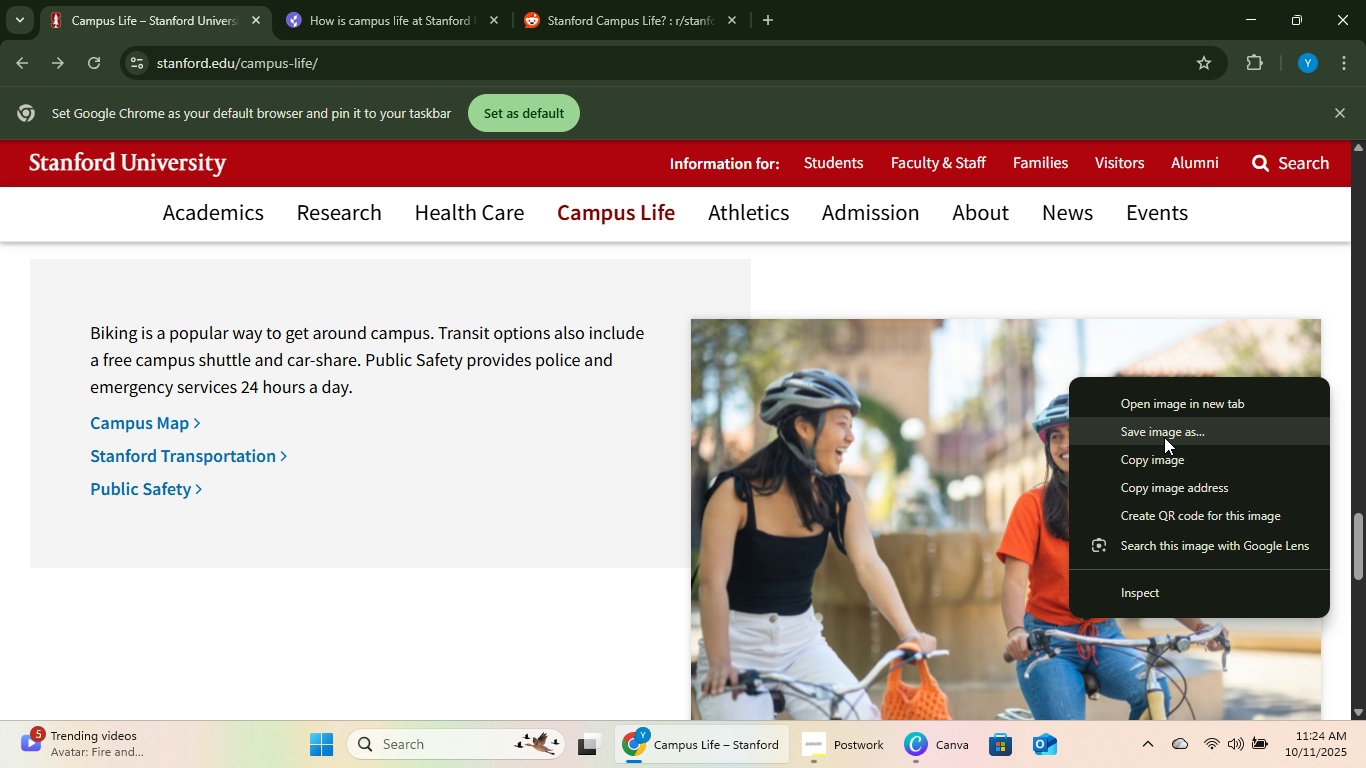 
left_click([1164, 437])
 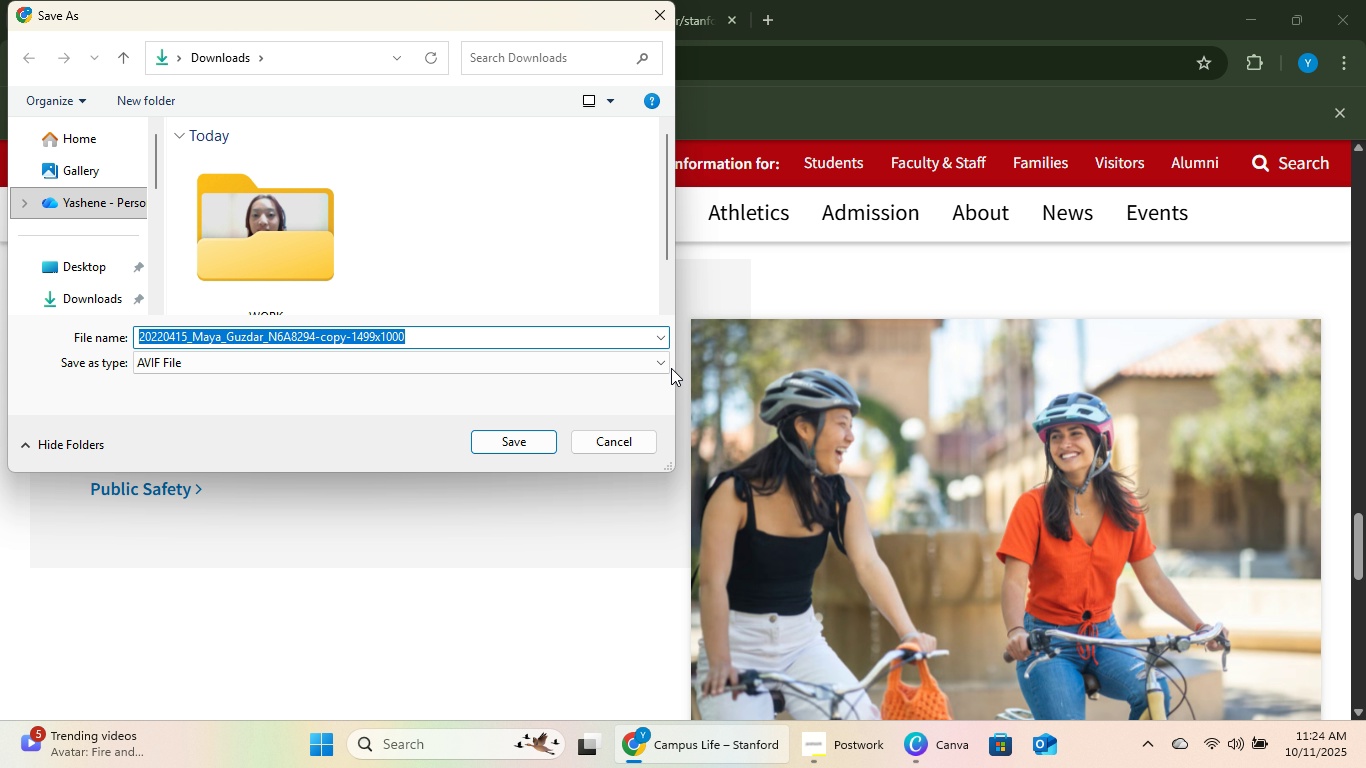 
scroll: coordinate [481, 269], scroll_direction: down, amount: 3.0
 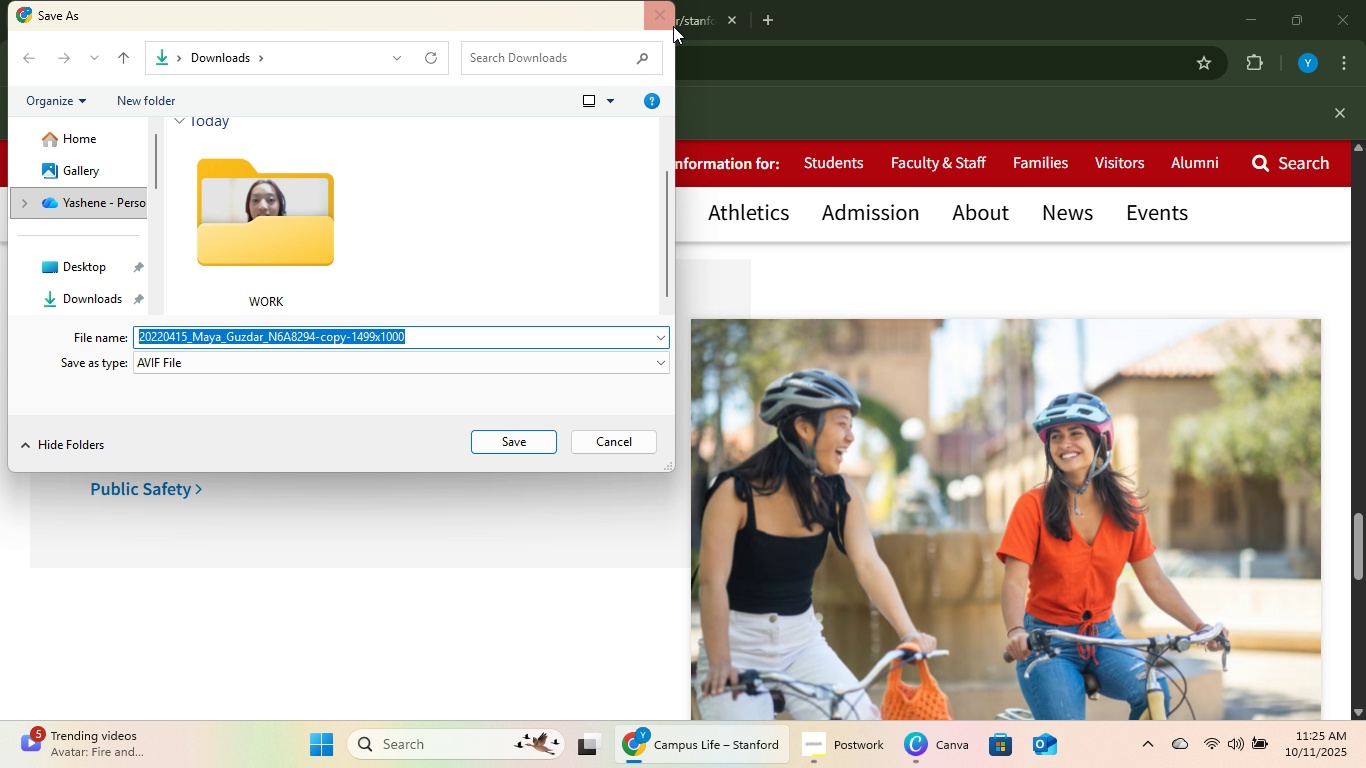 
left_click([669, 19])
 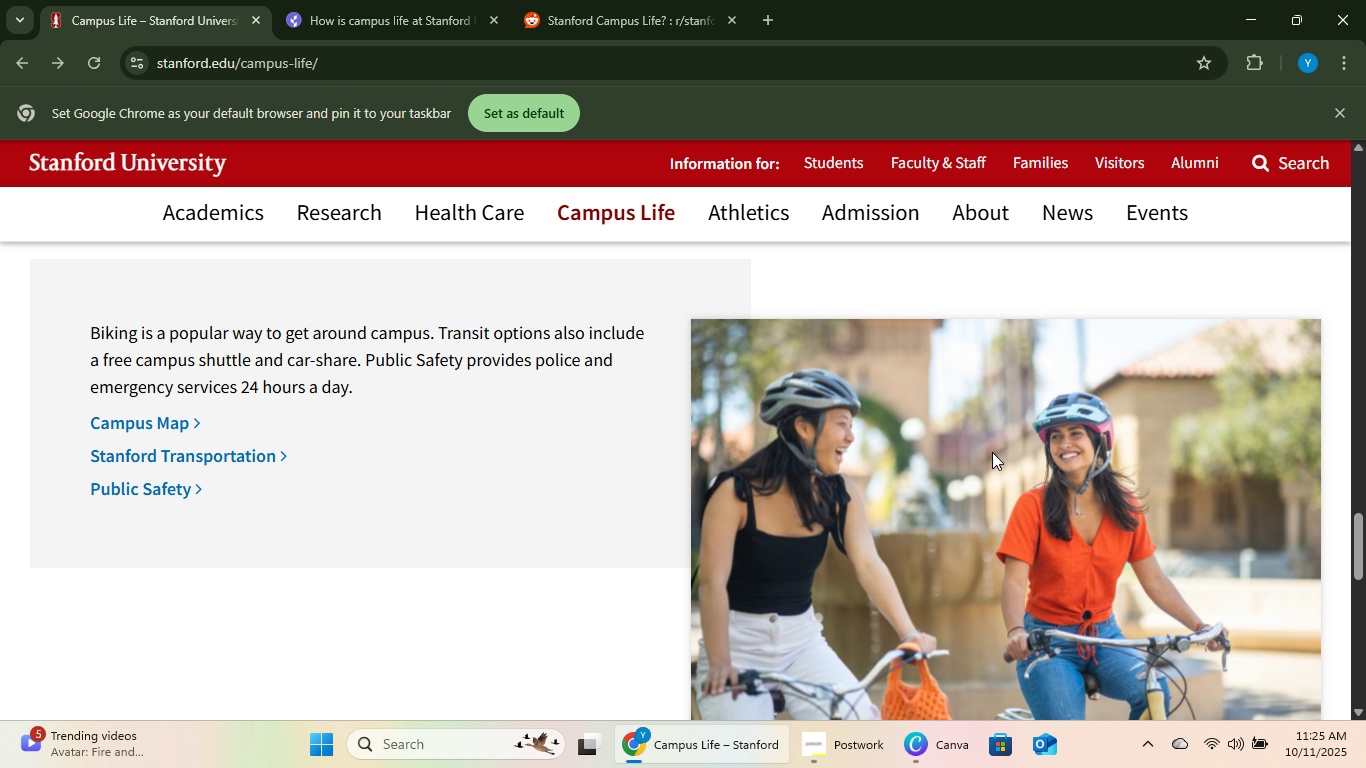 
right_click([992, 452])
 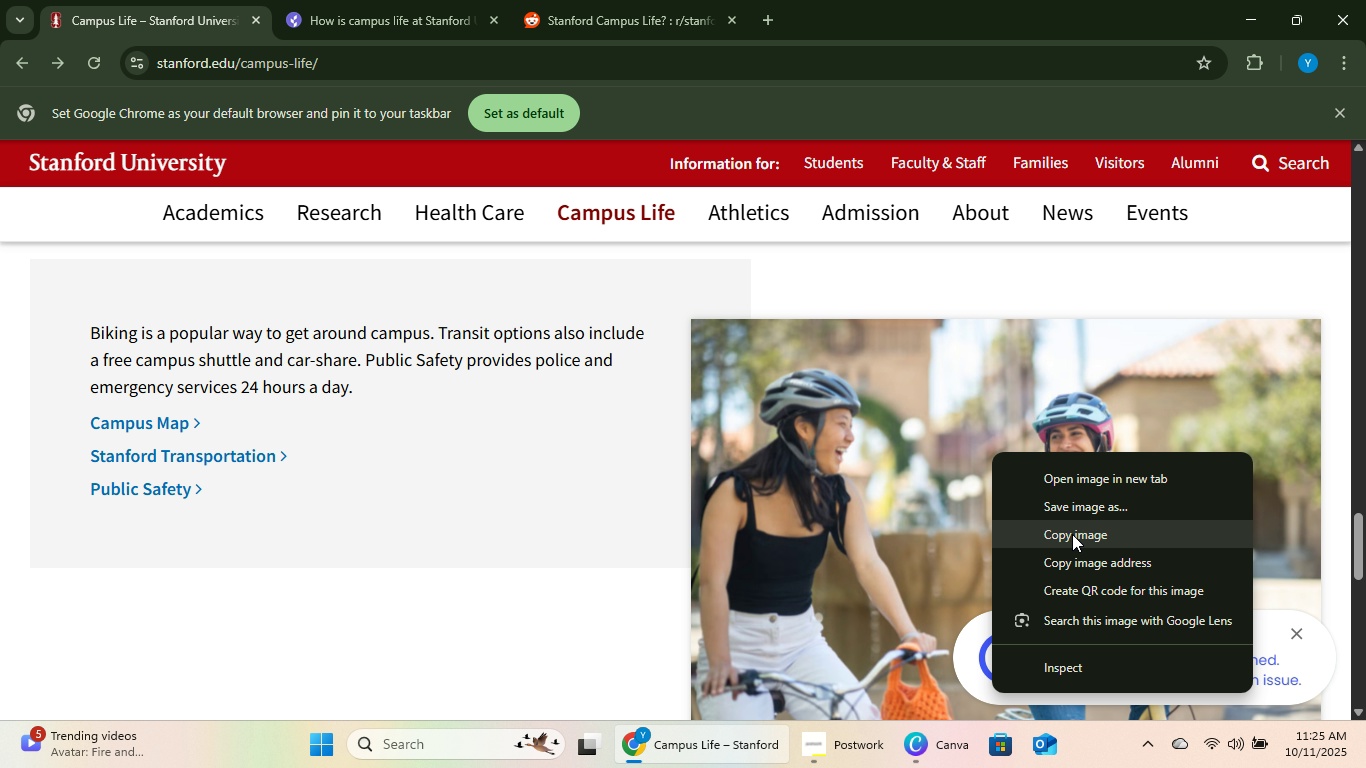 
left_click([1072, 540])
 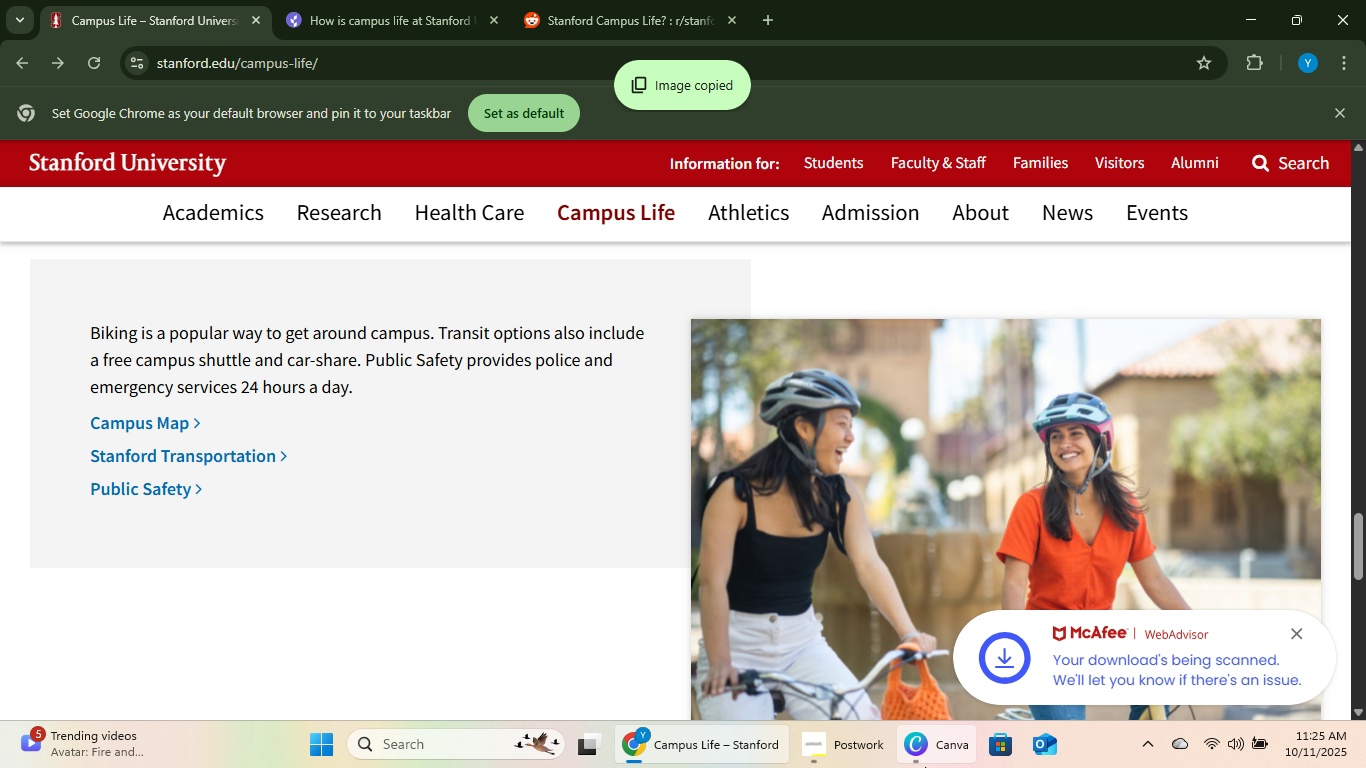 
left_click([925, 767])
 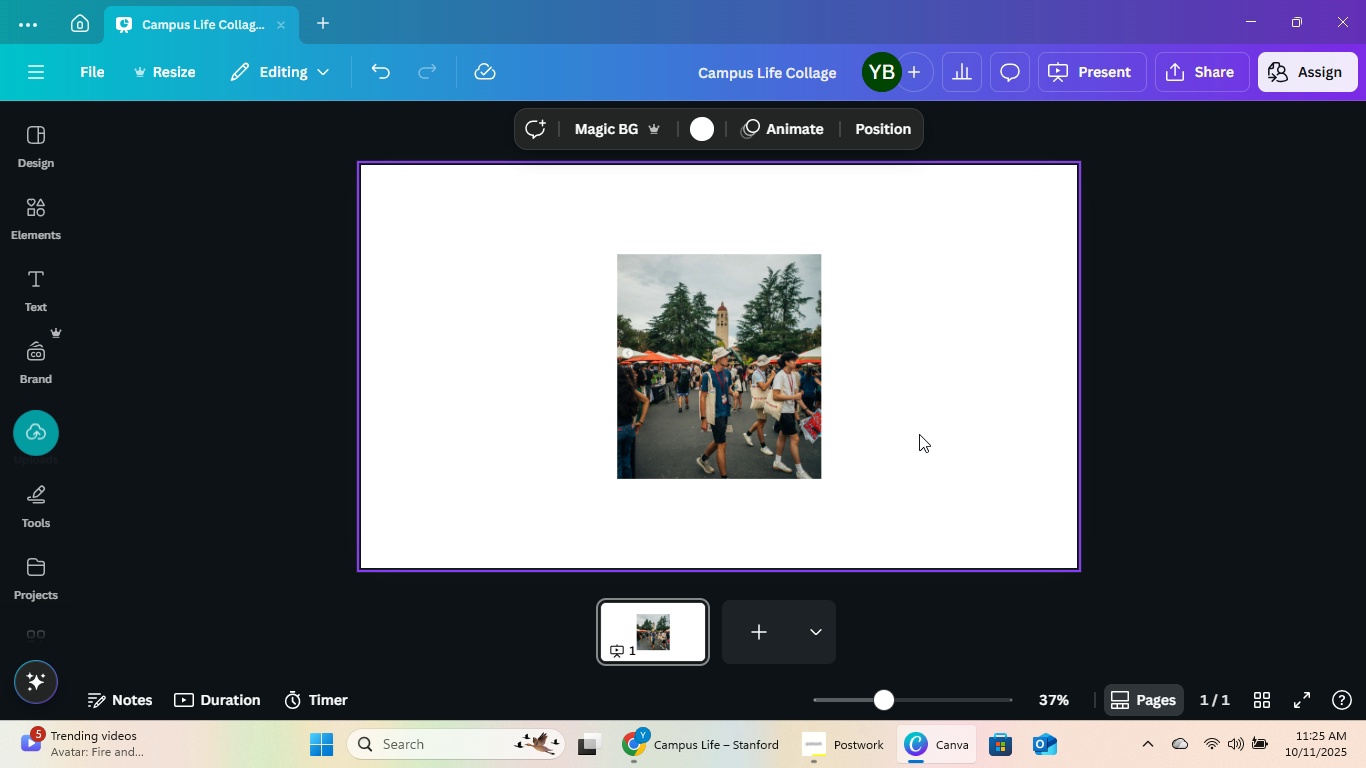 
key(Control+V)
 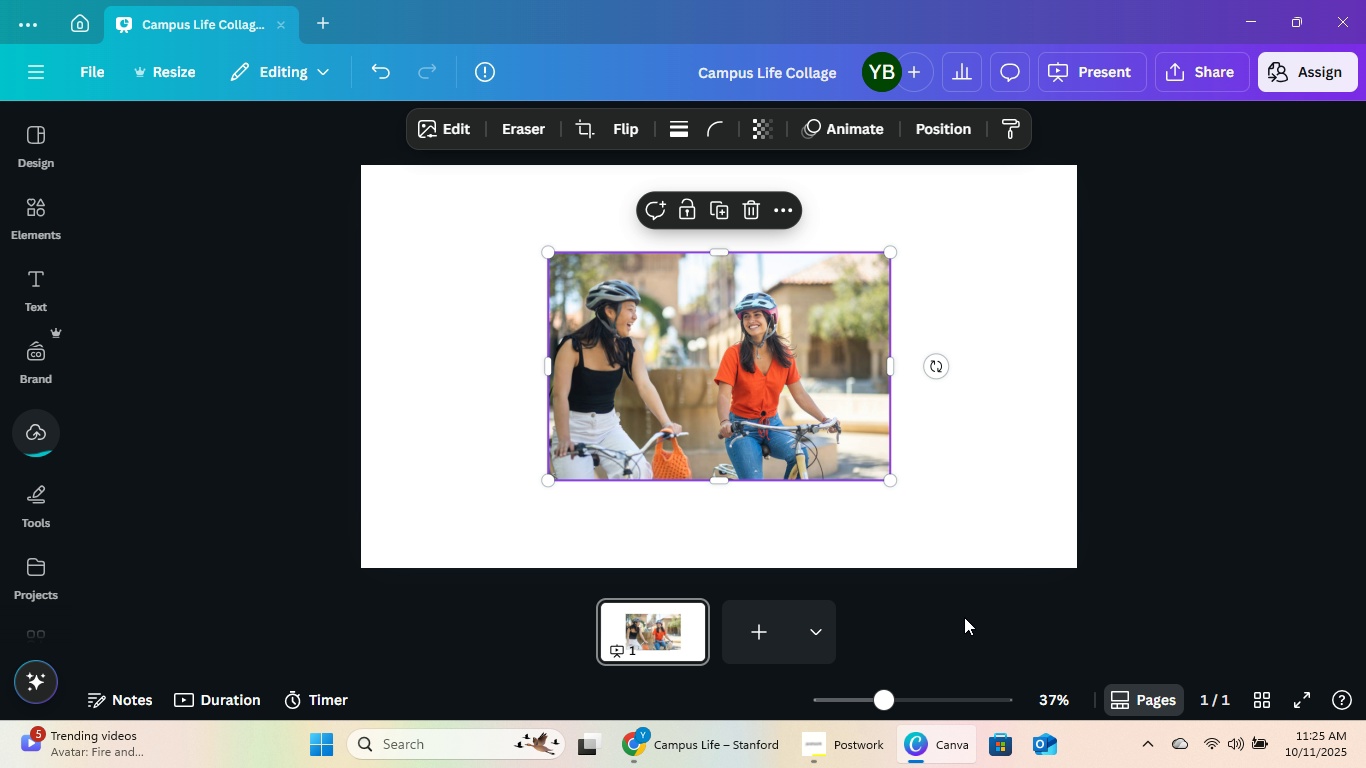 
left_click_drag(start_coordinate=[779, 403], to_coordinate=[608, 344])
 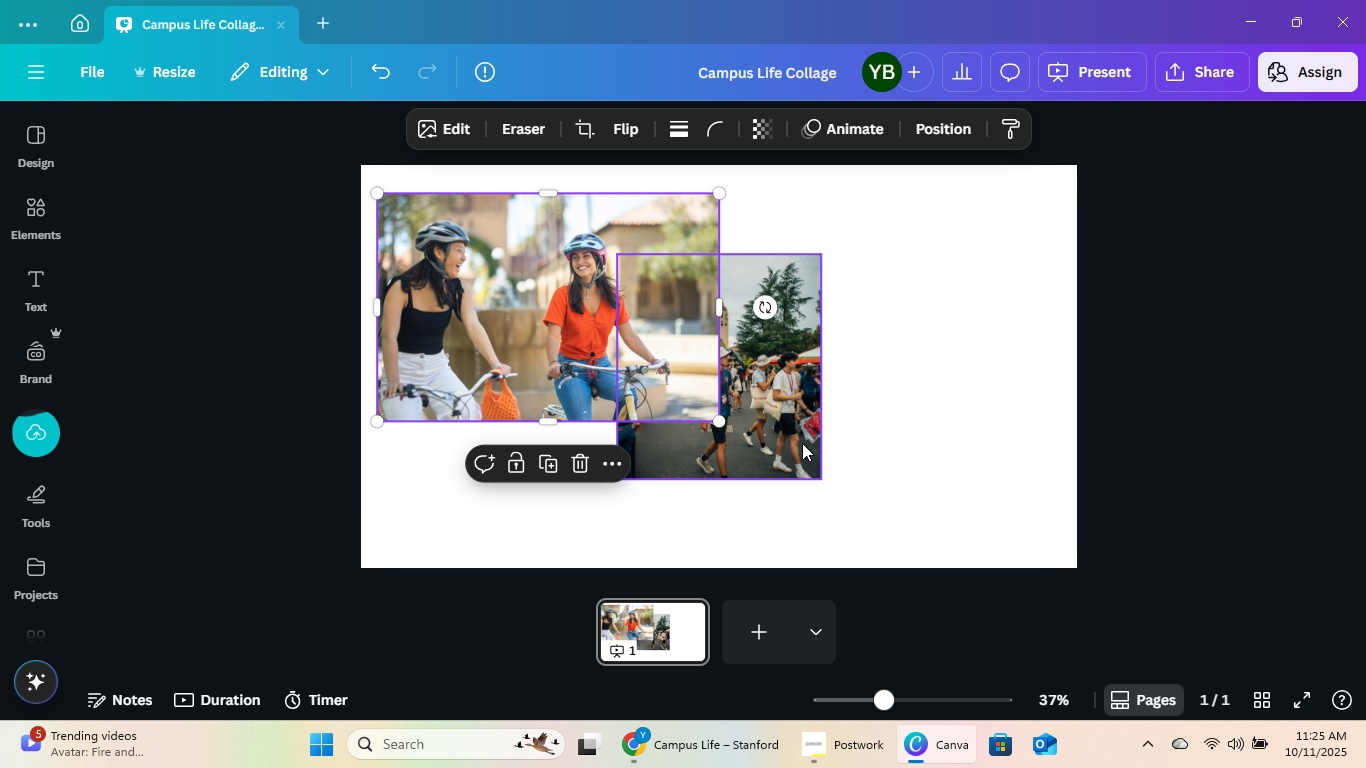 
left_click_drag(start_coordinate=[802, 443], to_coordinate=[872, 465])
 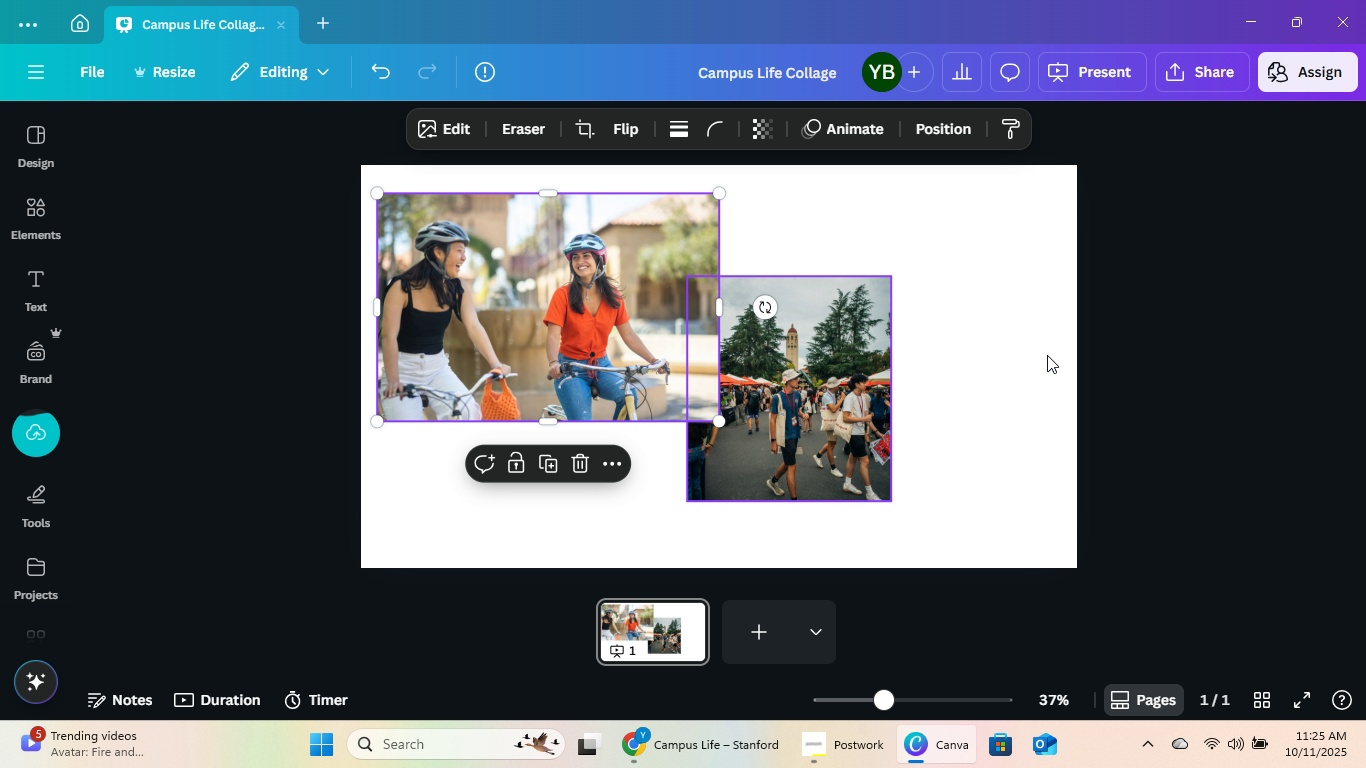 
double_click([1049, 353])
 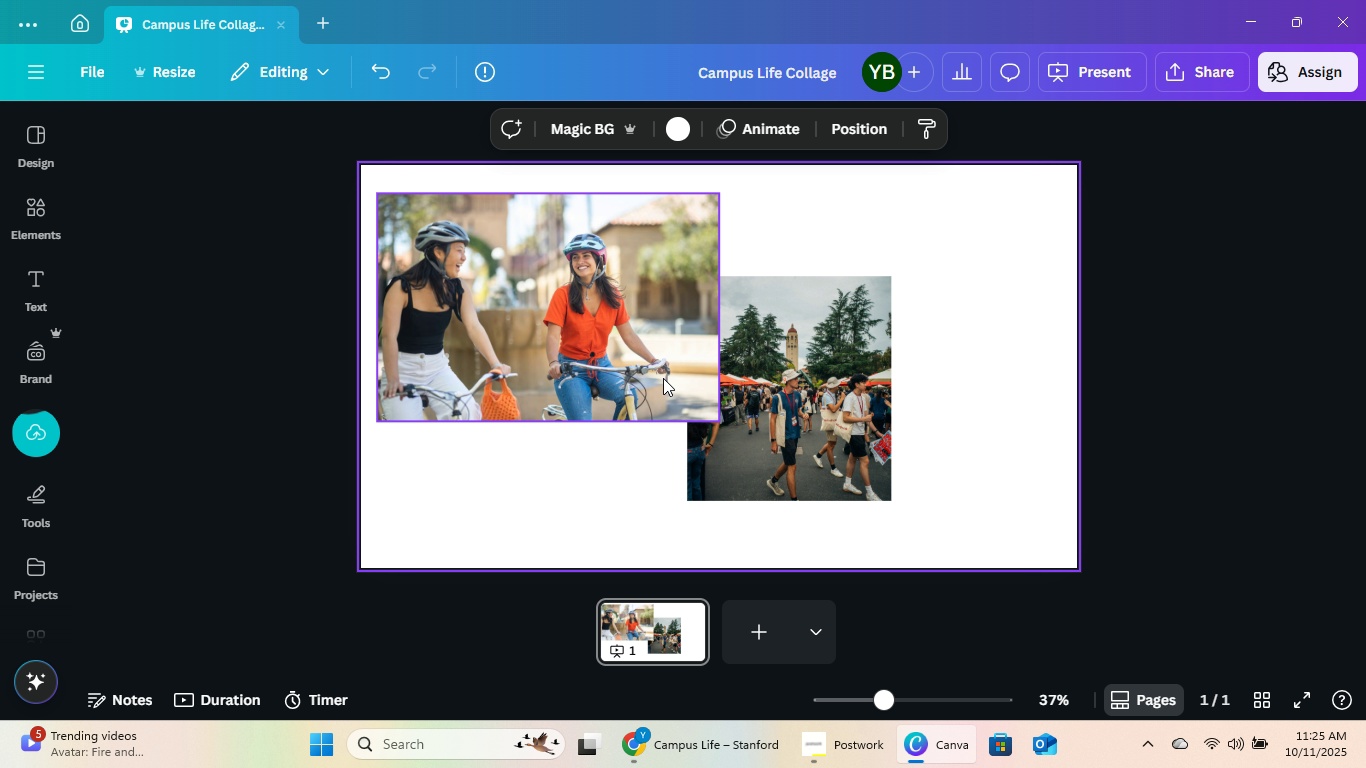 
left_click_drag(start_coordinate=[658, 366], to_coordinate=[644, 527])
 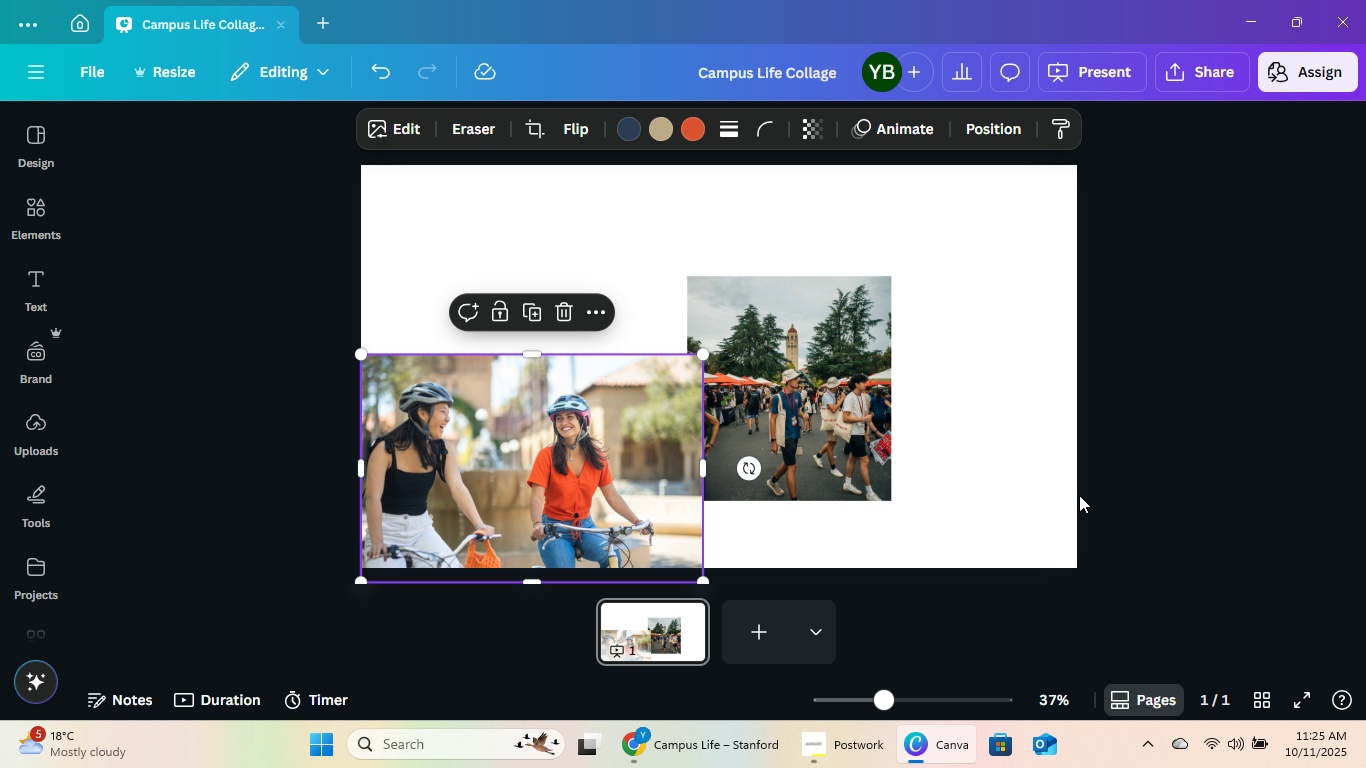 
left_click([1079, 495])
 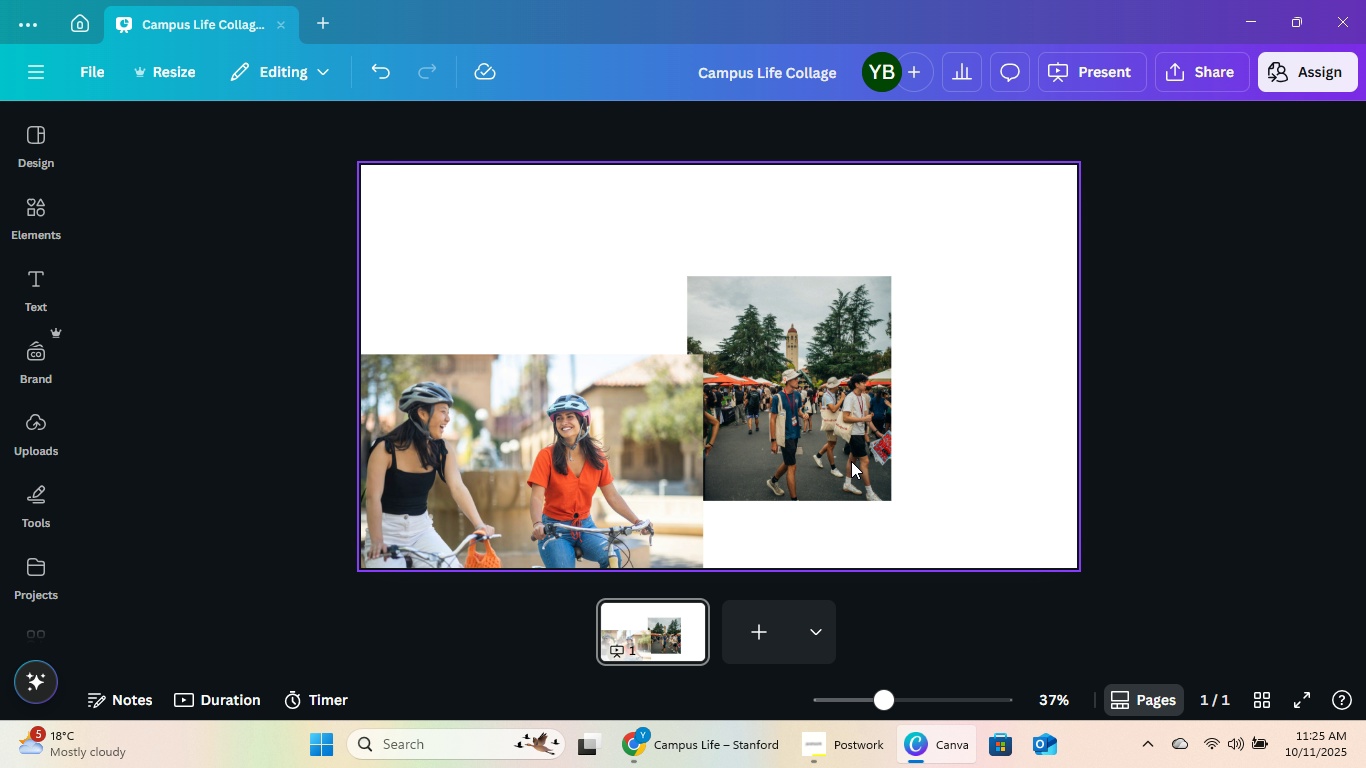 
left_click_drag(start_coordinate=[846, 458], to_coordinate=[1037, 529])
 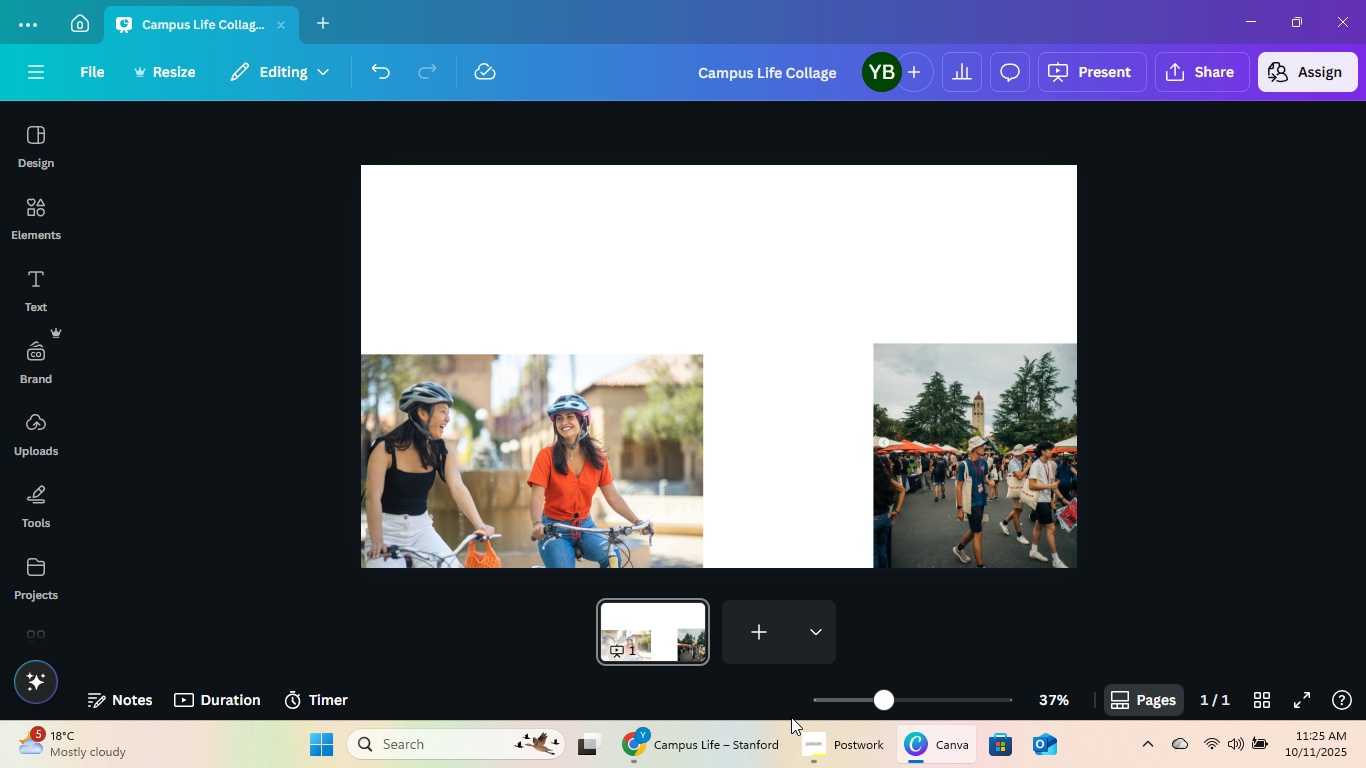 
left_click([752, 755])
 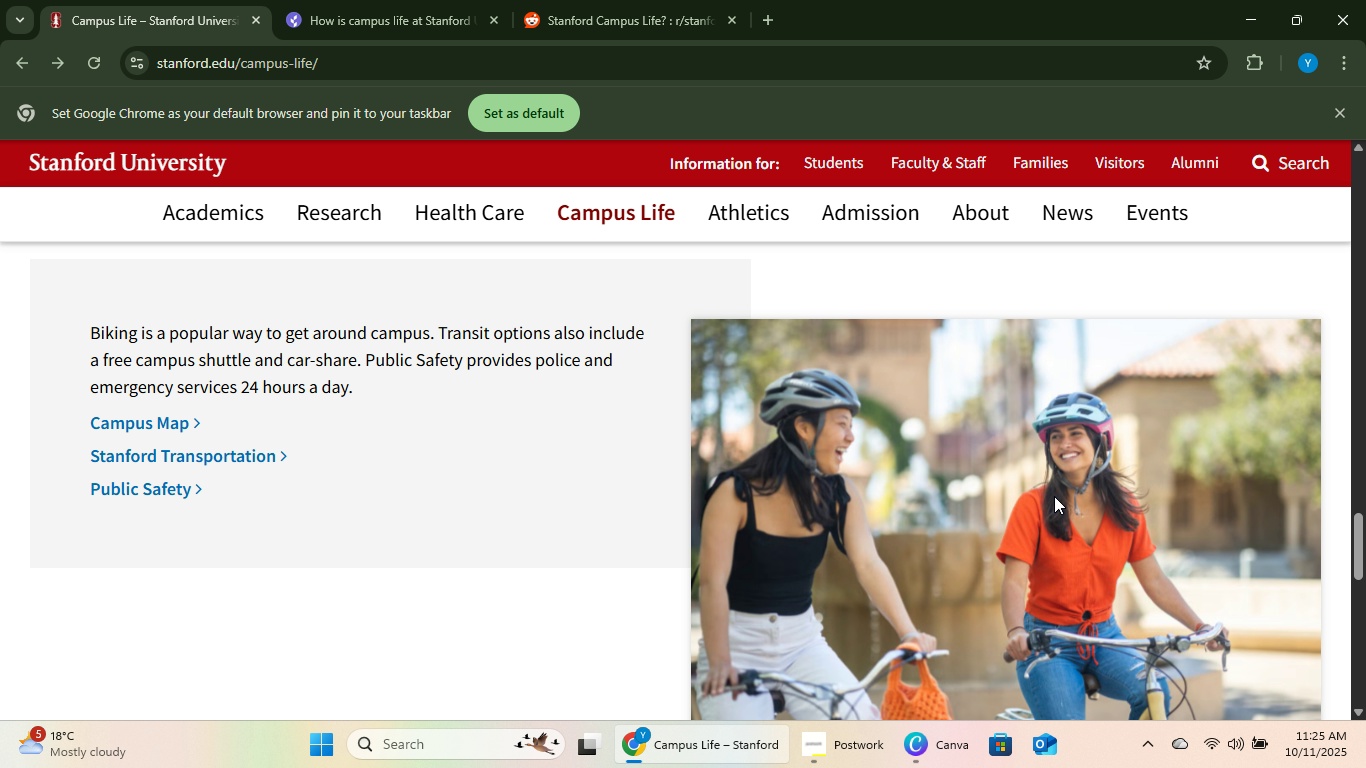 
scroll: coordinate [488, 458], scroll_direction: up, amount: 13.0
 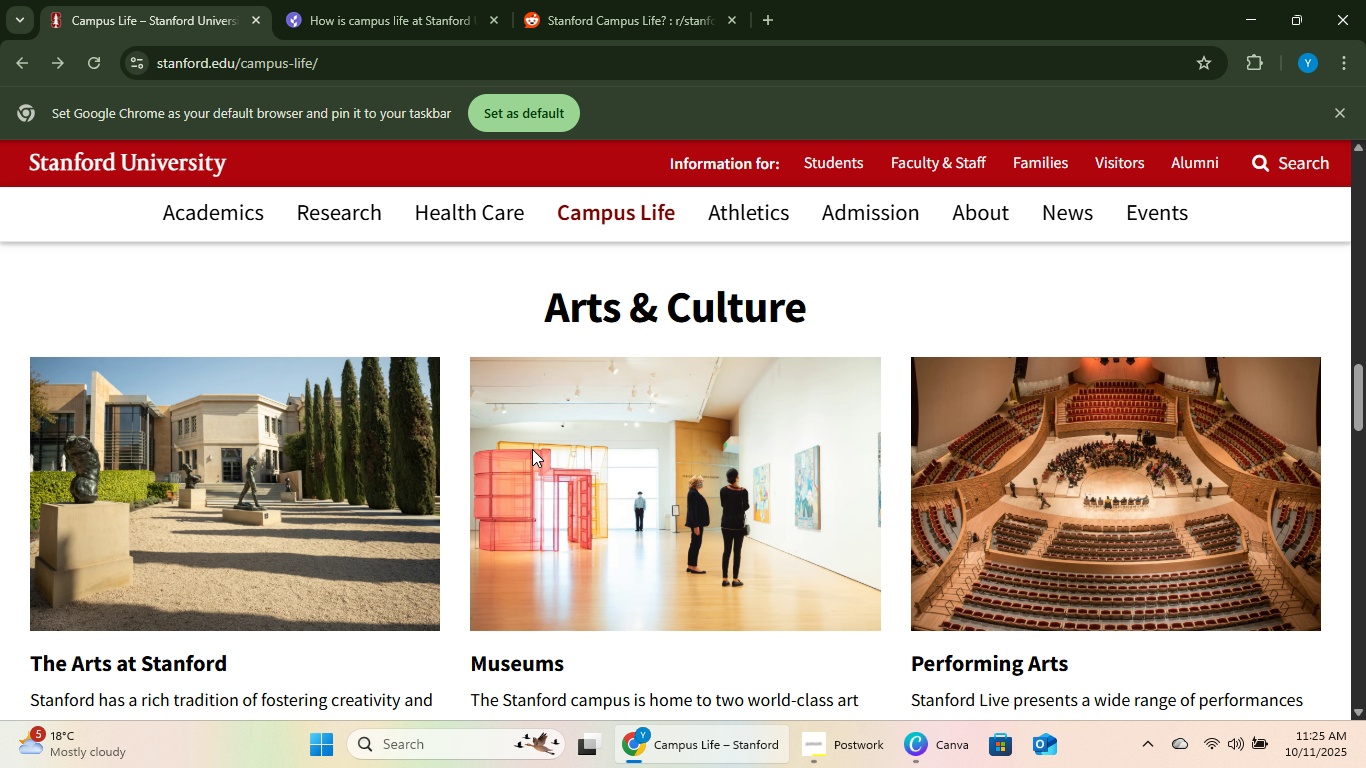 
scroll: coordinate [564, 445], scroll_direction: down, amount: 1.0
 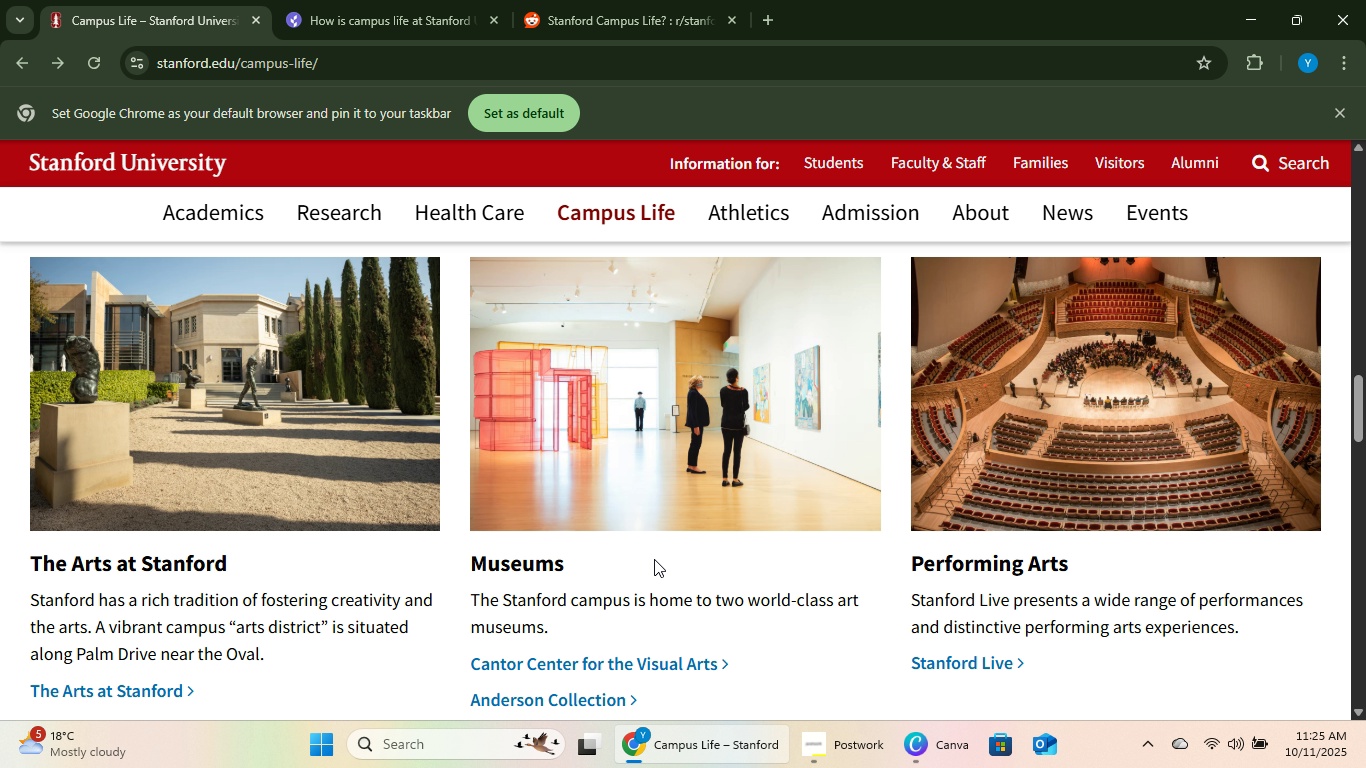 
scroll: coordinate [688, 486], scroll_direction: up, amount: 11.0
 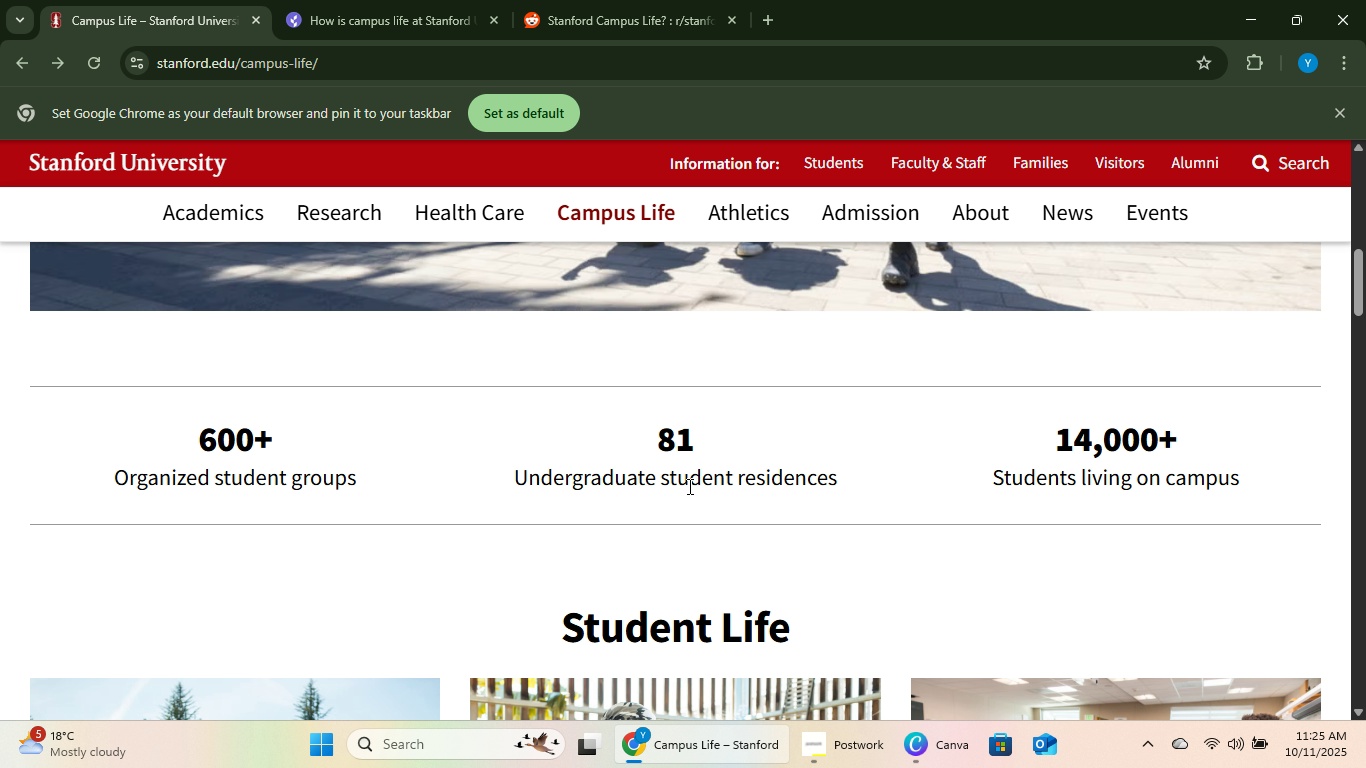 
scroll: coordinate [688, 486], scroll_direction: down, amount: 4.0
 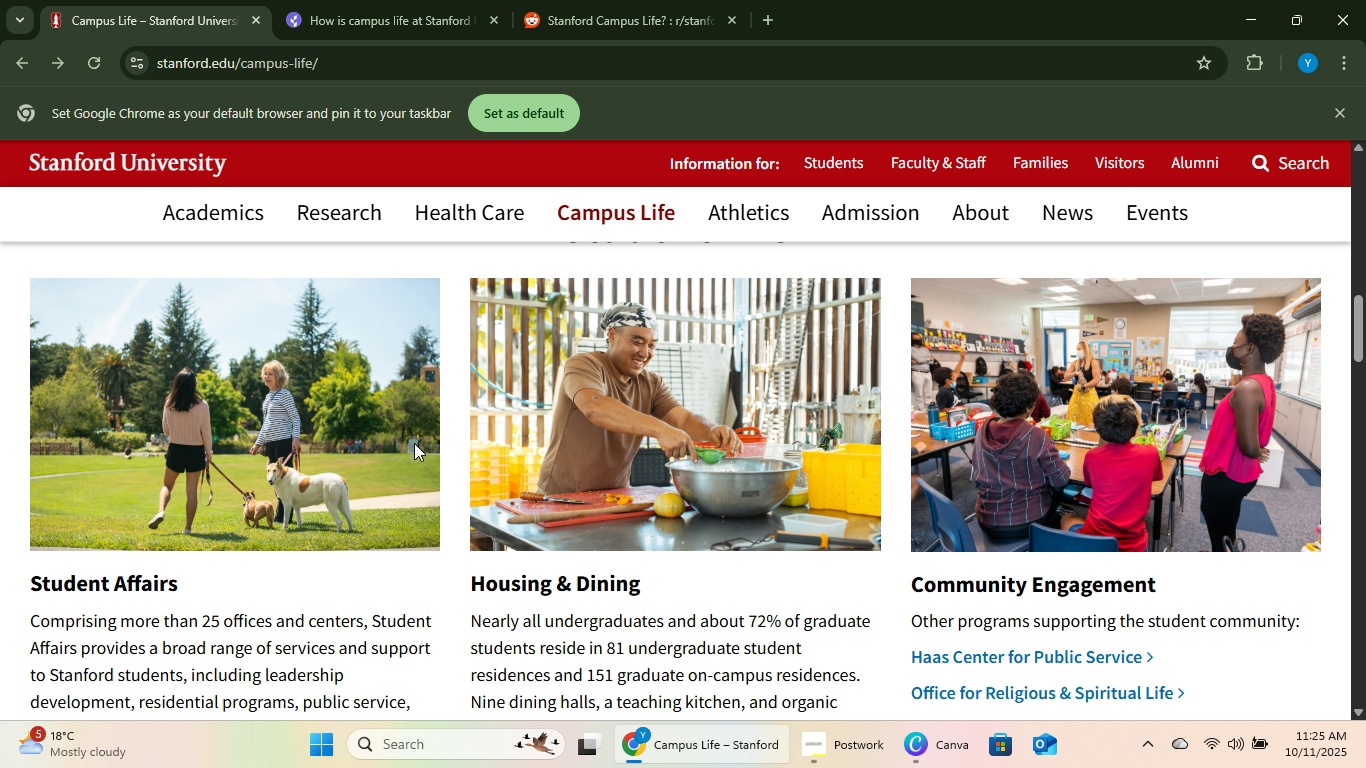 
left_click([341, 459])
 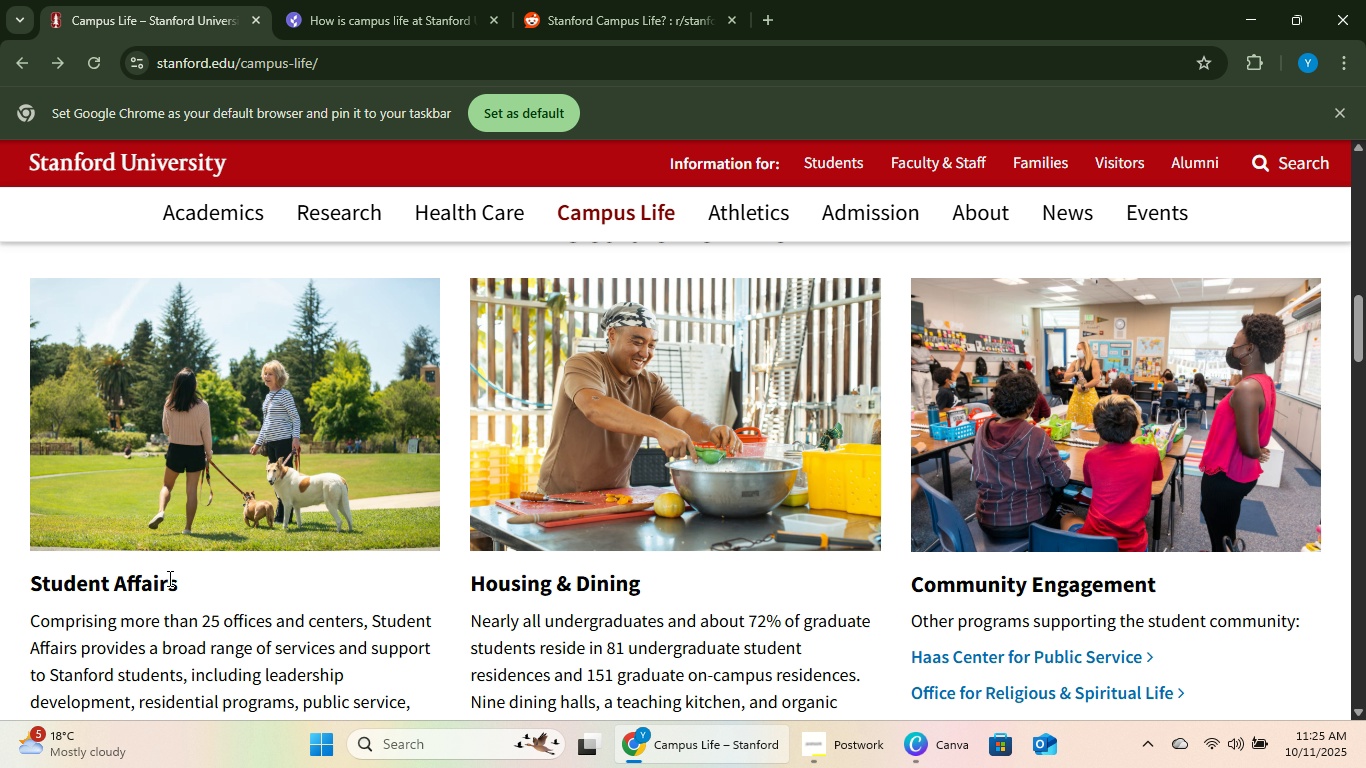 
scroll: coordinate [269, 543], scroll_direction: down, amount: 4.0
 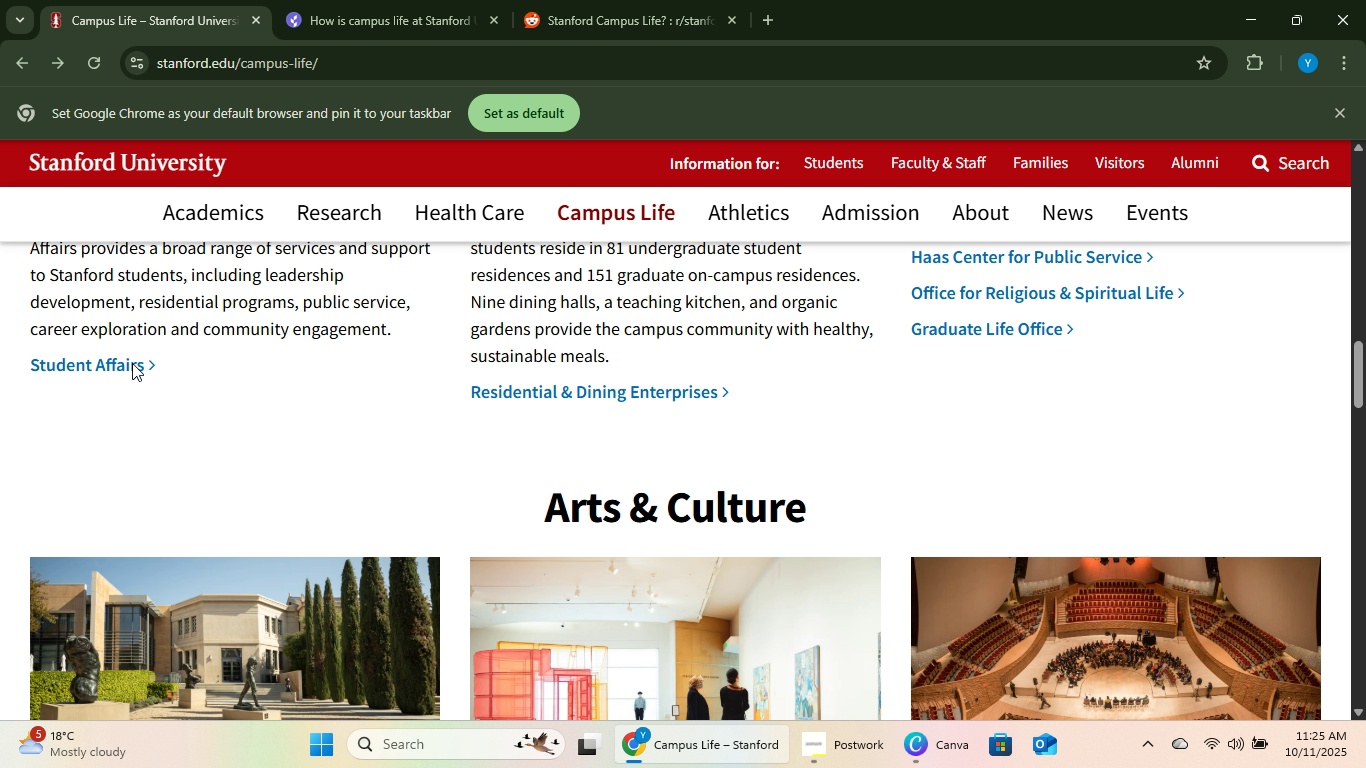 
left_click([129, 358])
 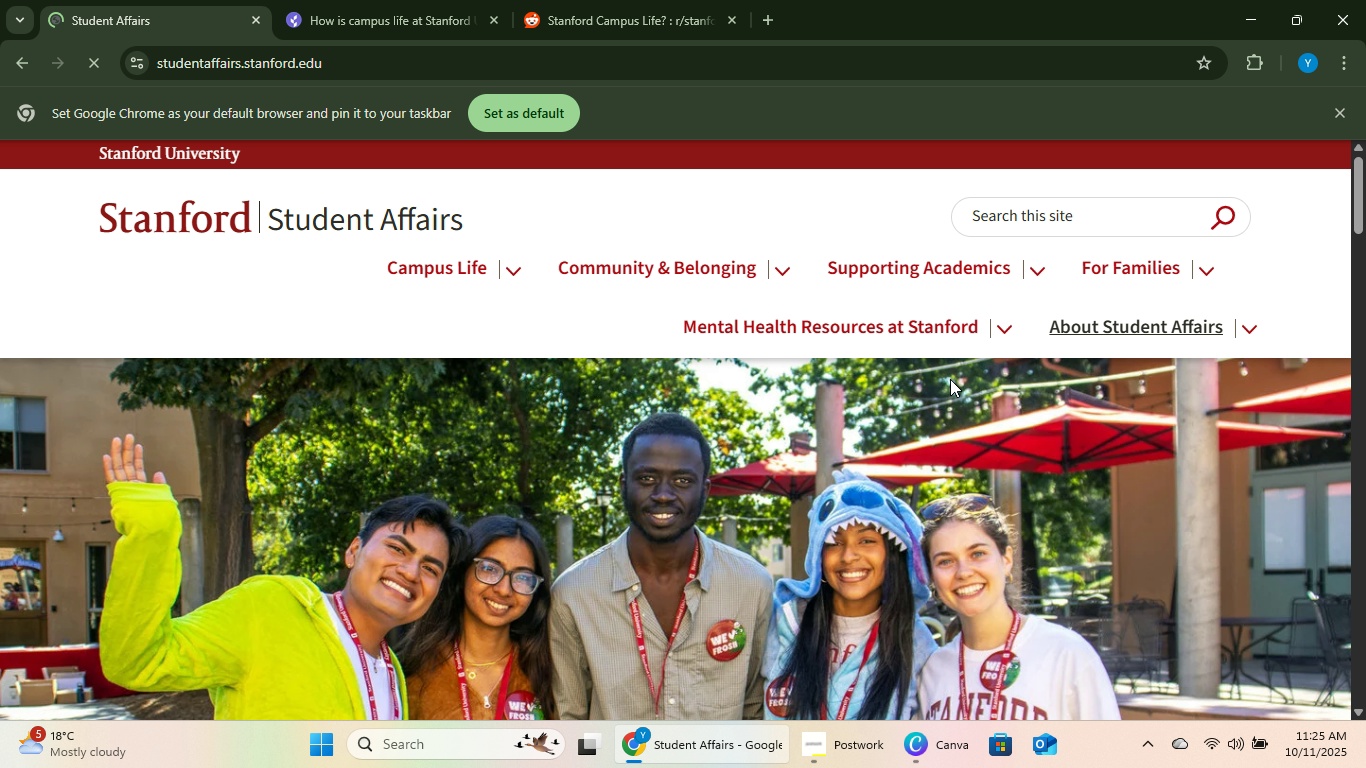 
scroll: coordinate [788, 472], scroll_direction: down, amount: 2.0
 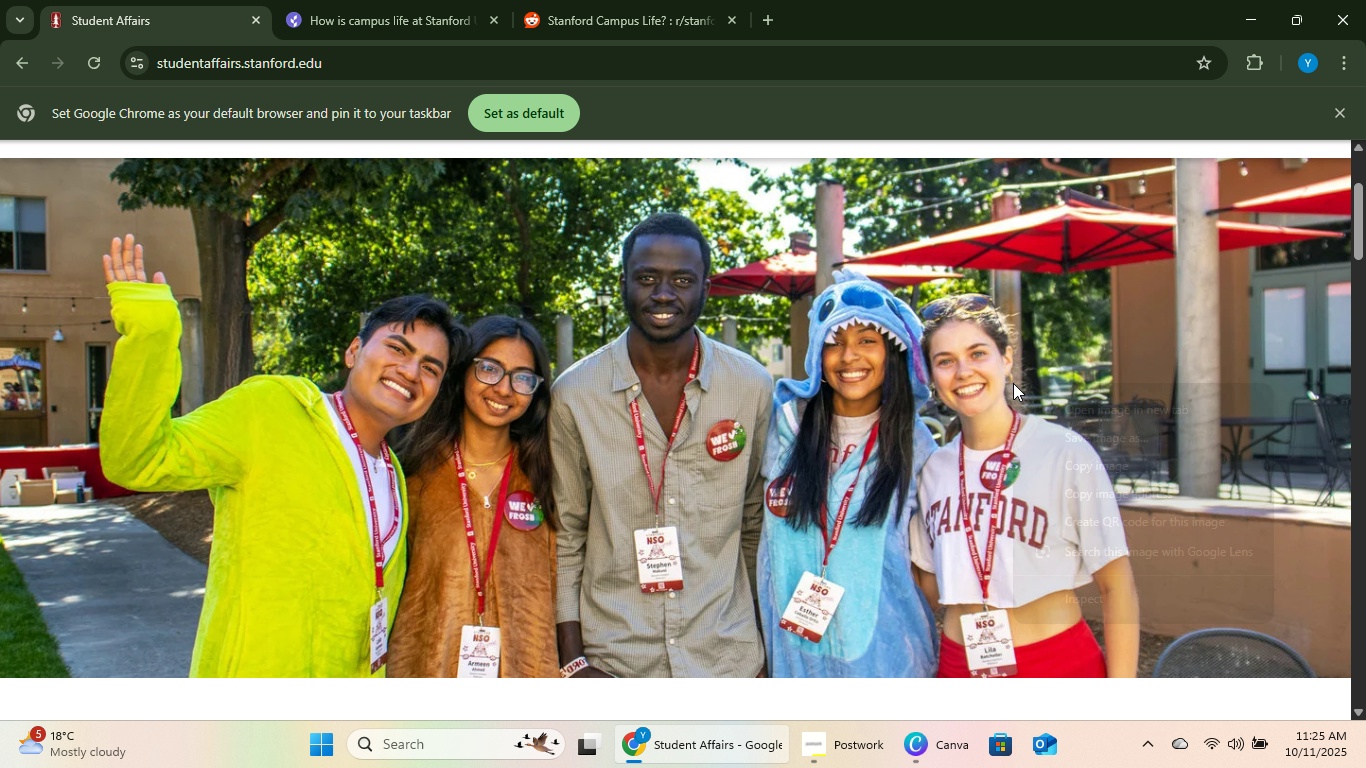 
right_click([1013, 383])
 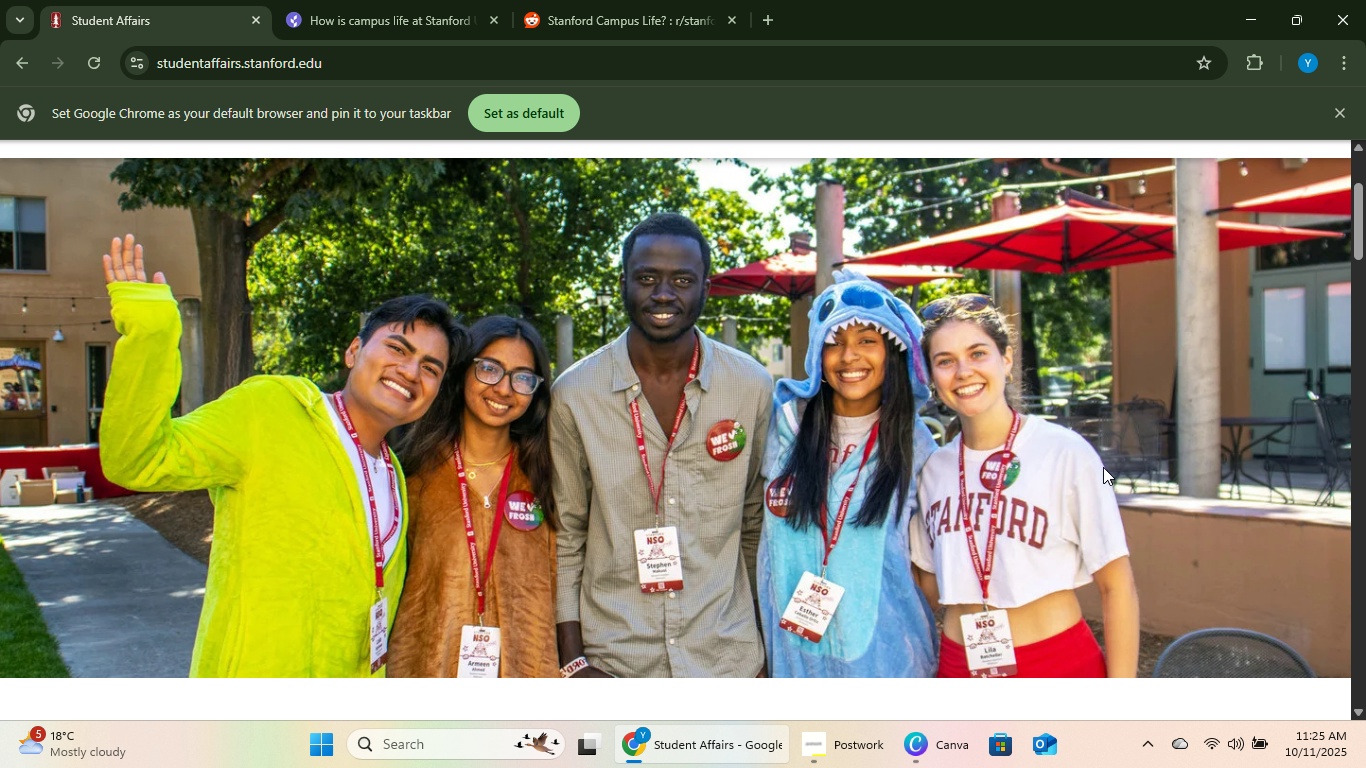 
left_click([1103, 465])
 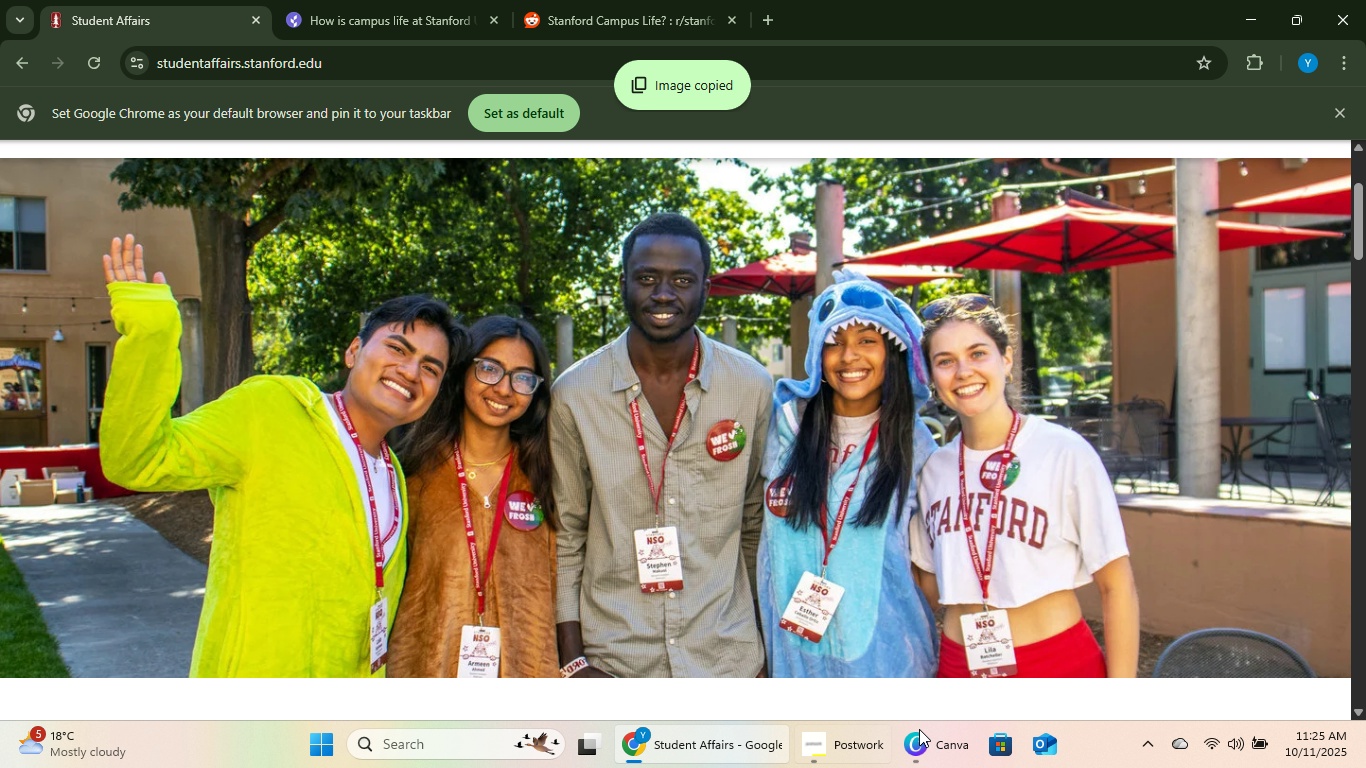 
left_click([922, 740])
 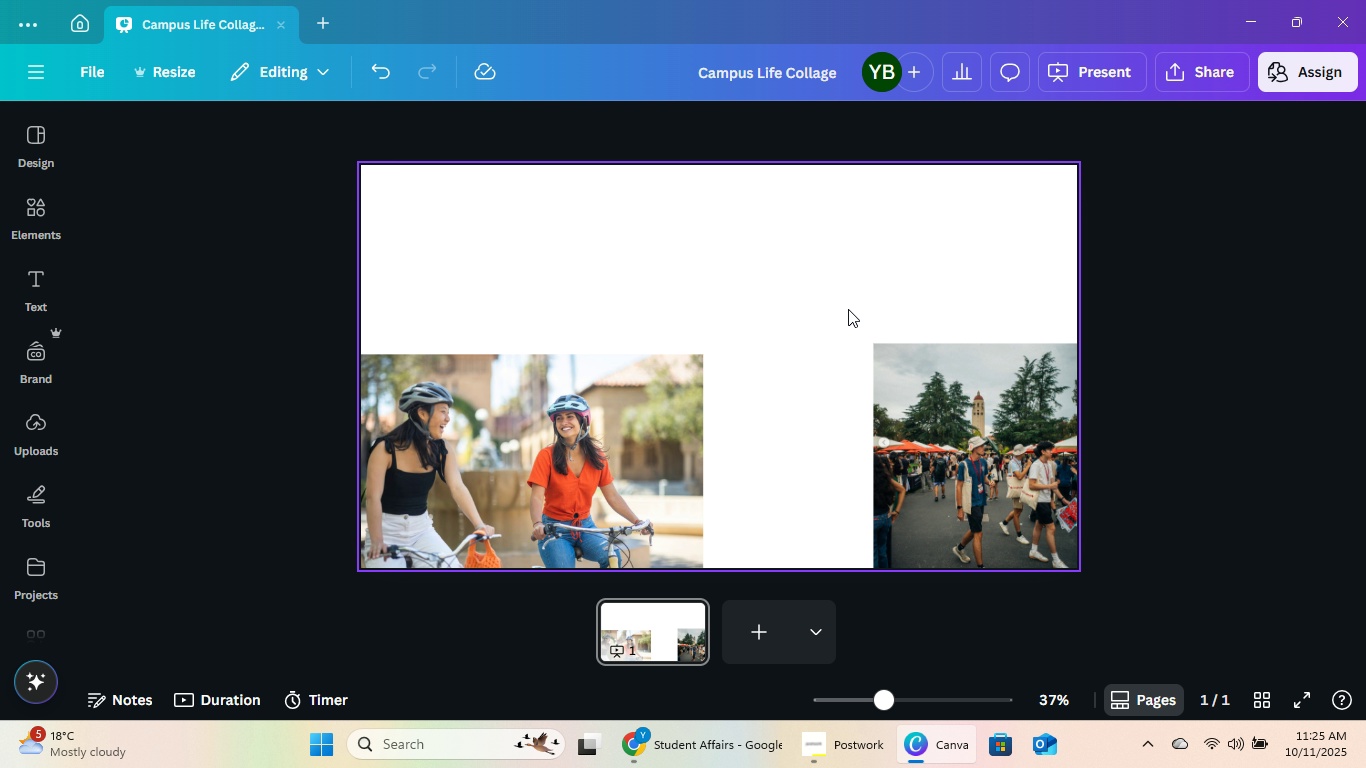 
left_click([845, 303])
 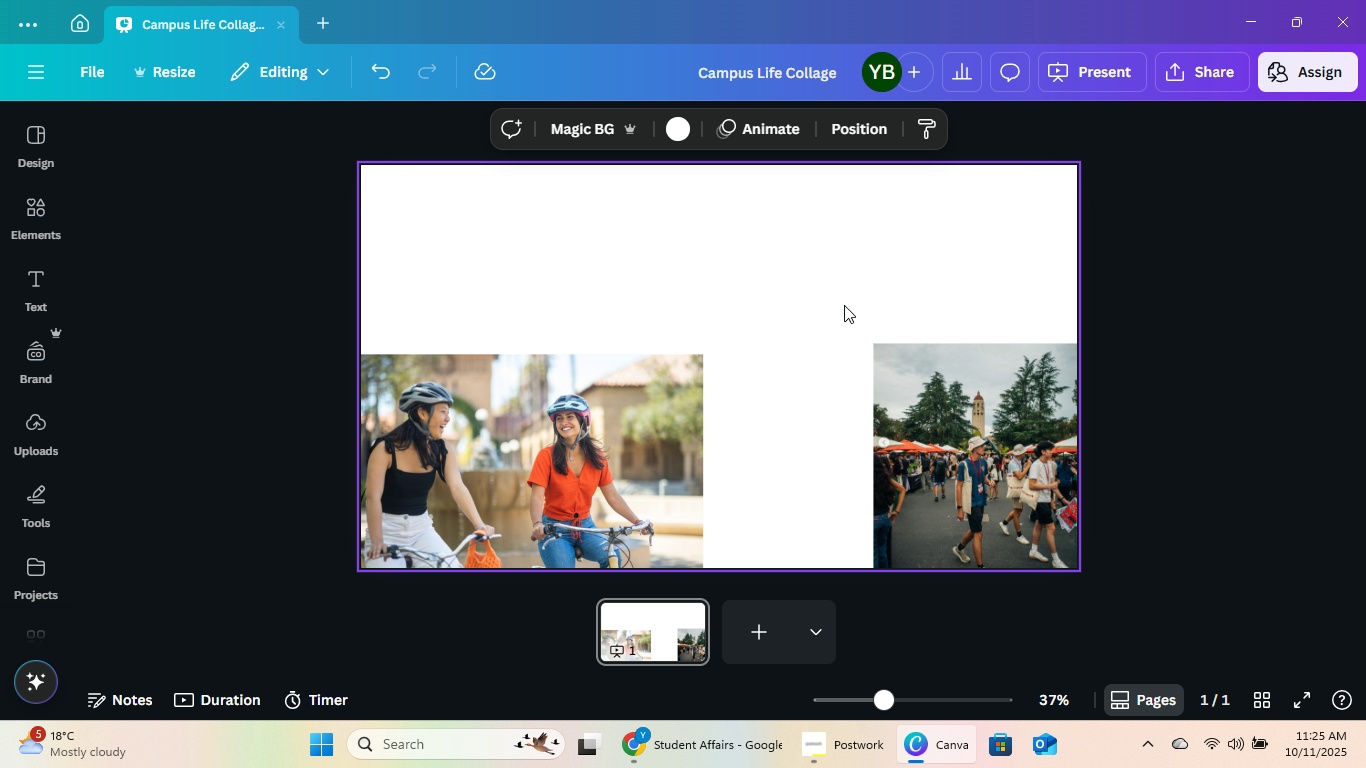 
key(Control+V)
 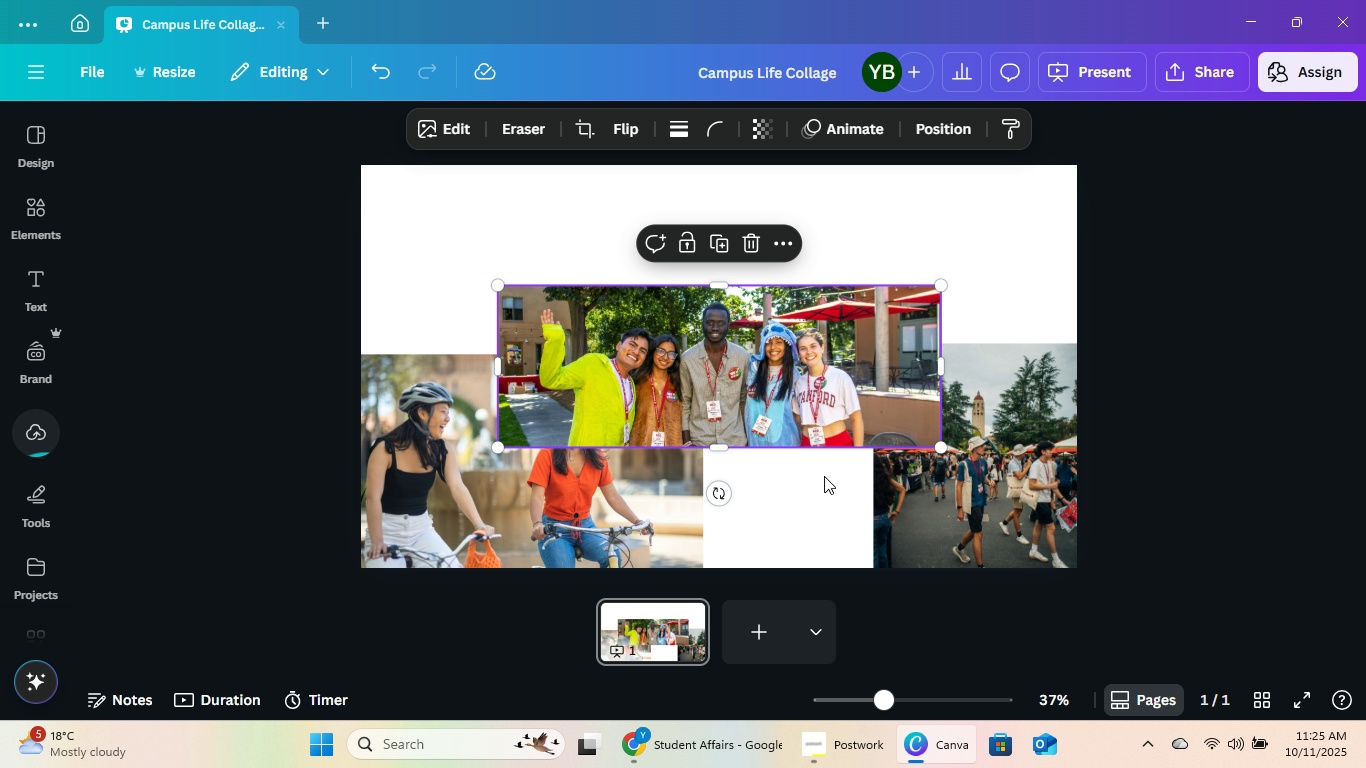 
left_click_drag(start_coordinate=[856, 366], to_coordinate=[719, 241])
 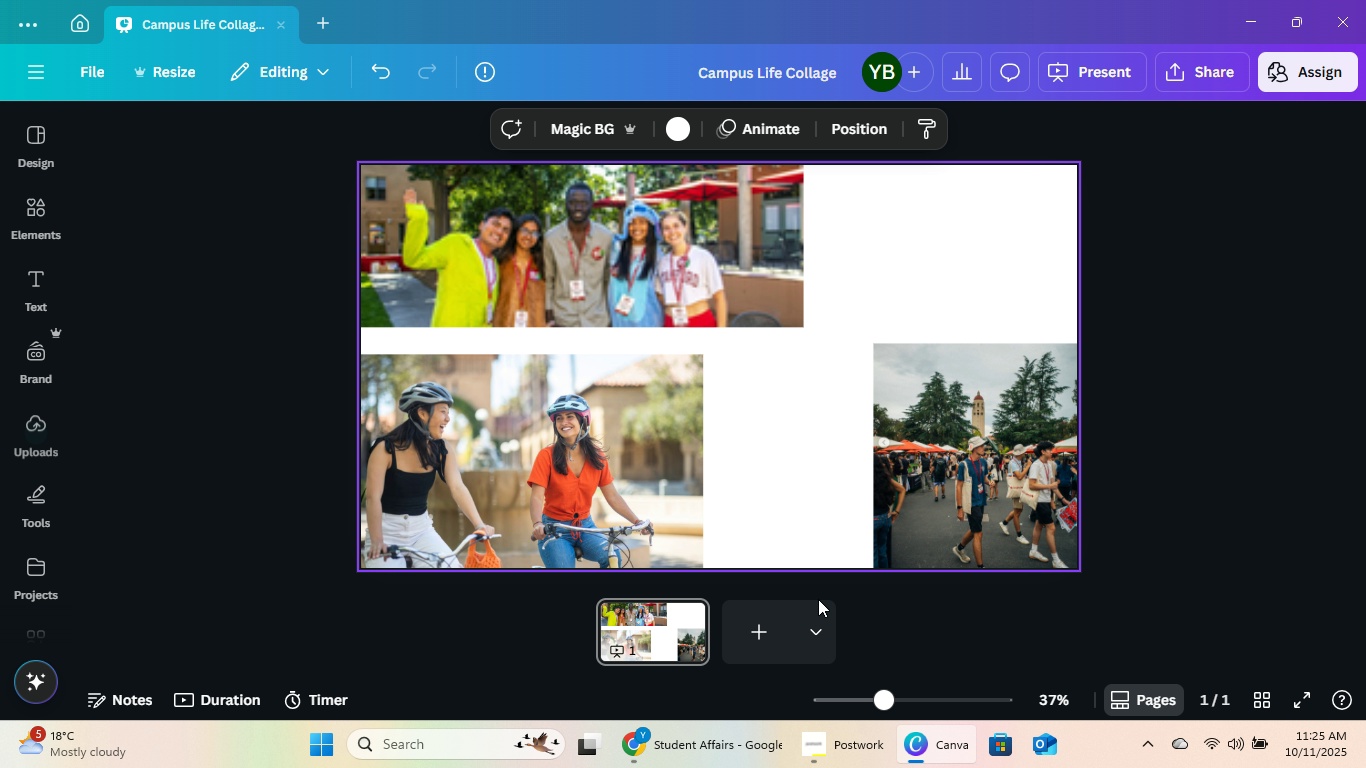 
left_click([716, 760])
 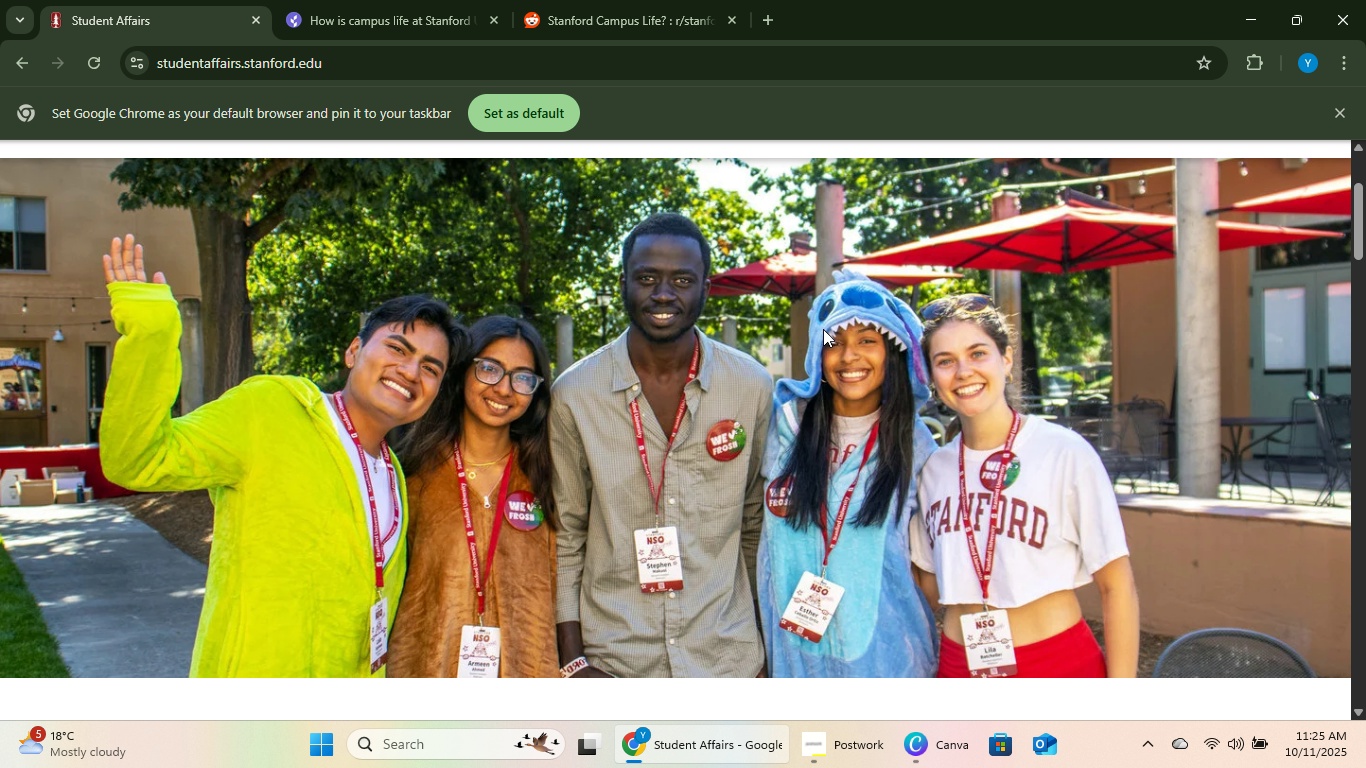 
scroll: coordinate [883, 253], scroll_direction: down, amount: 24.0
 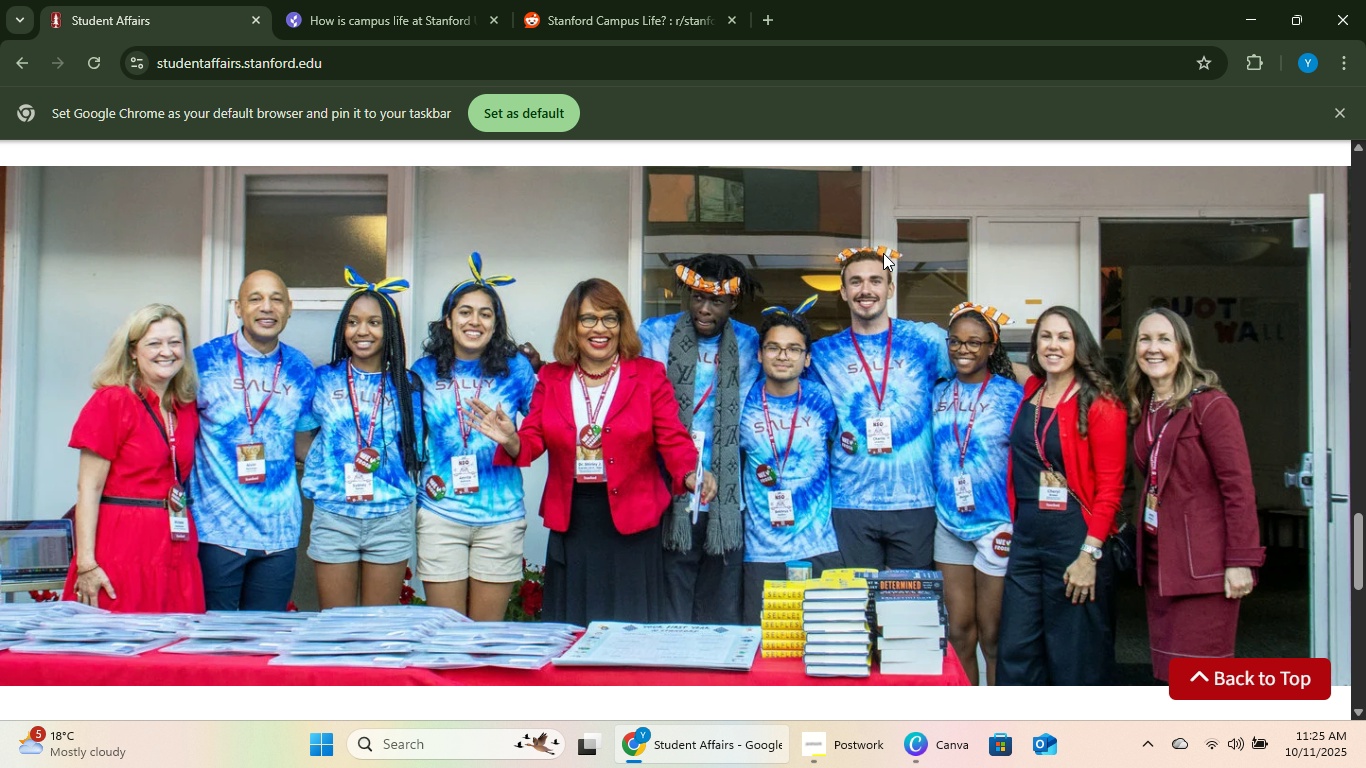 
scroll: coordinate [883, 253], scroll_direction: down, amount: 5.0
 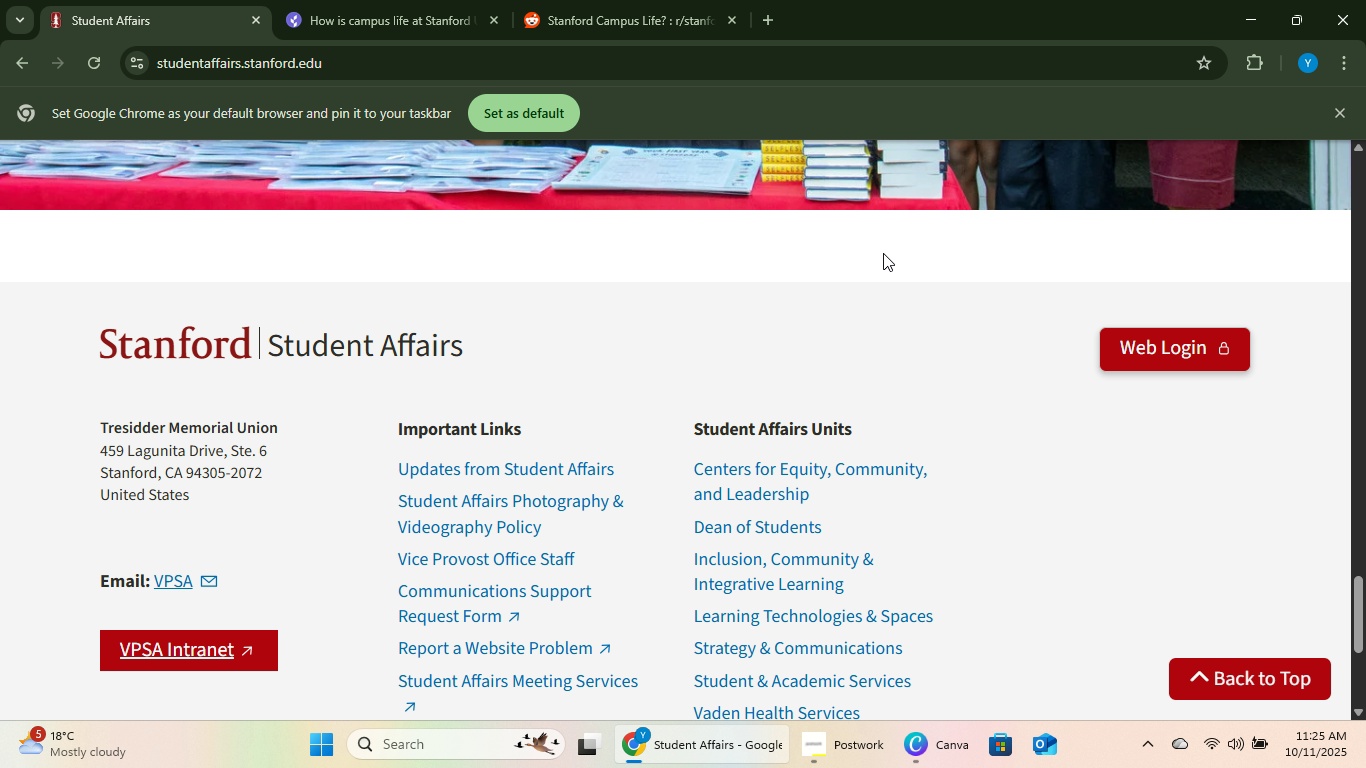 
scroll: coordinate [883, 253], scroll_direction: up, amount: 6.0
 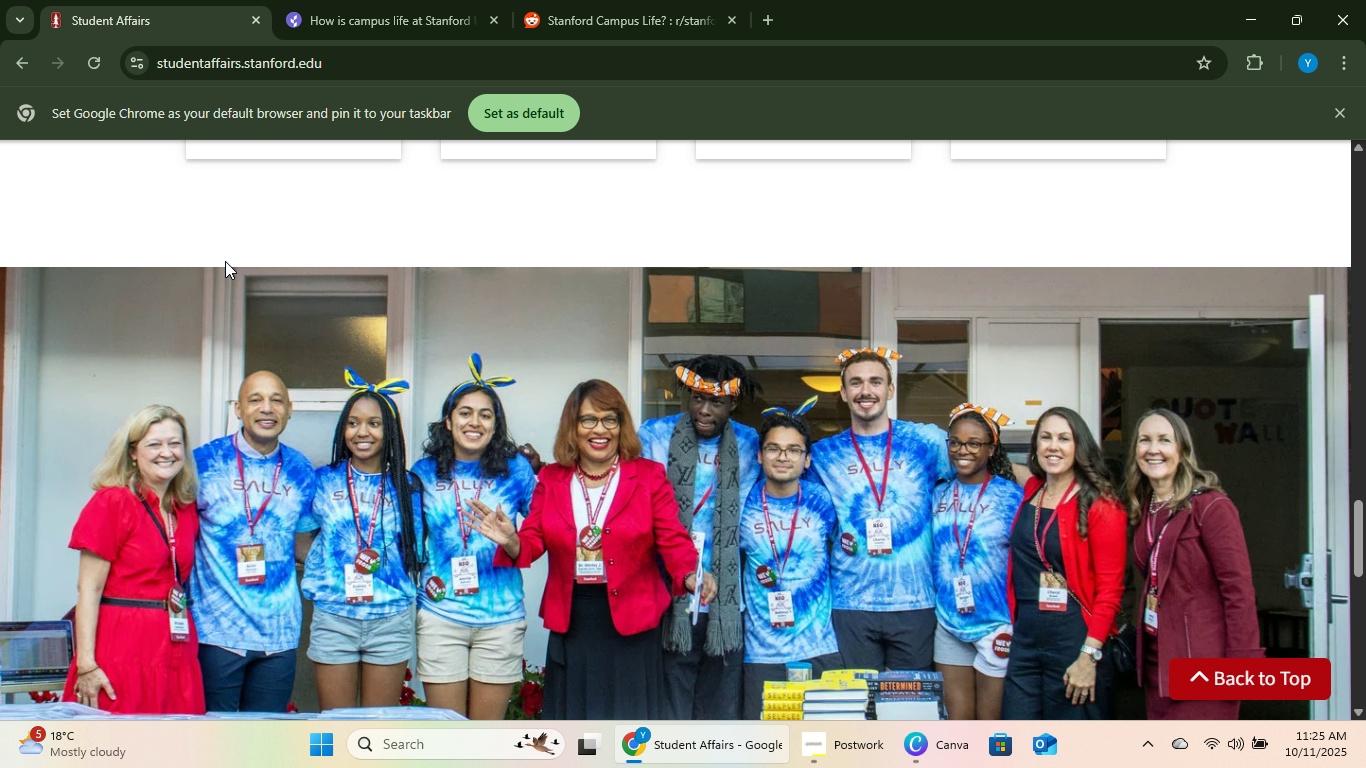 
scroll: coordinate [852, 276], scroll_direction: down, amount: 13.0
 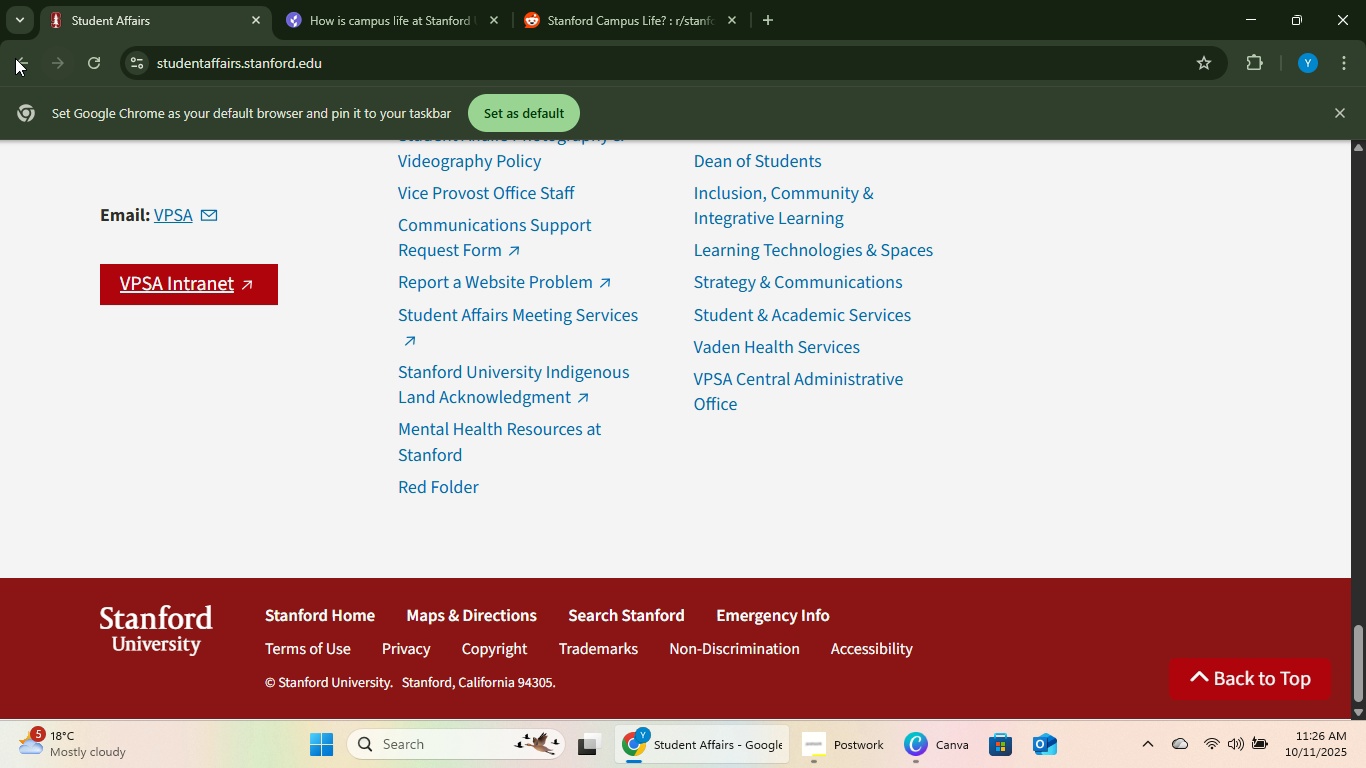 
left_click([14, 57])
 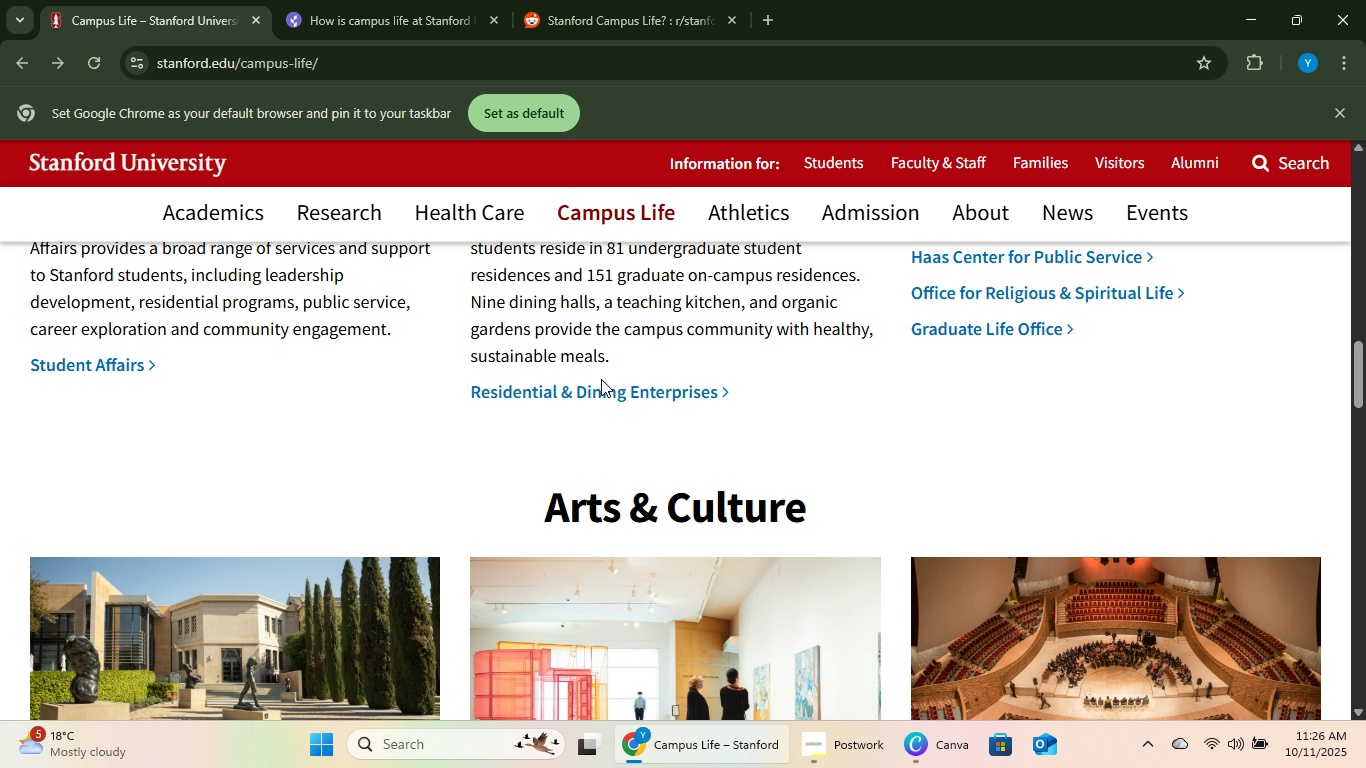 
scroll: coordinate [648, 380], scroll_direction: down, amount: 3.0
 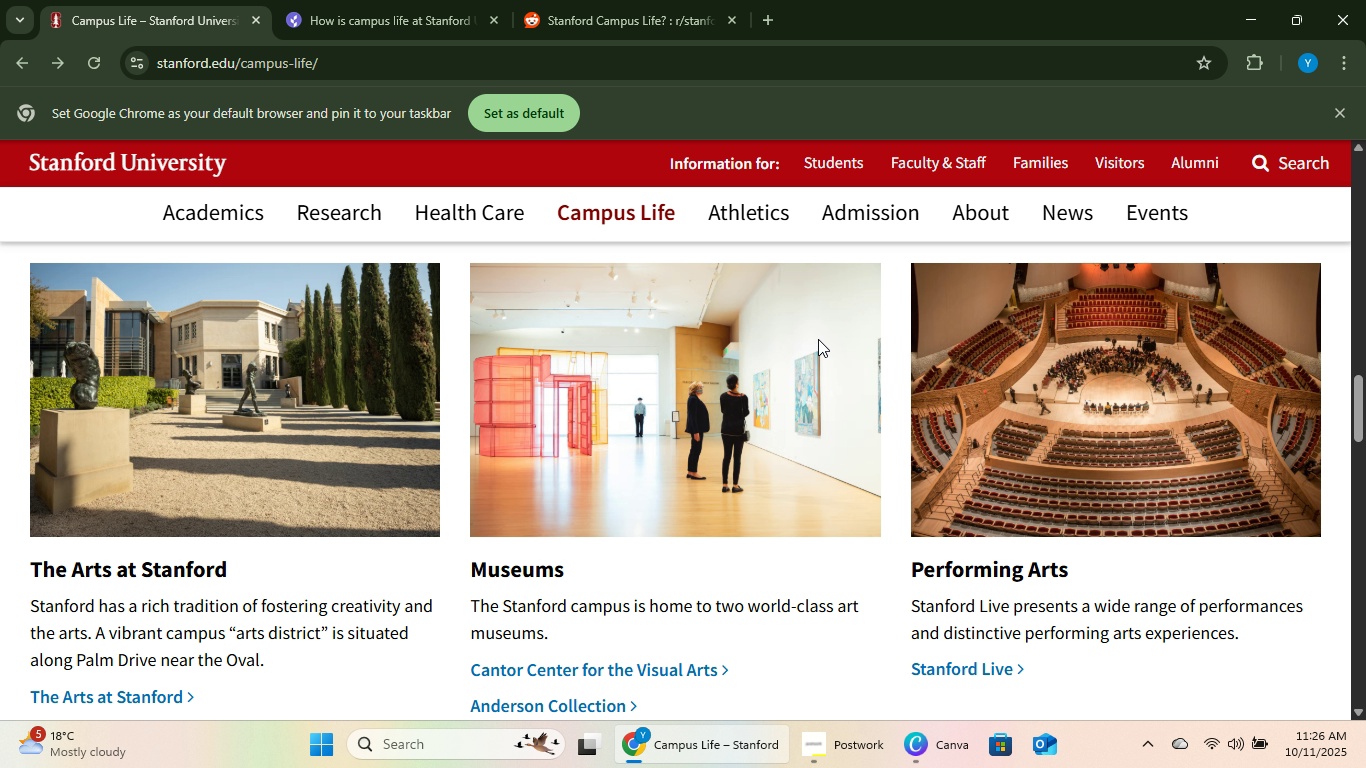 
scroll: coordinate [818, 339], scroll_direction: up, amount: 5.0
 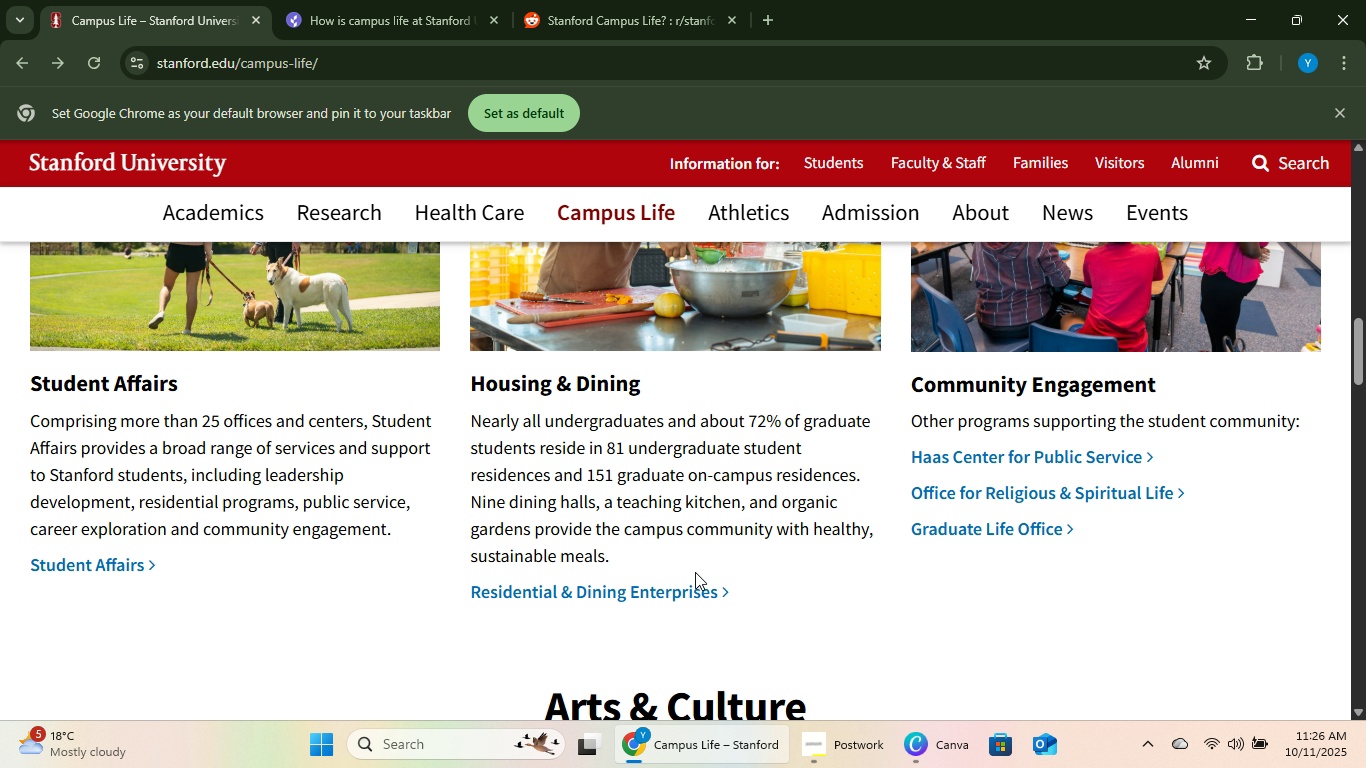 
left_click([681, 588])
 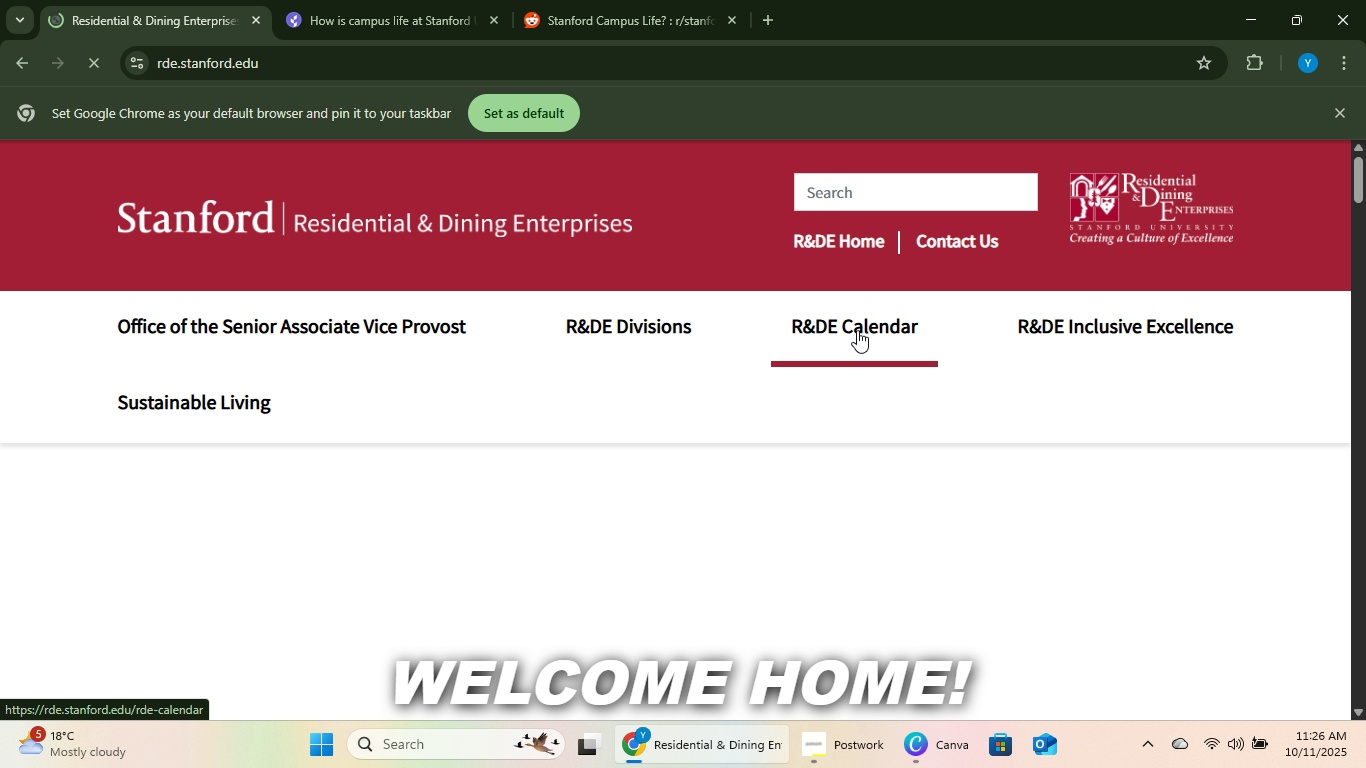 
scroll: coordinate [1003, 389], scroll_direction: down, amount: 23.0
 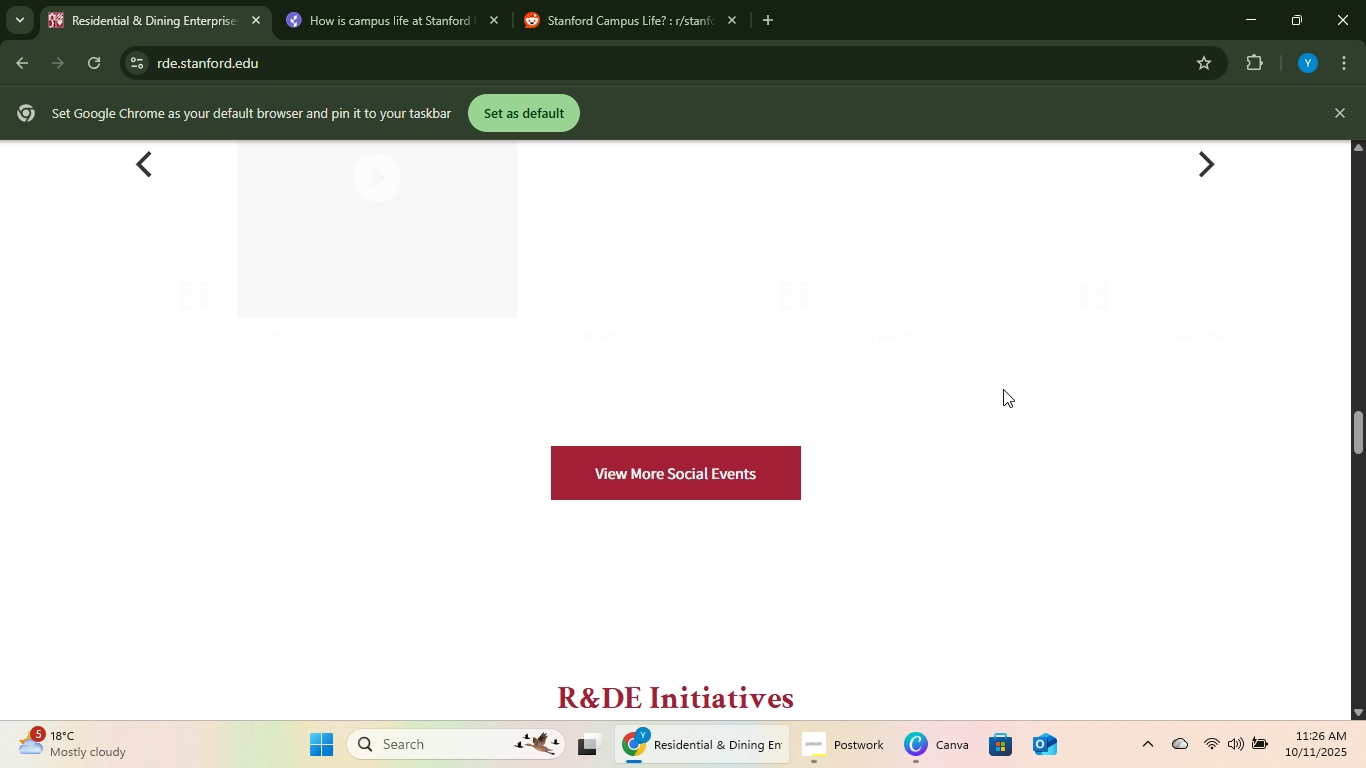 
scroll: coordinate [977, 357], scroll_direction: up, amount: 1.0
 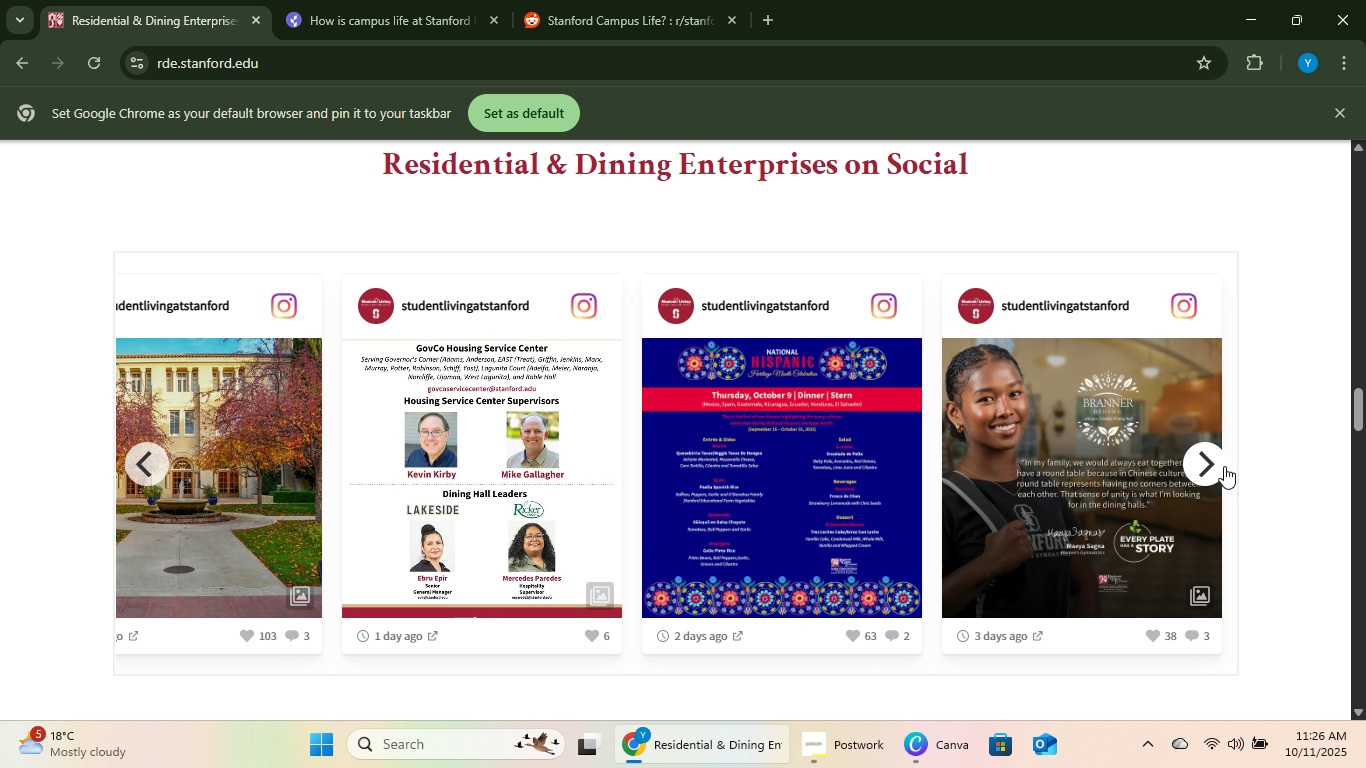 
left_click([1224, 466])
 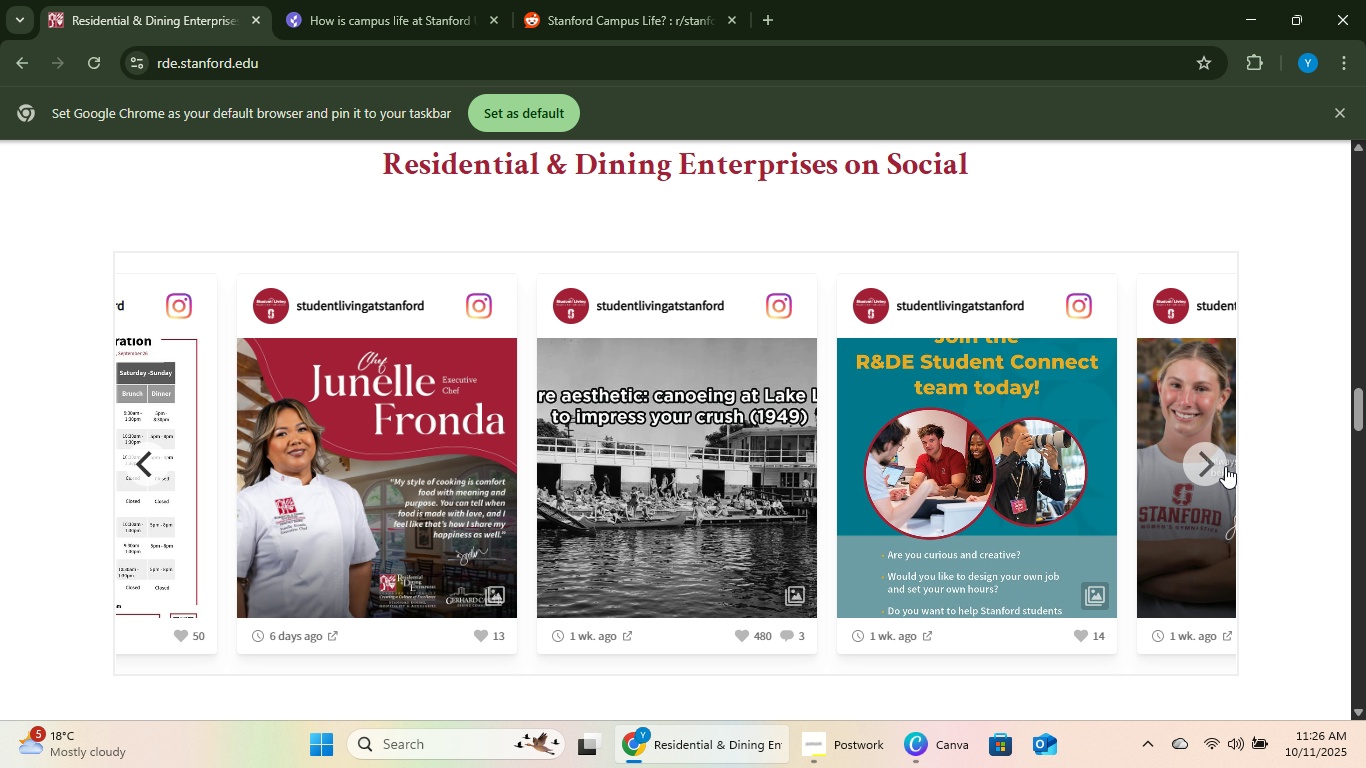 
left_click([1225, 466])
 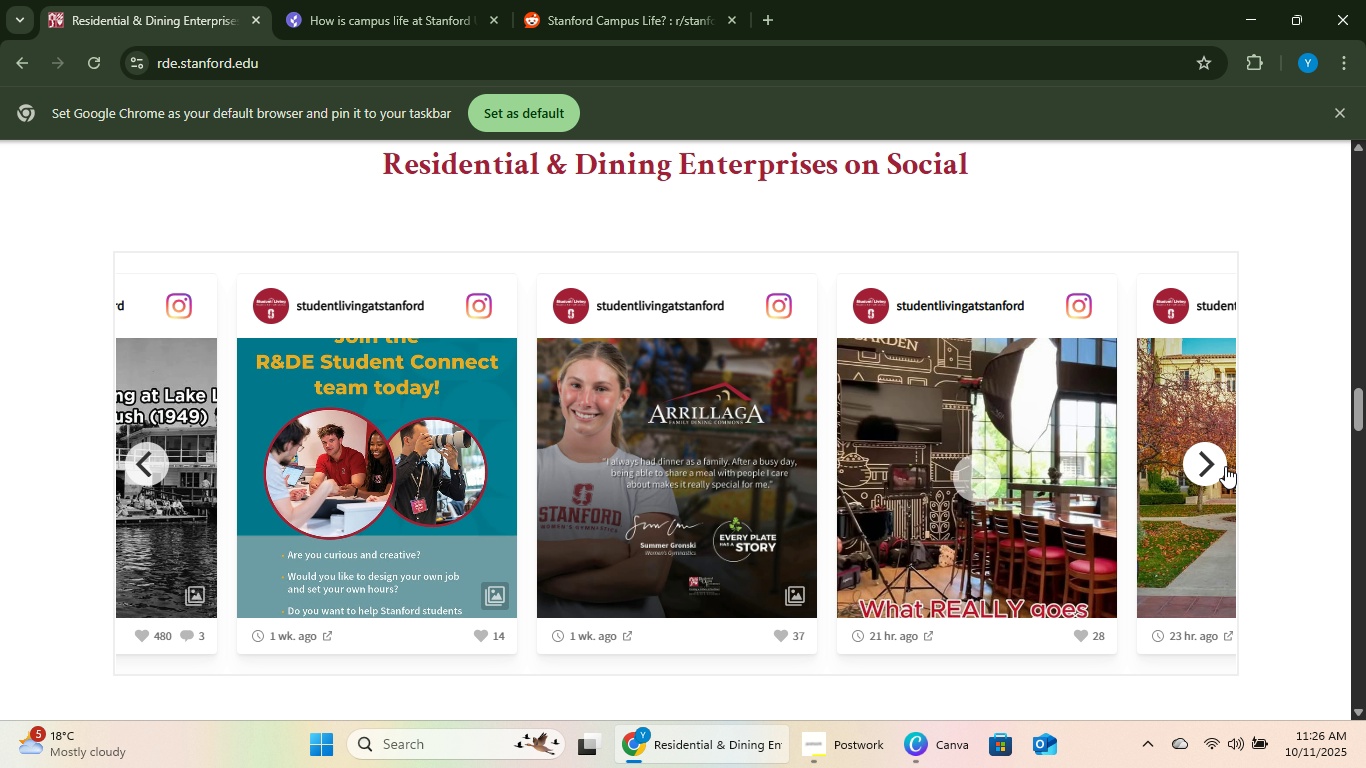 
left_click([1225, 466])
 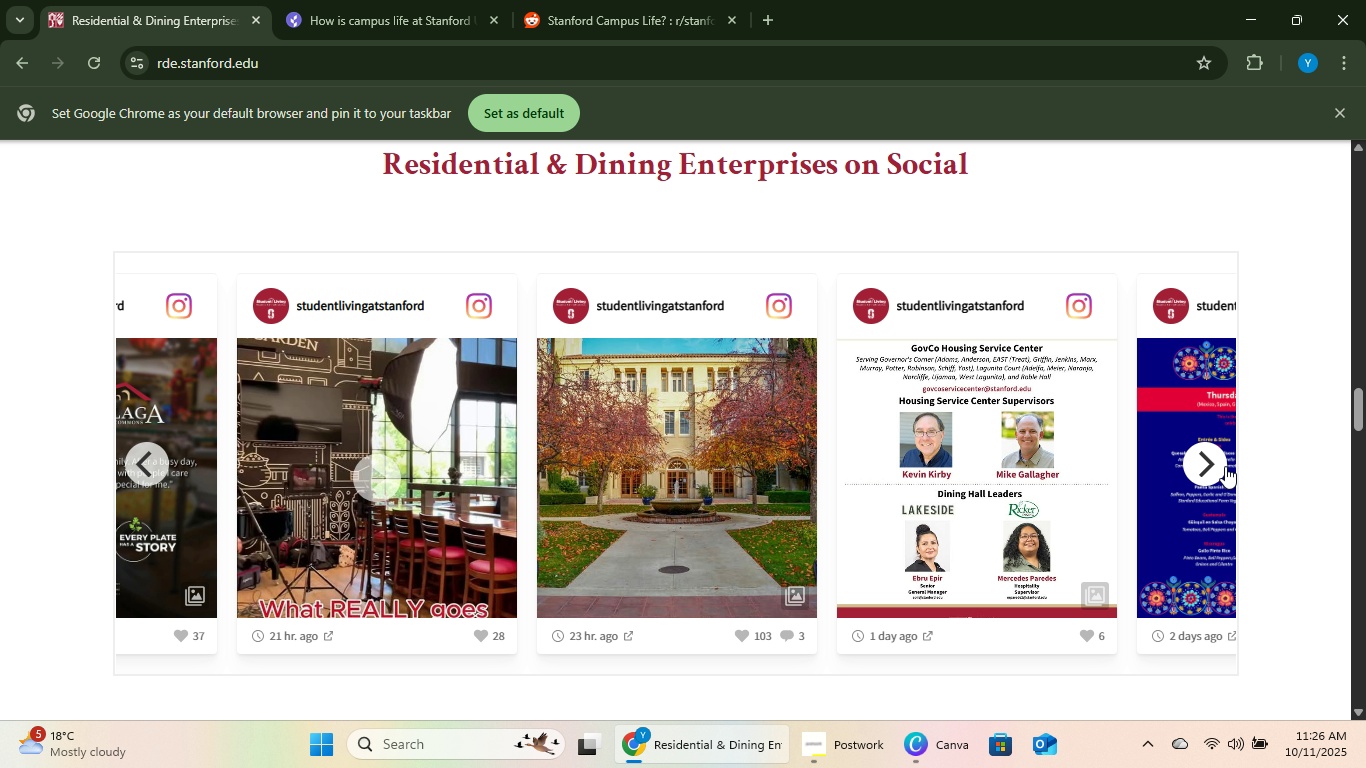 
left_click([1225, 466])
 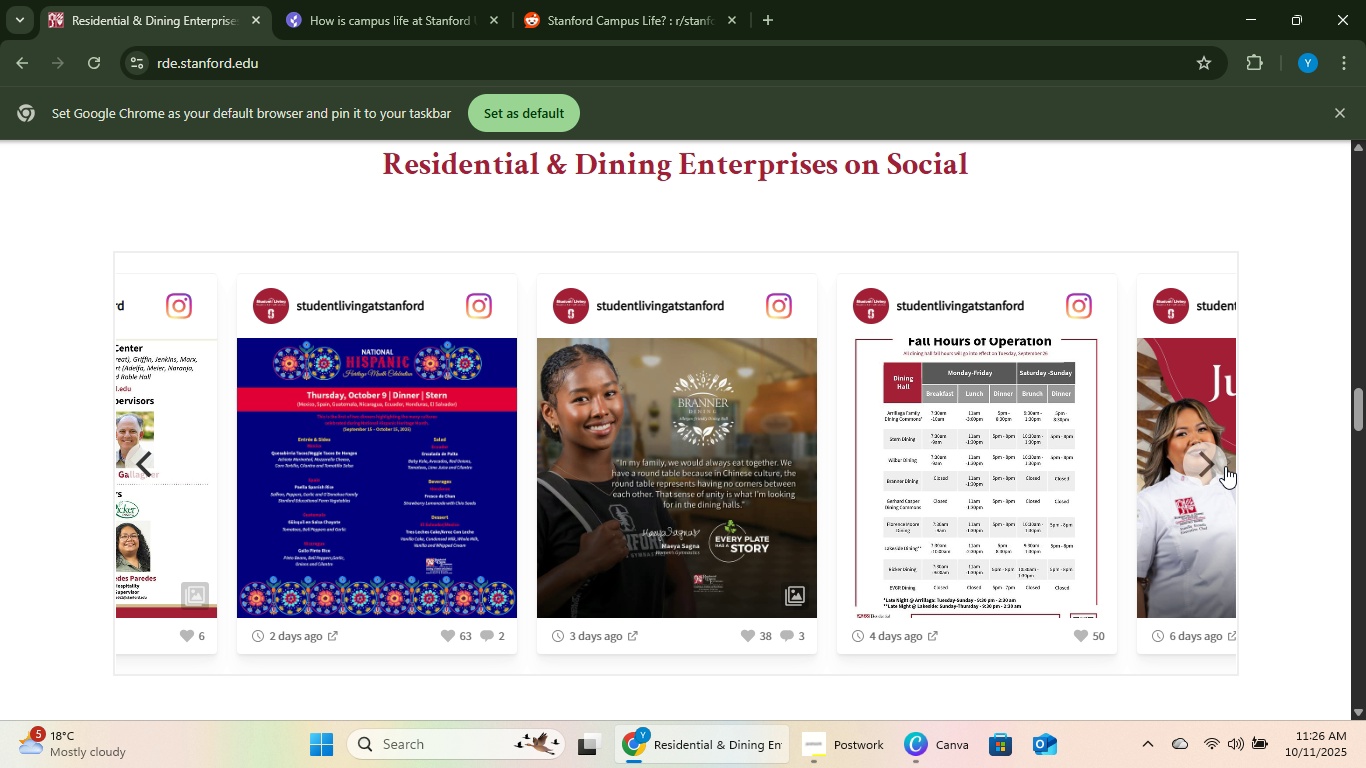 
left_click([1225, 466])
 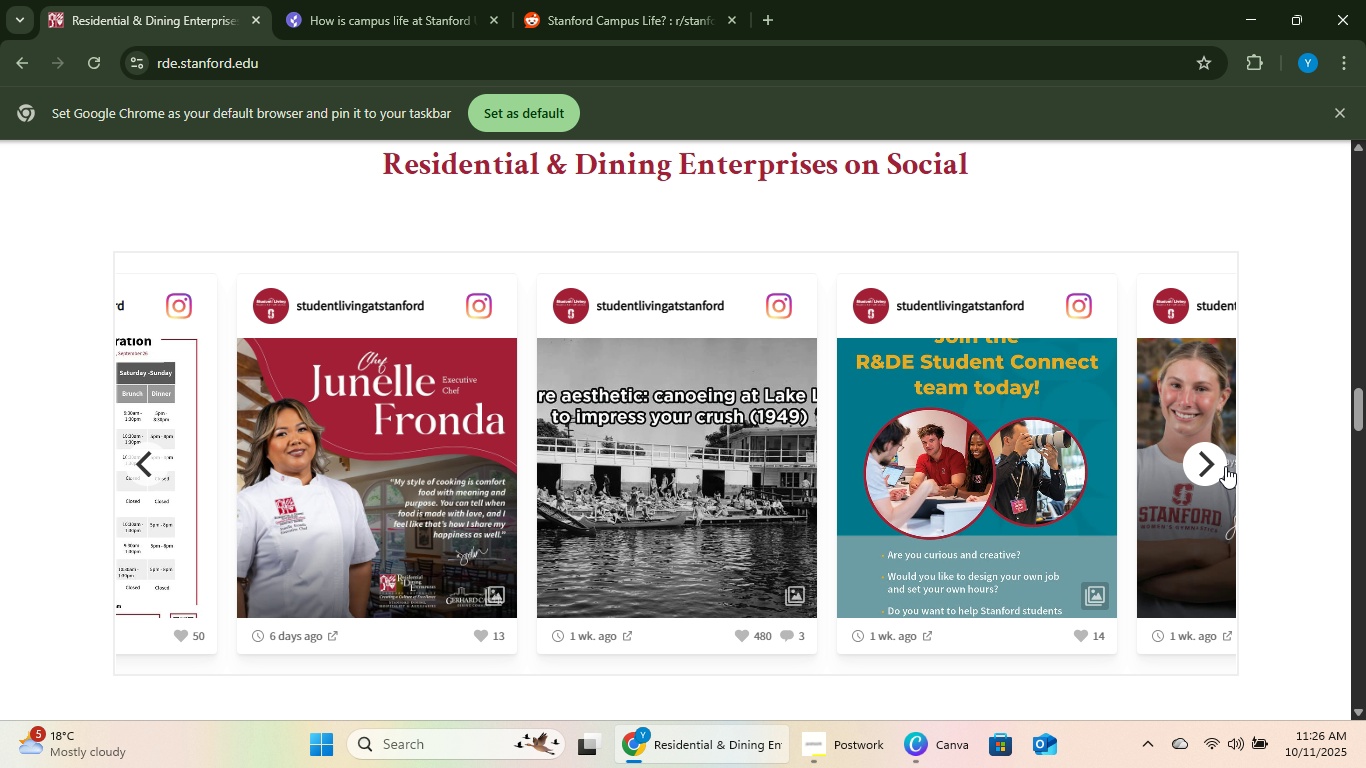 
left_click([1225, 466])
 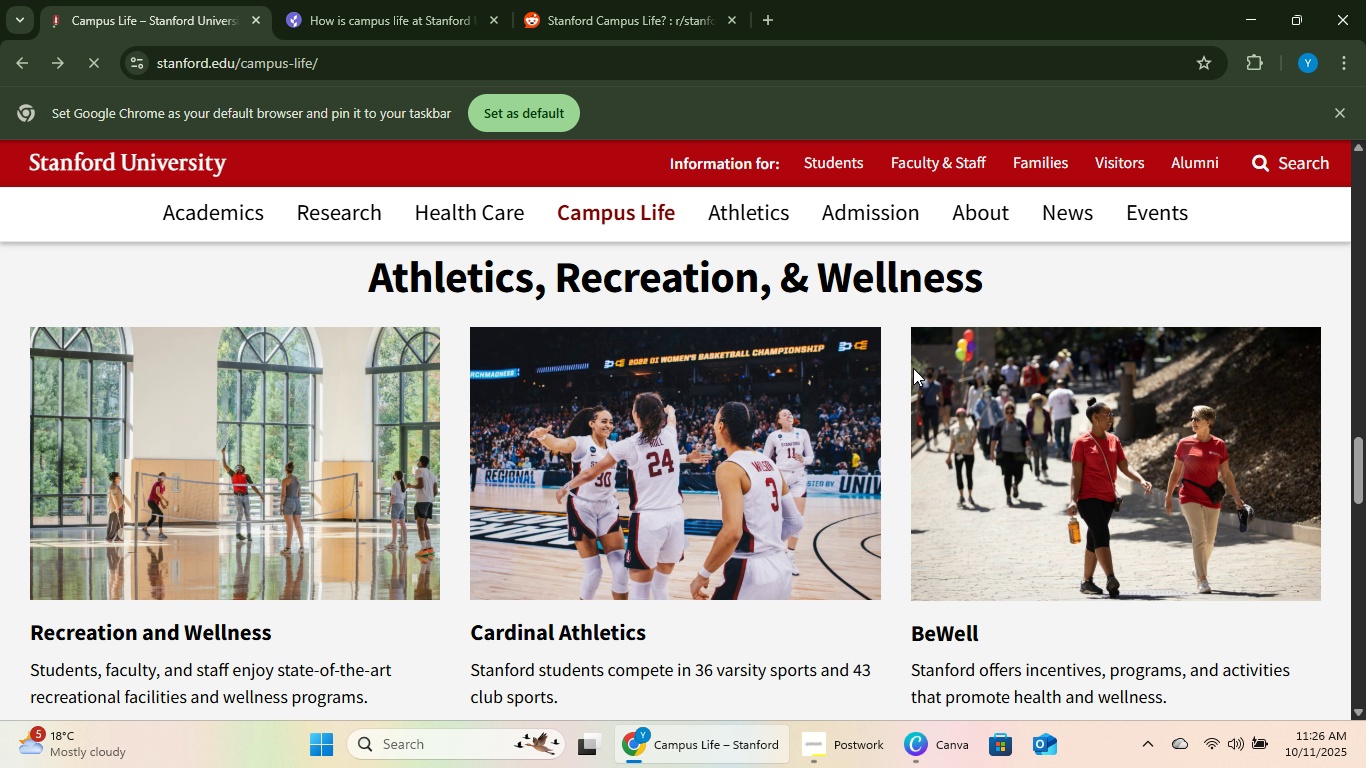 
scroll: coordinate [761, 431], scroll_direction: up, amount: 8.0
 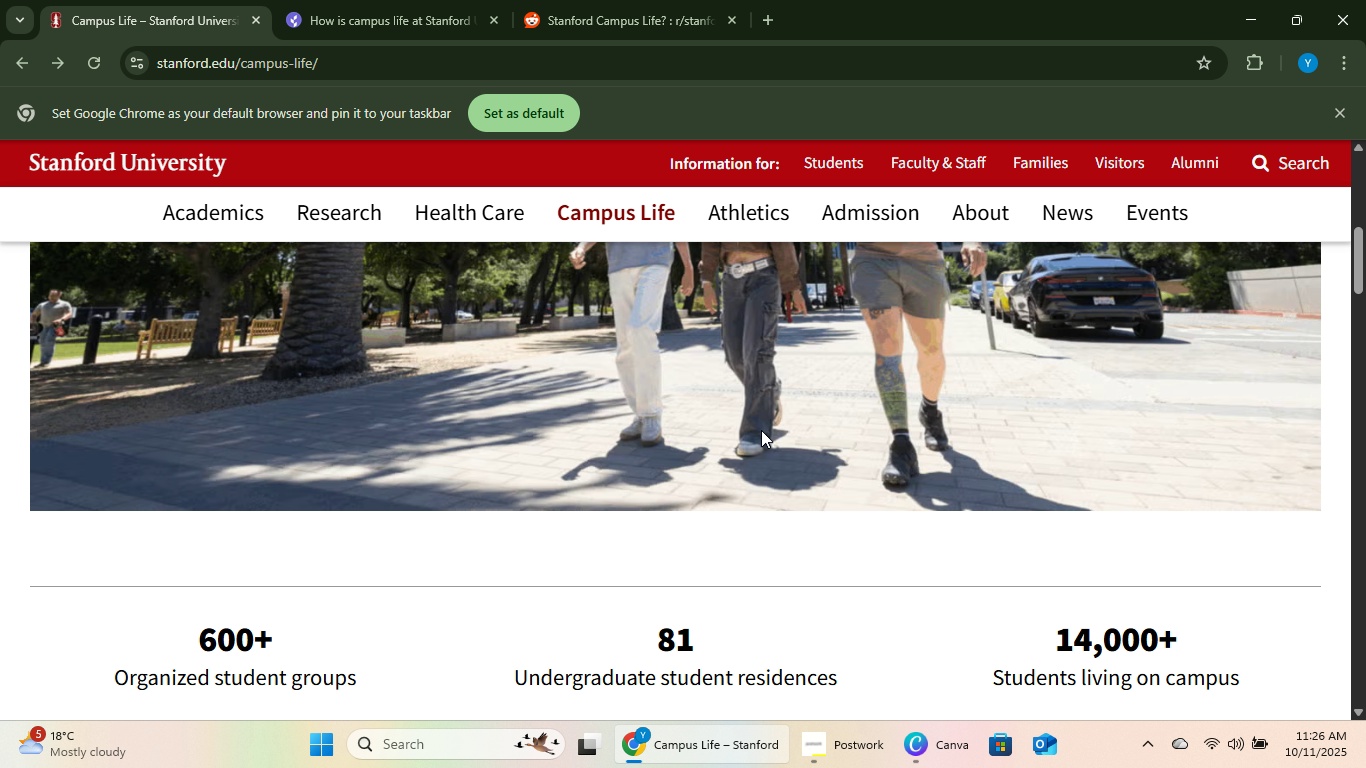 
scroll: coordinate [761, 430], scroll_direction: down, amount: 6.0
 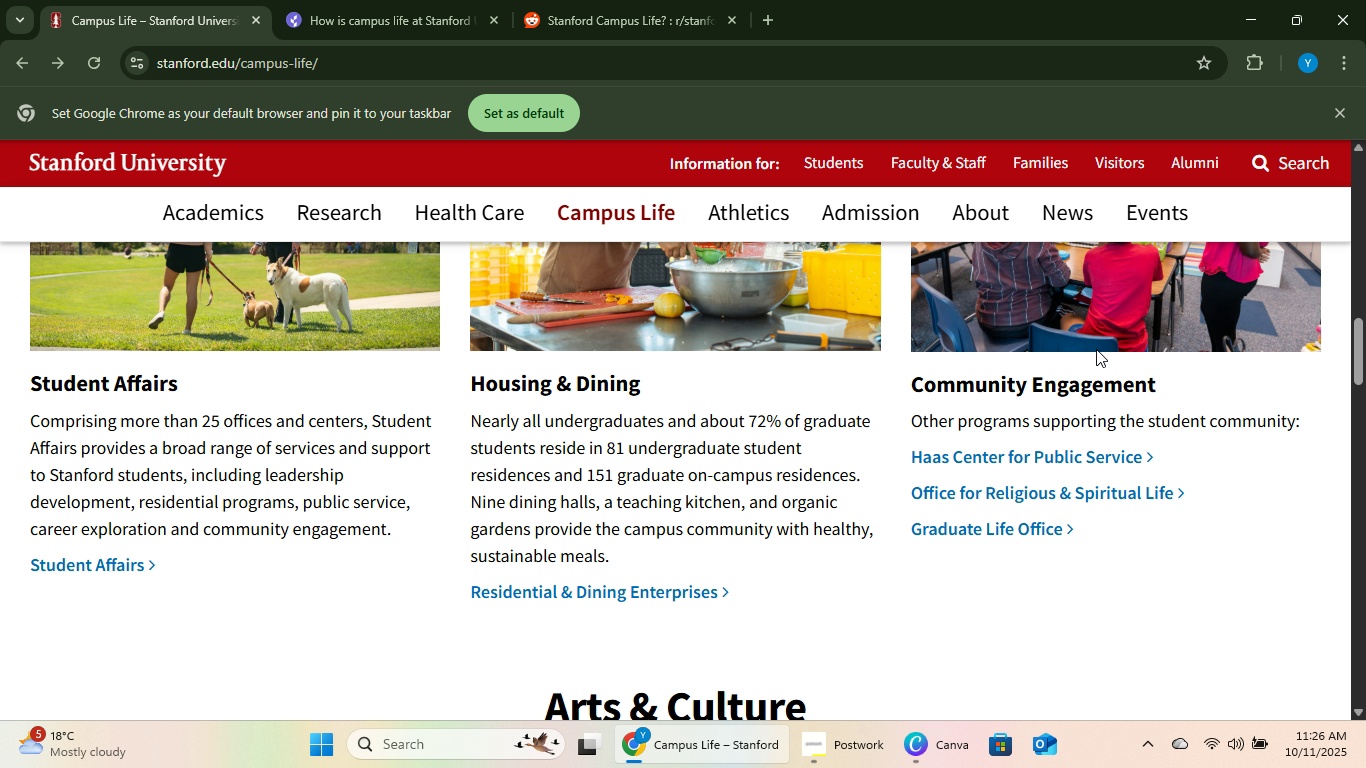 
scroll: coordinate [1090, 388], scroll_direction: up, amount: 1.0
 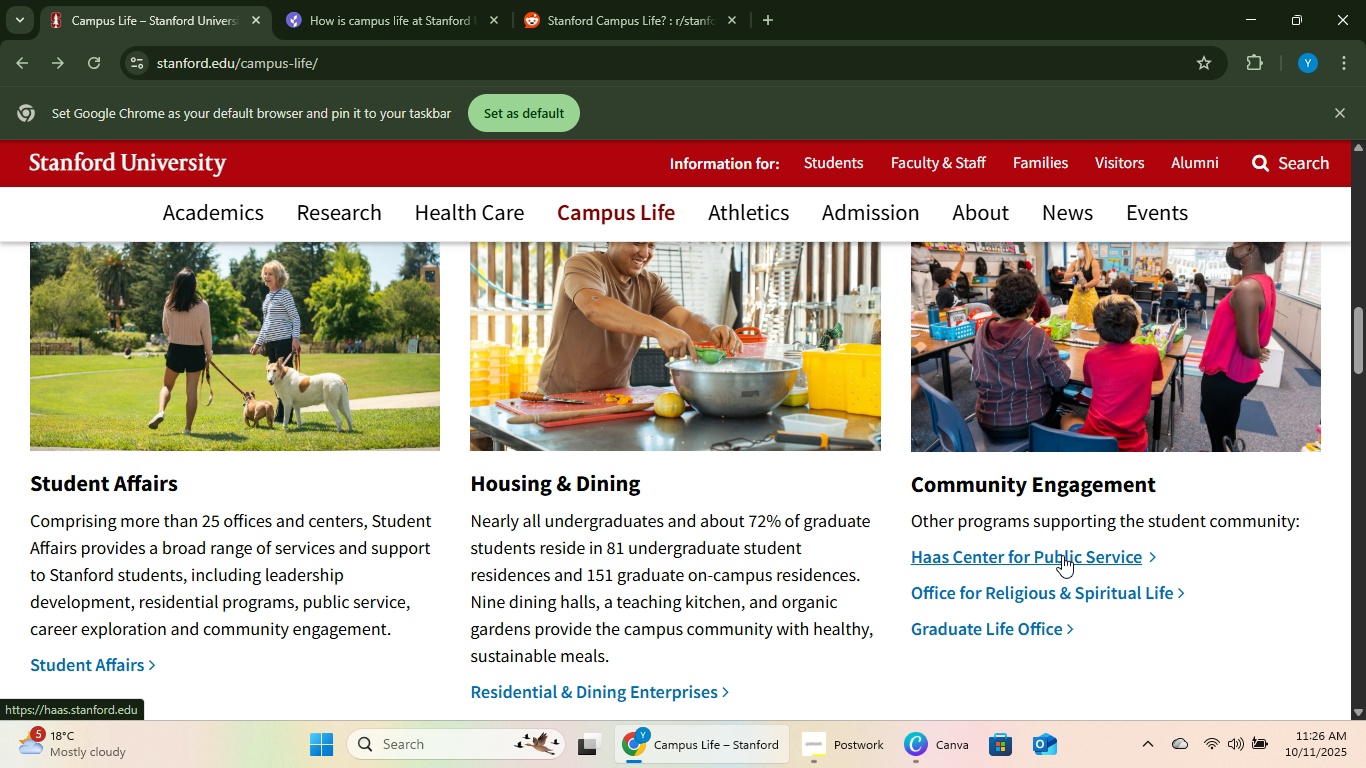 
left_click([1142, 409])
 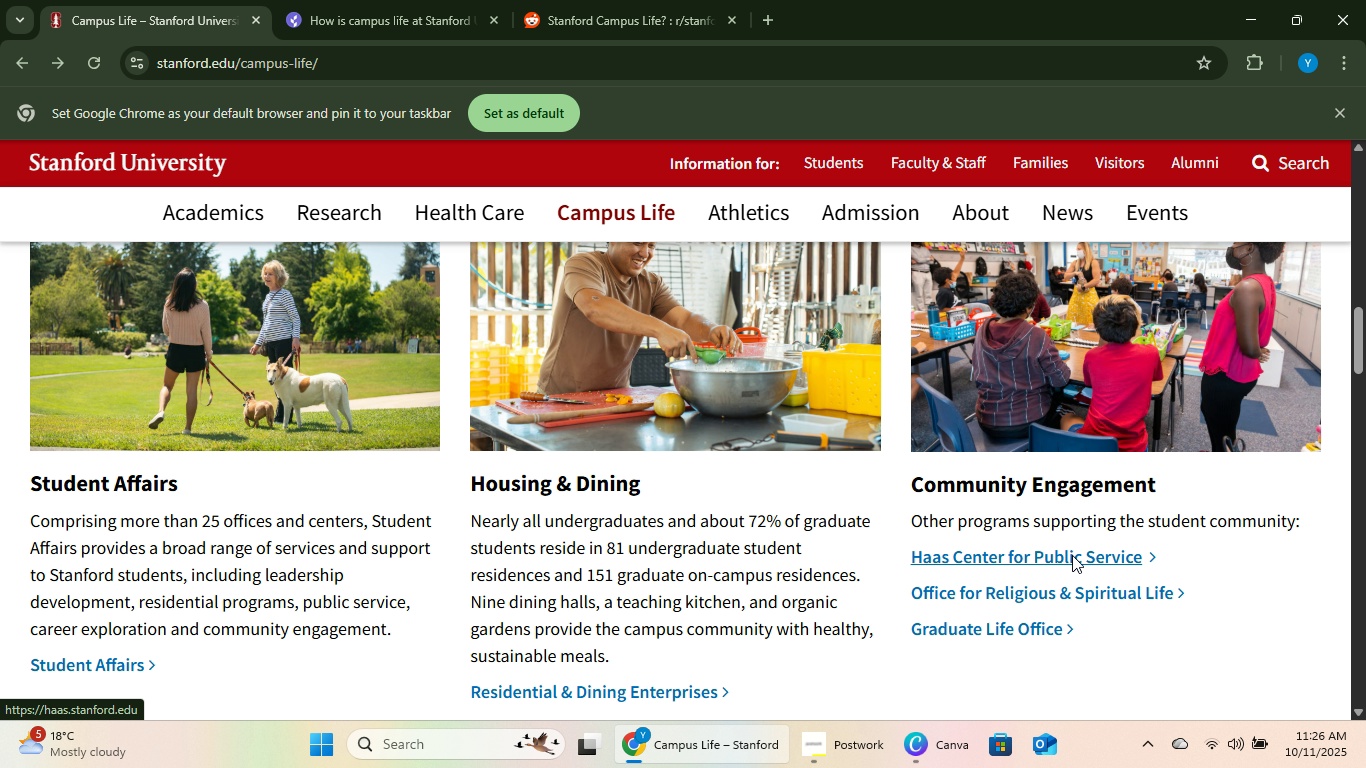 
left_click([1072, 555])
 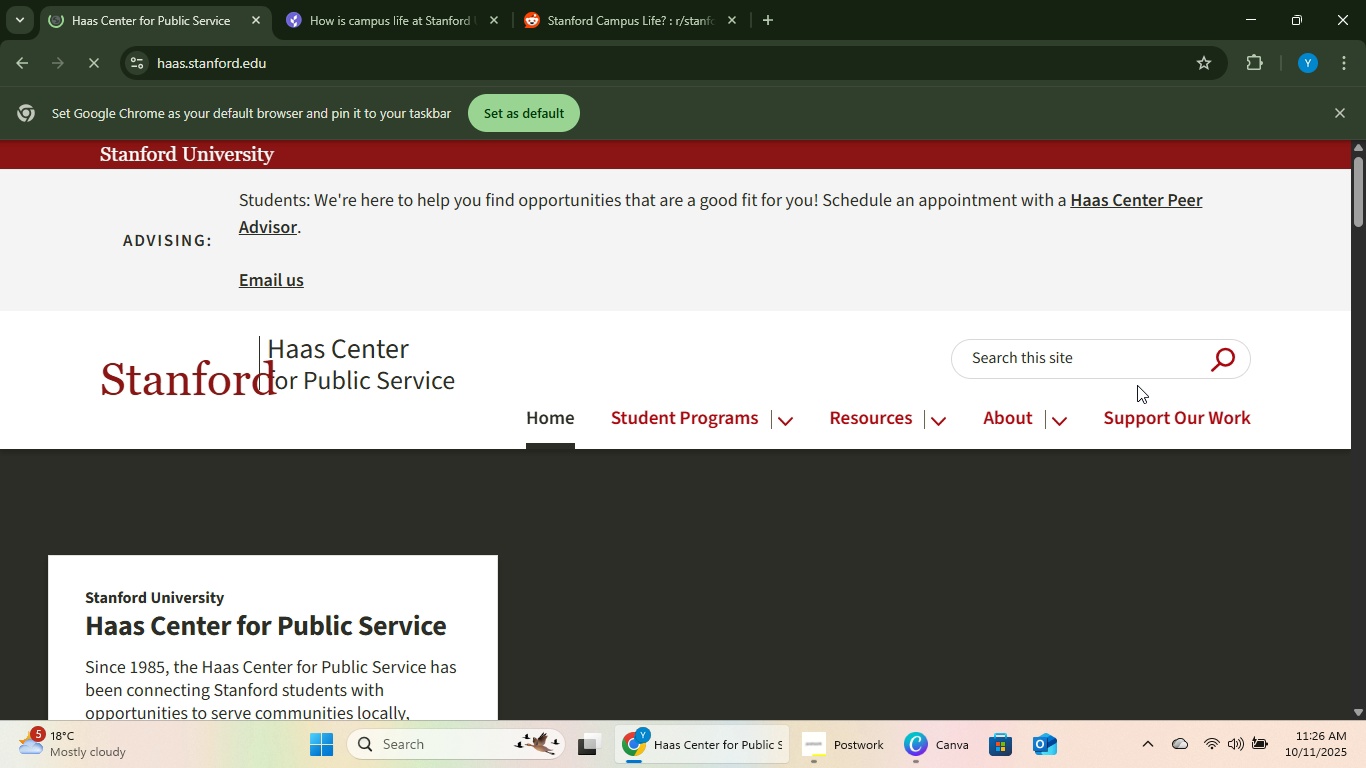 
scroll: coordinate [797, 387], scroll_direction: down, amount: 21.0
 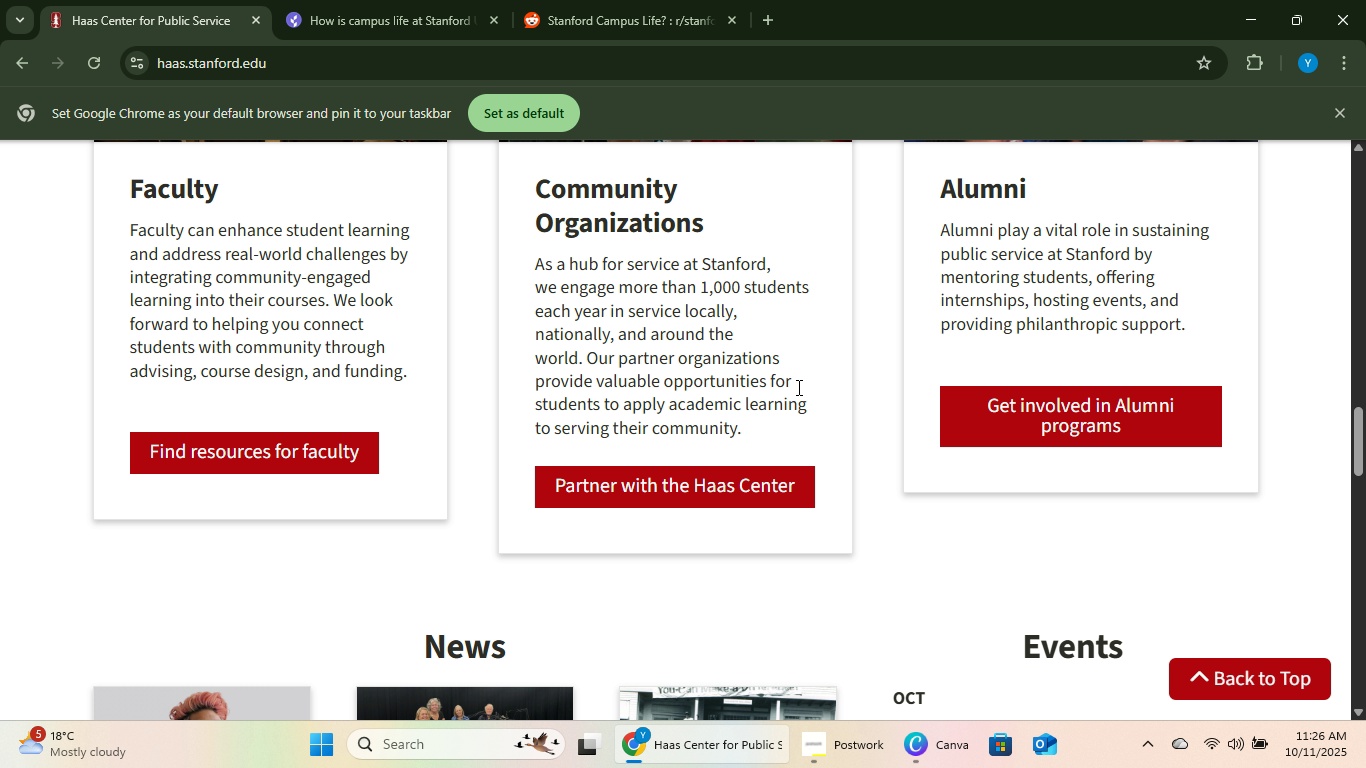 
scroll: coordinate [797, 387], scroll_direction: up, amount: 5.0
 